 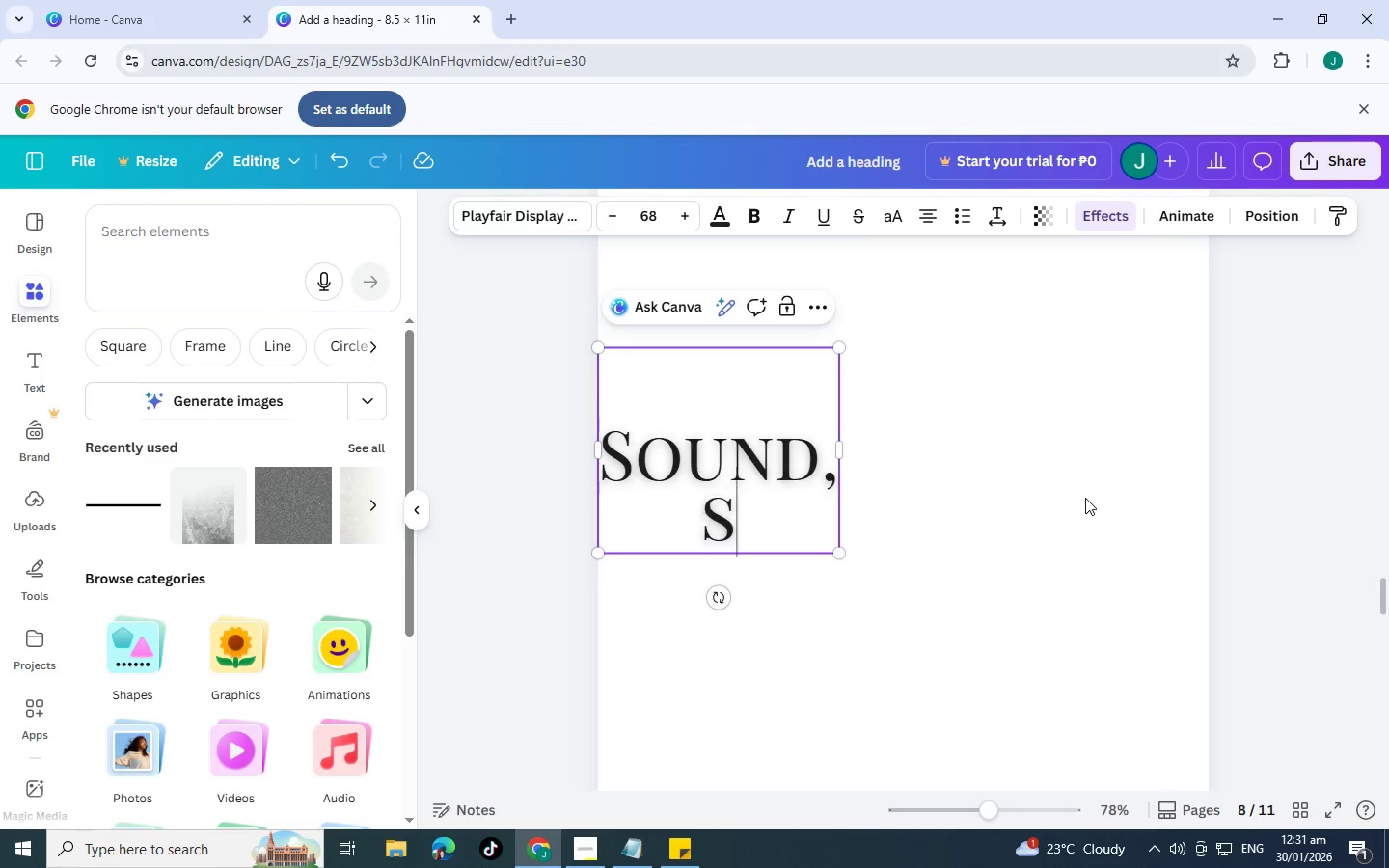 
type(silence )
 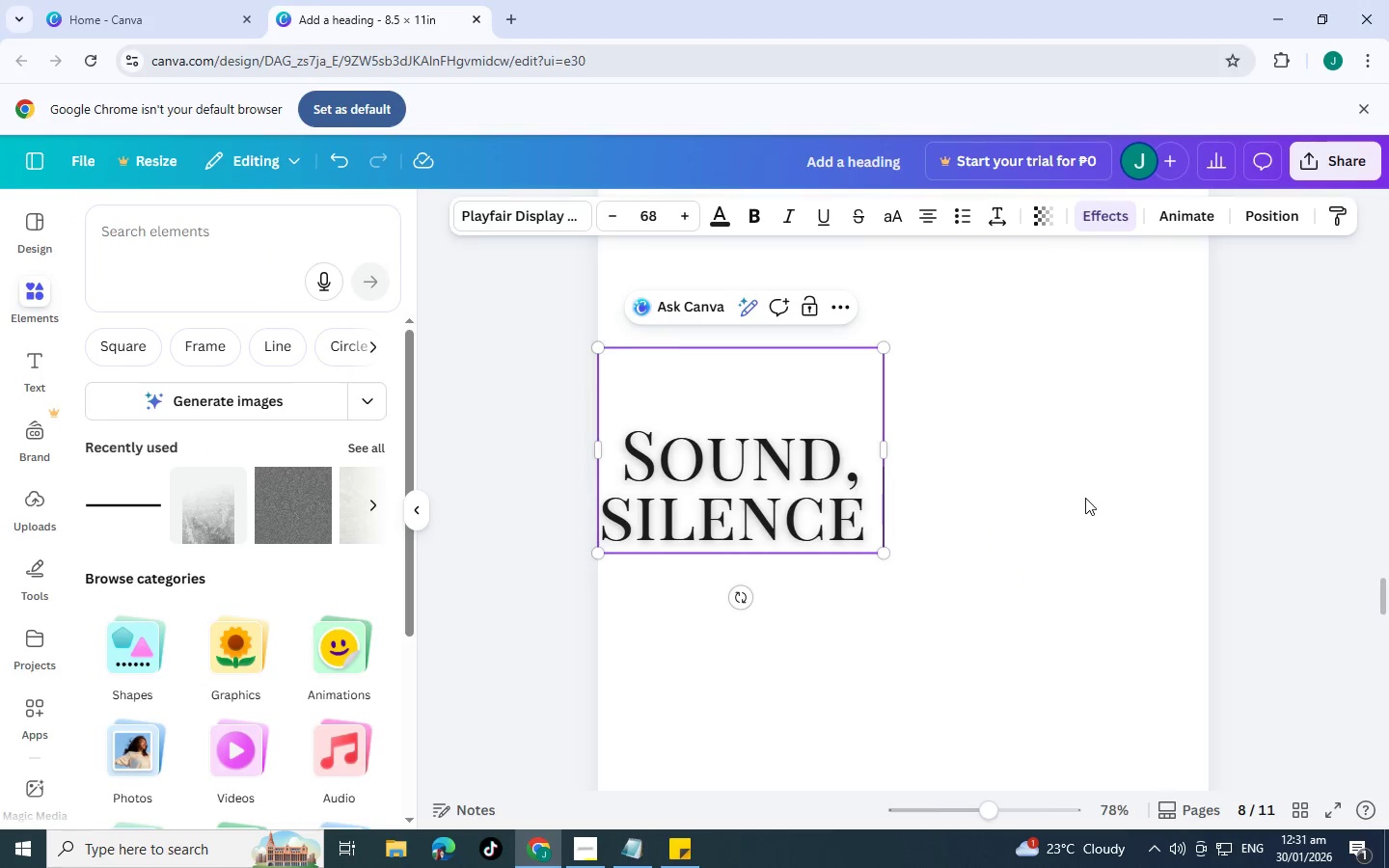 
hold_key(key=ShiftLeft, duration=1.51)
 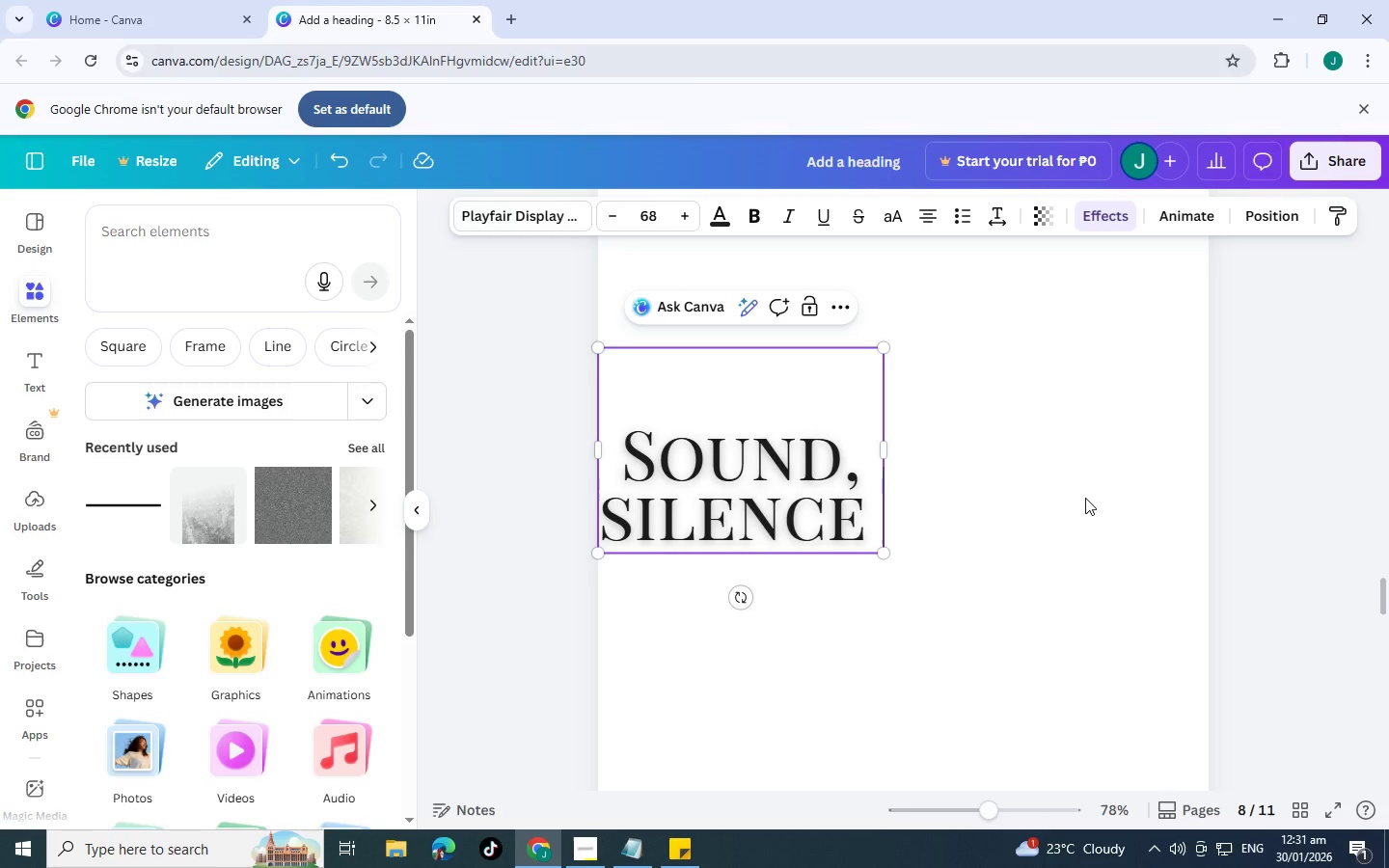 
key(Shift+7)
 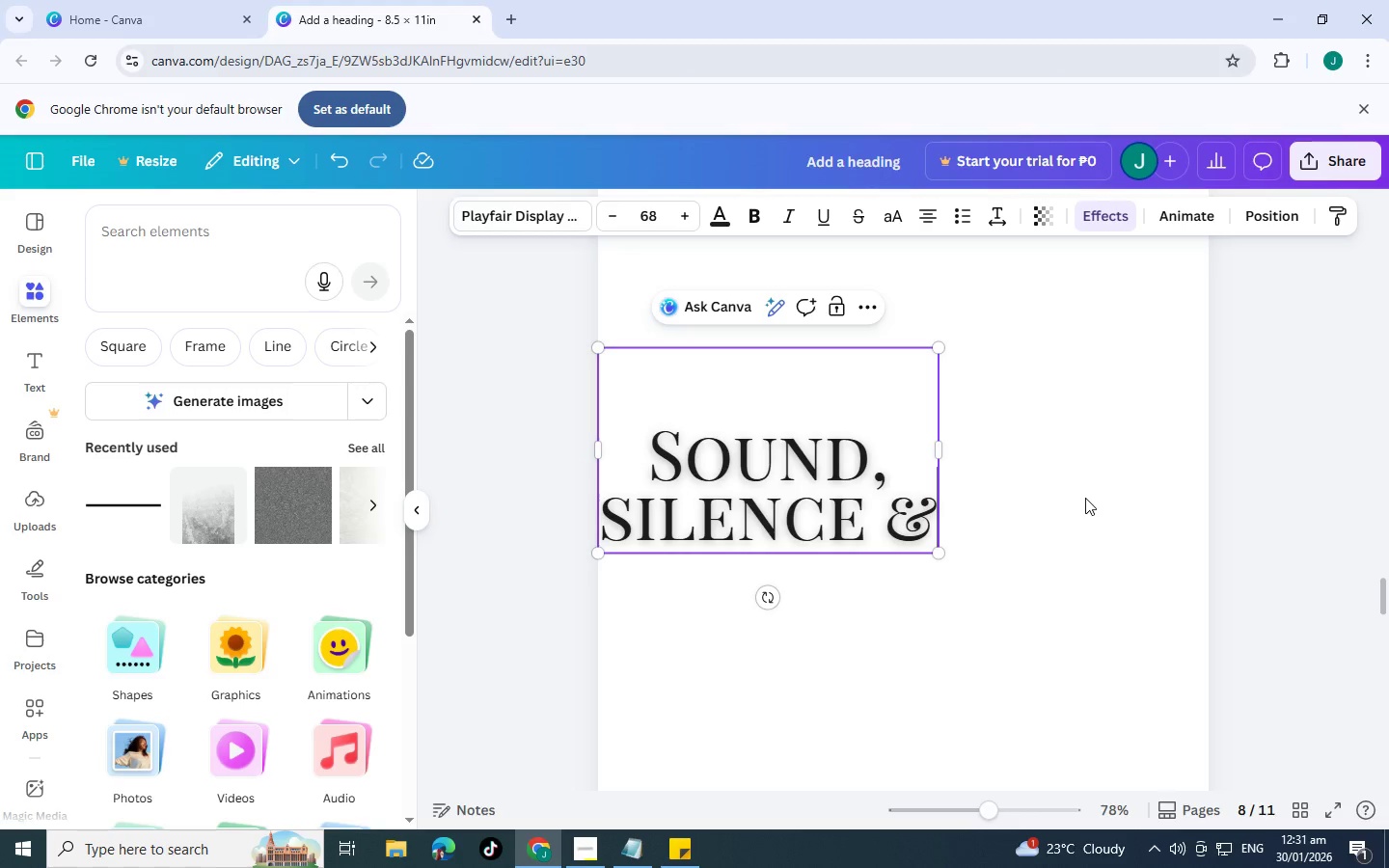 
key(Enter)
 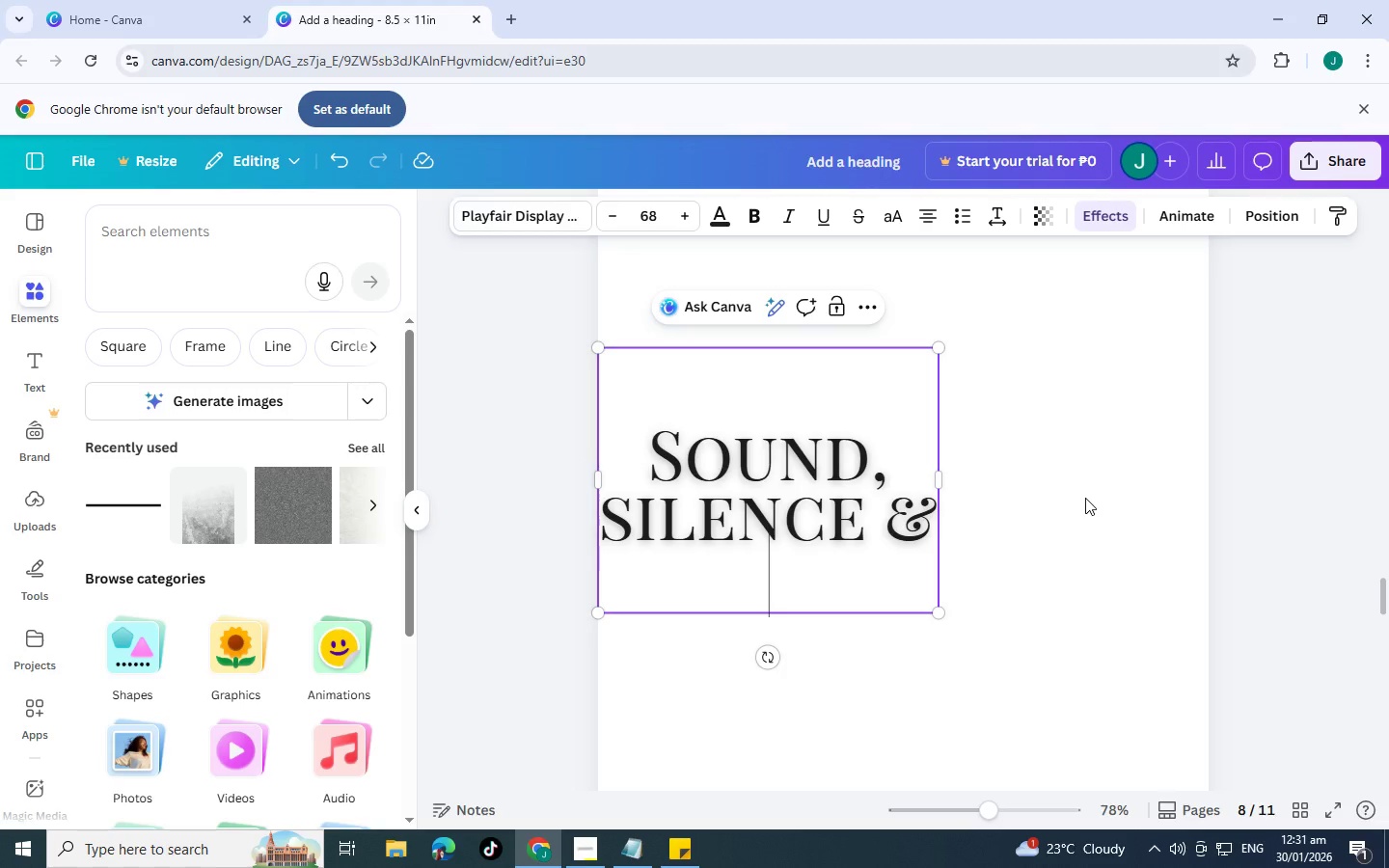 
type(Shelter)
 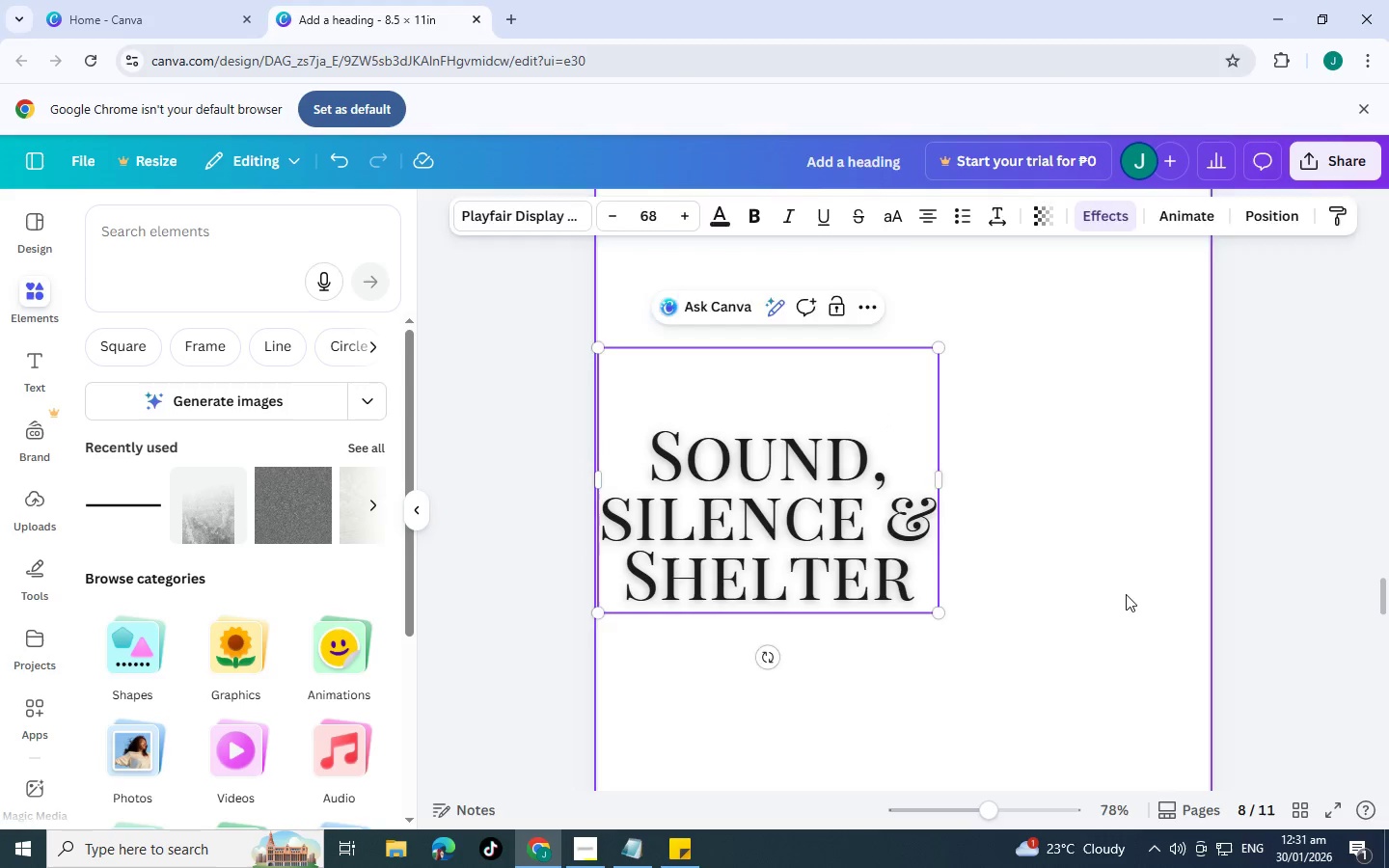 
left_click_drag(start_coordinate=[800, 529], to_coordinate=[970, 518])
 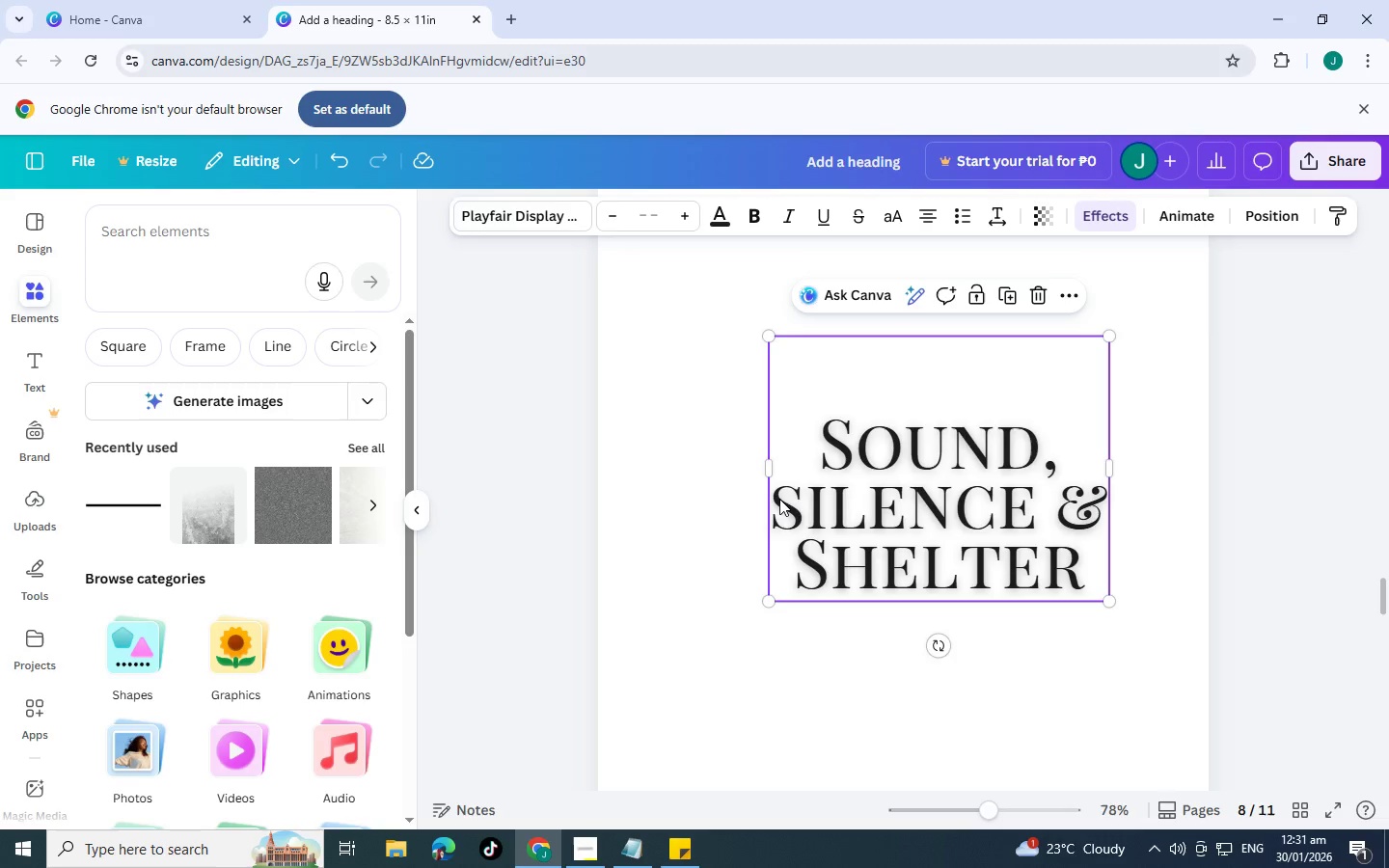 
double_click([779, 499])
 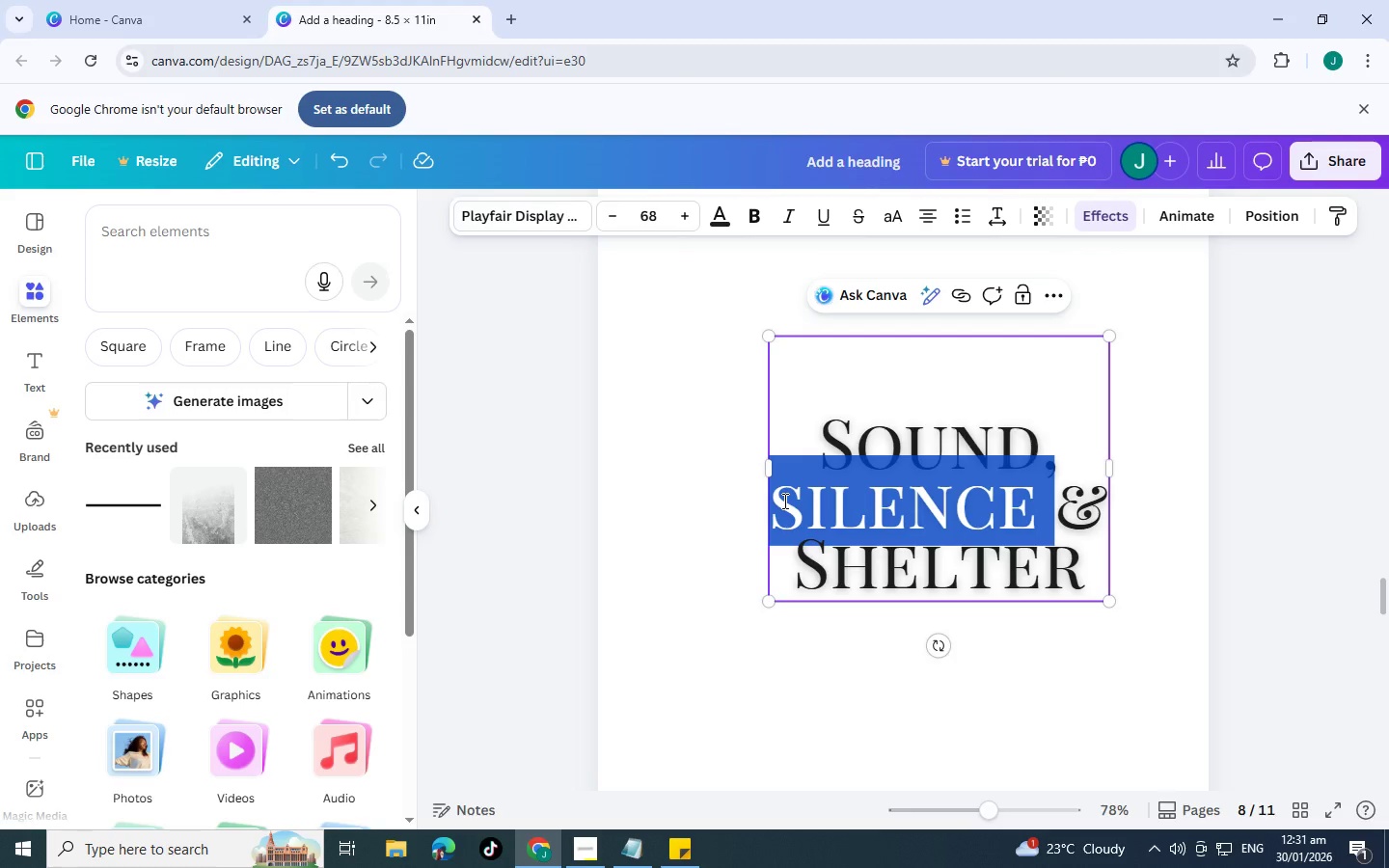 
left_click([783, 501])
 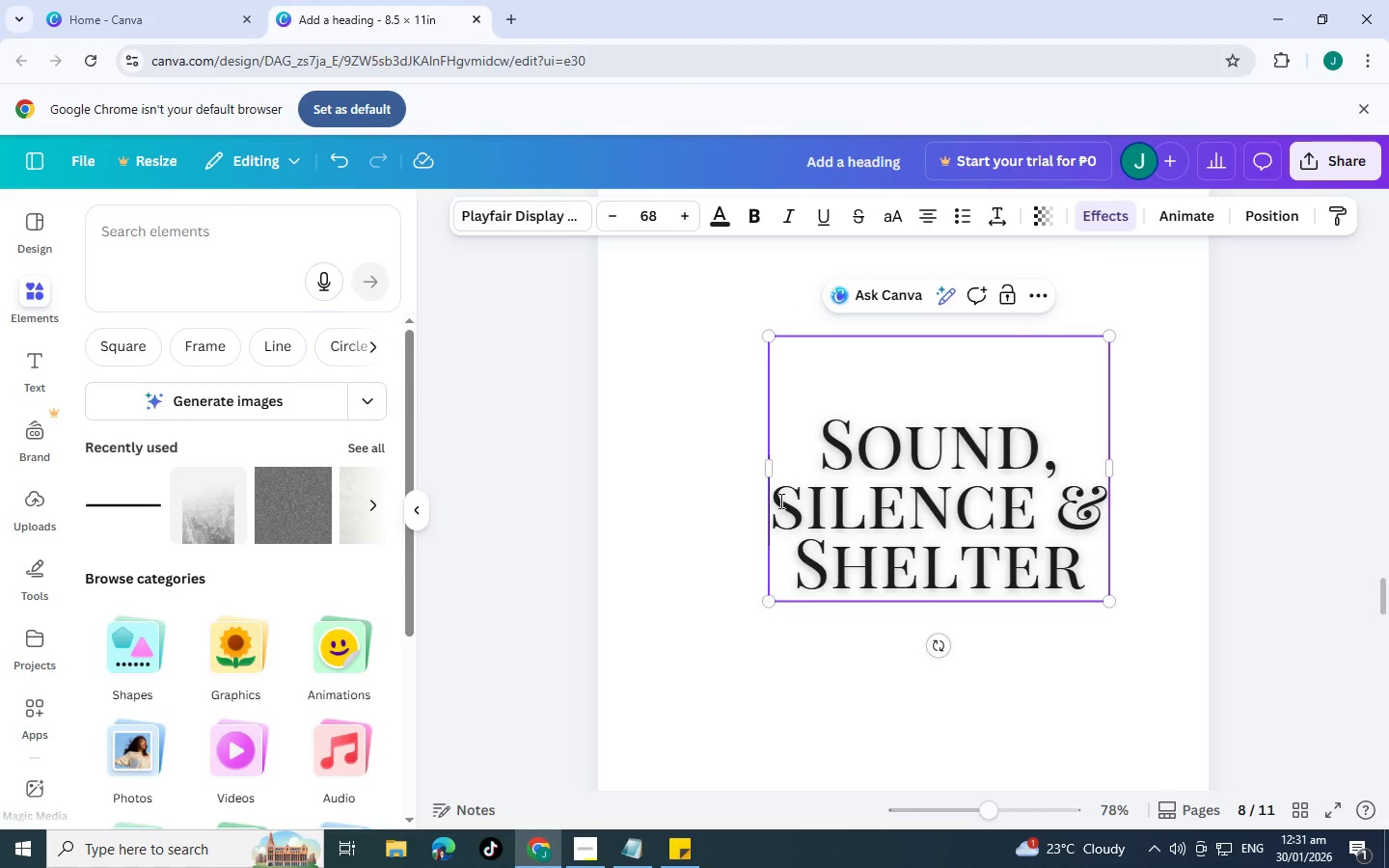 
left_click([776, 501])
 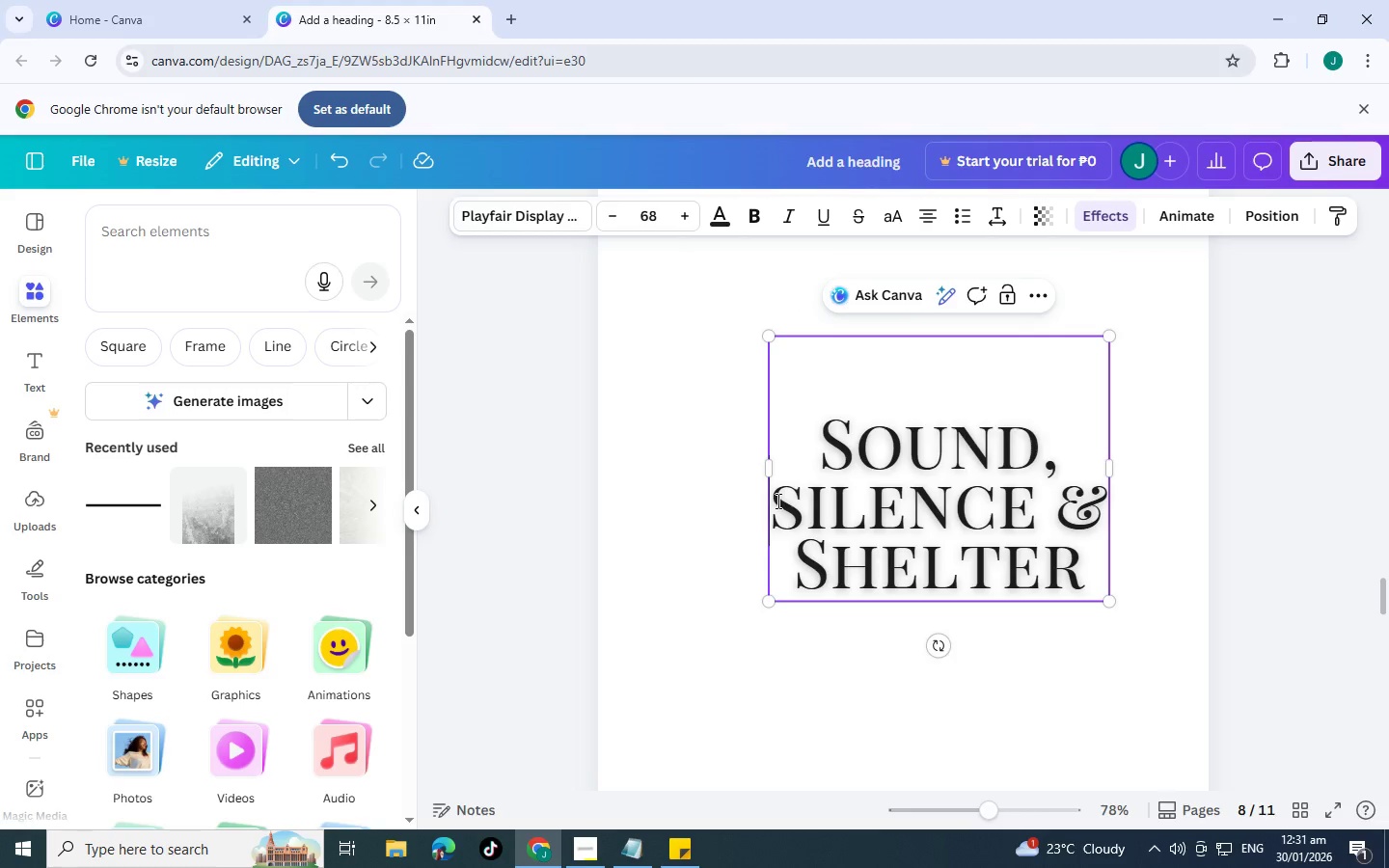 
key(Space)
 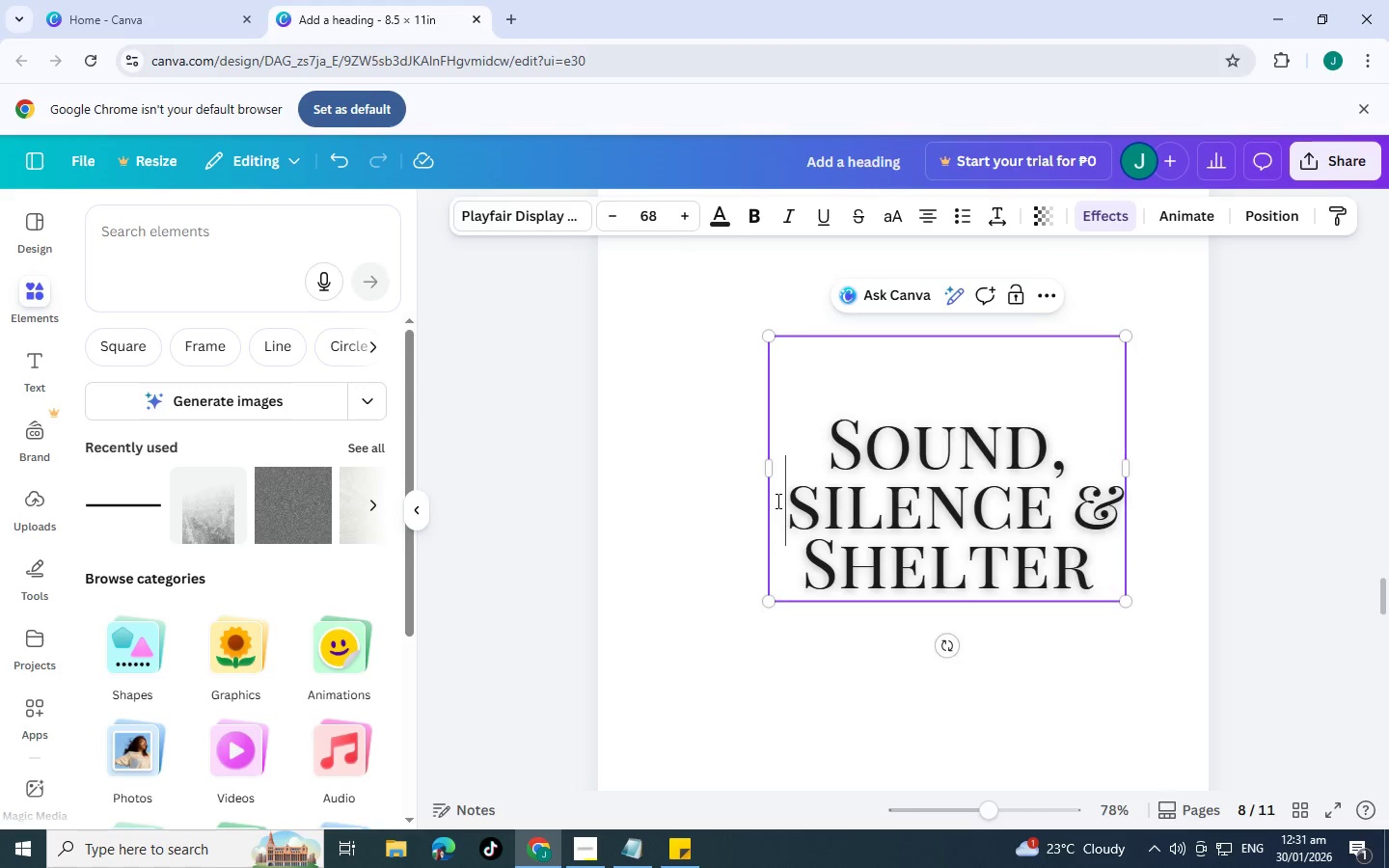 
key(Space)
 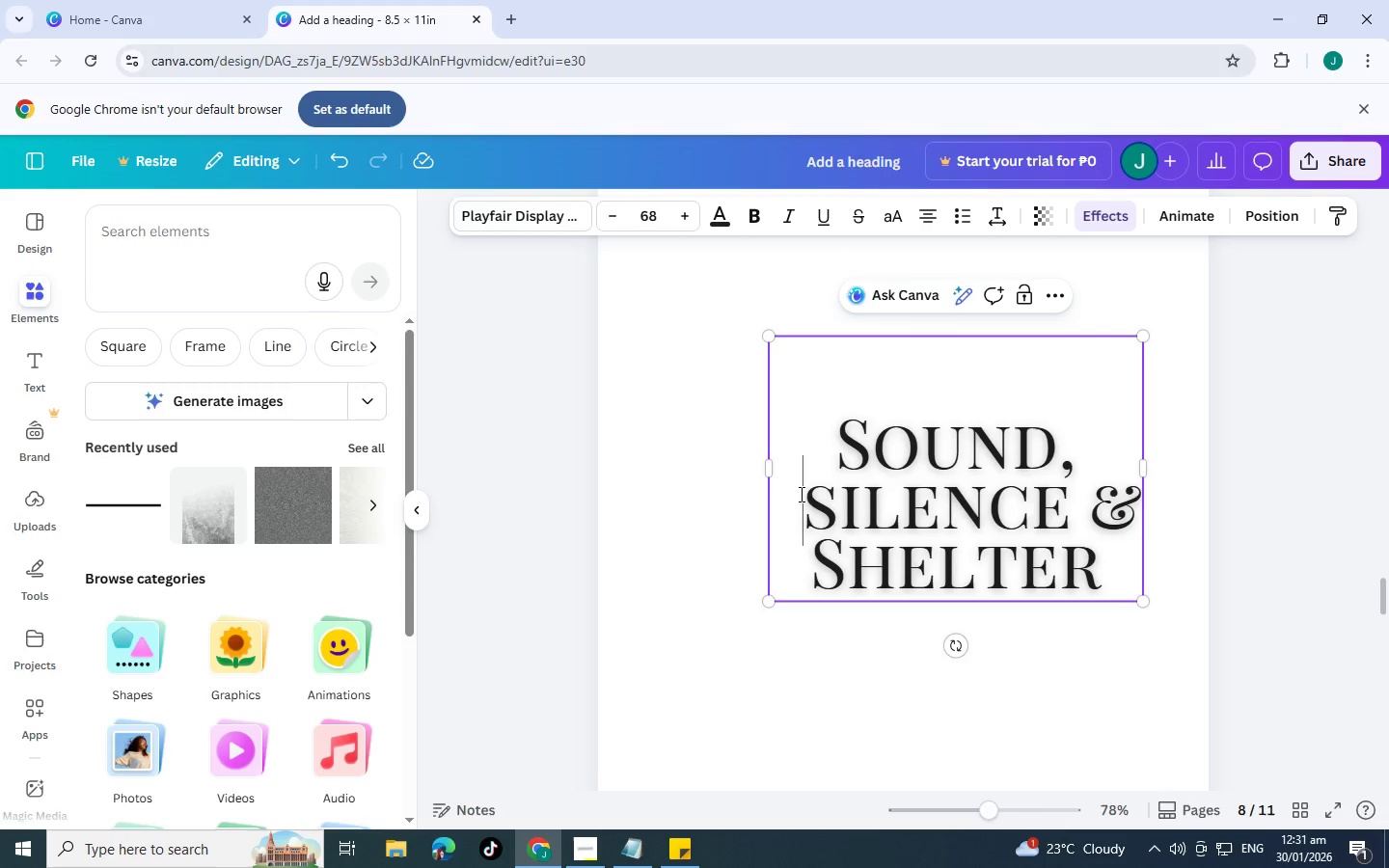 
key(Space)
 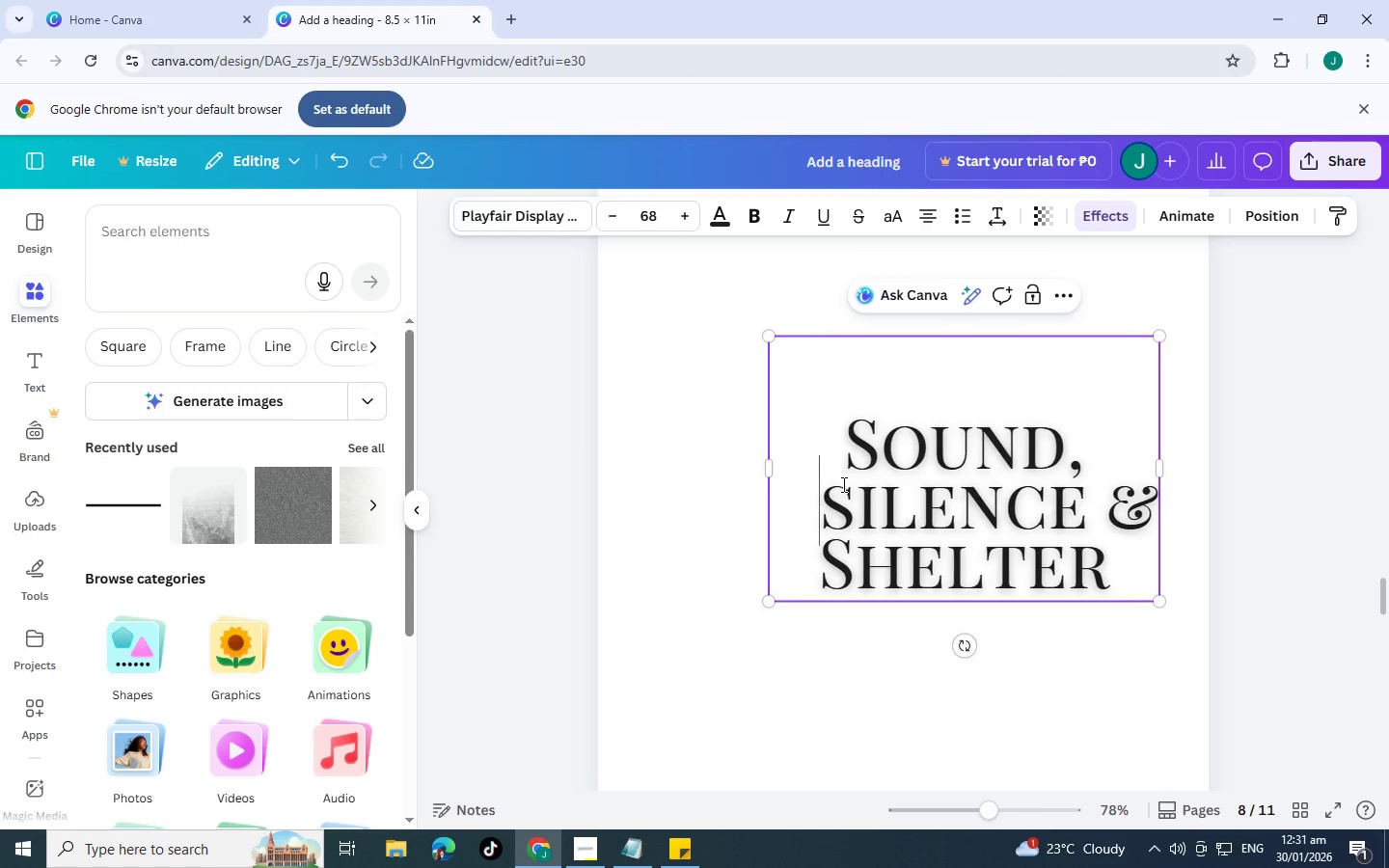 
key(Space)
 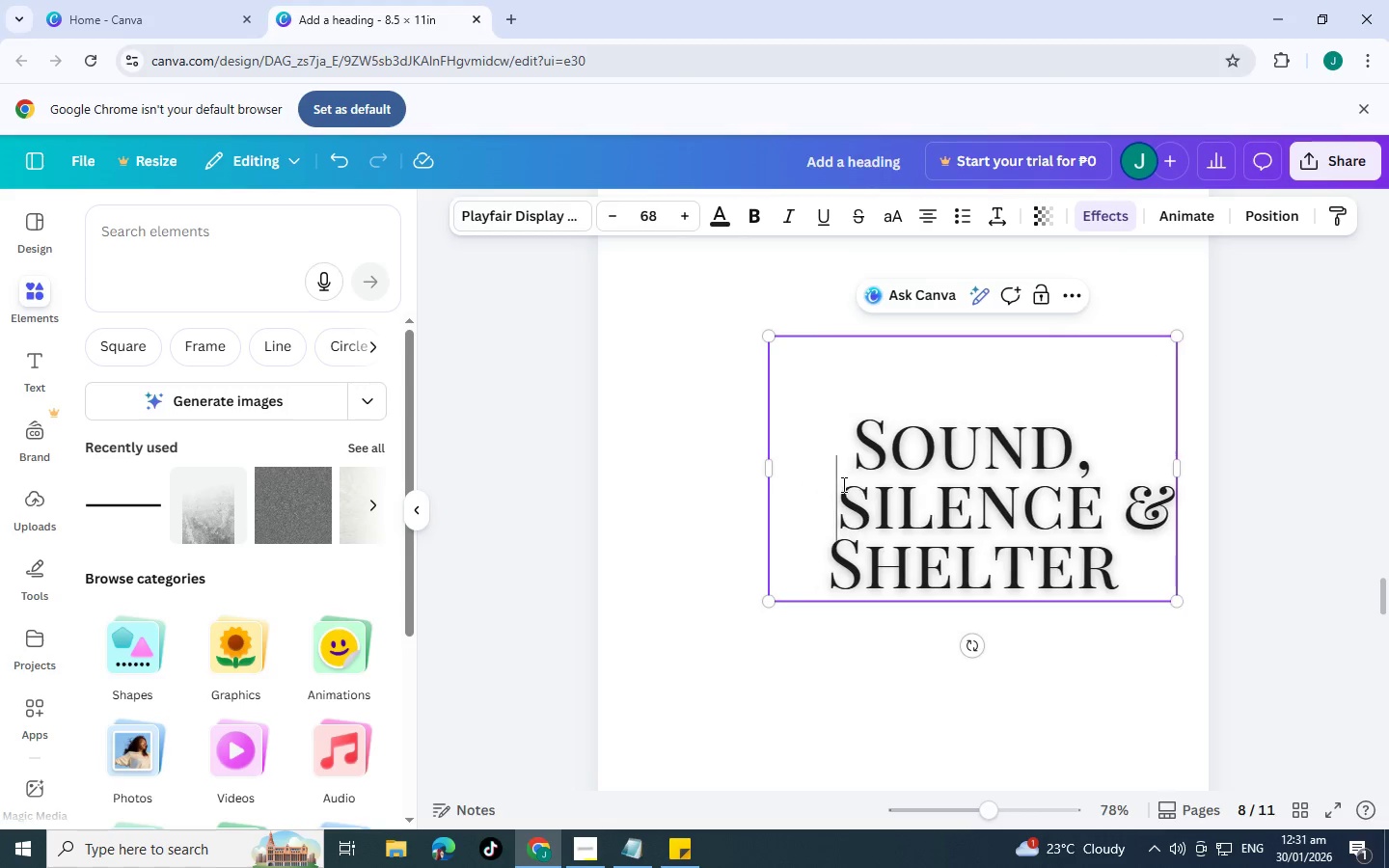 
key(Space)
 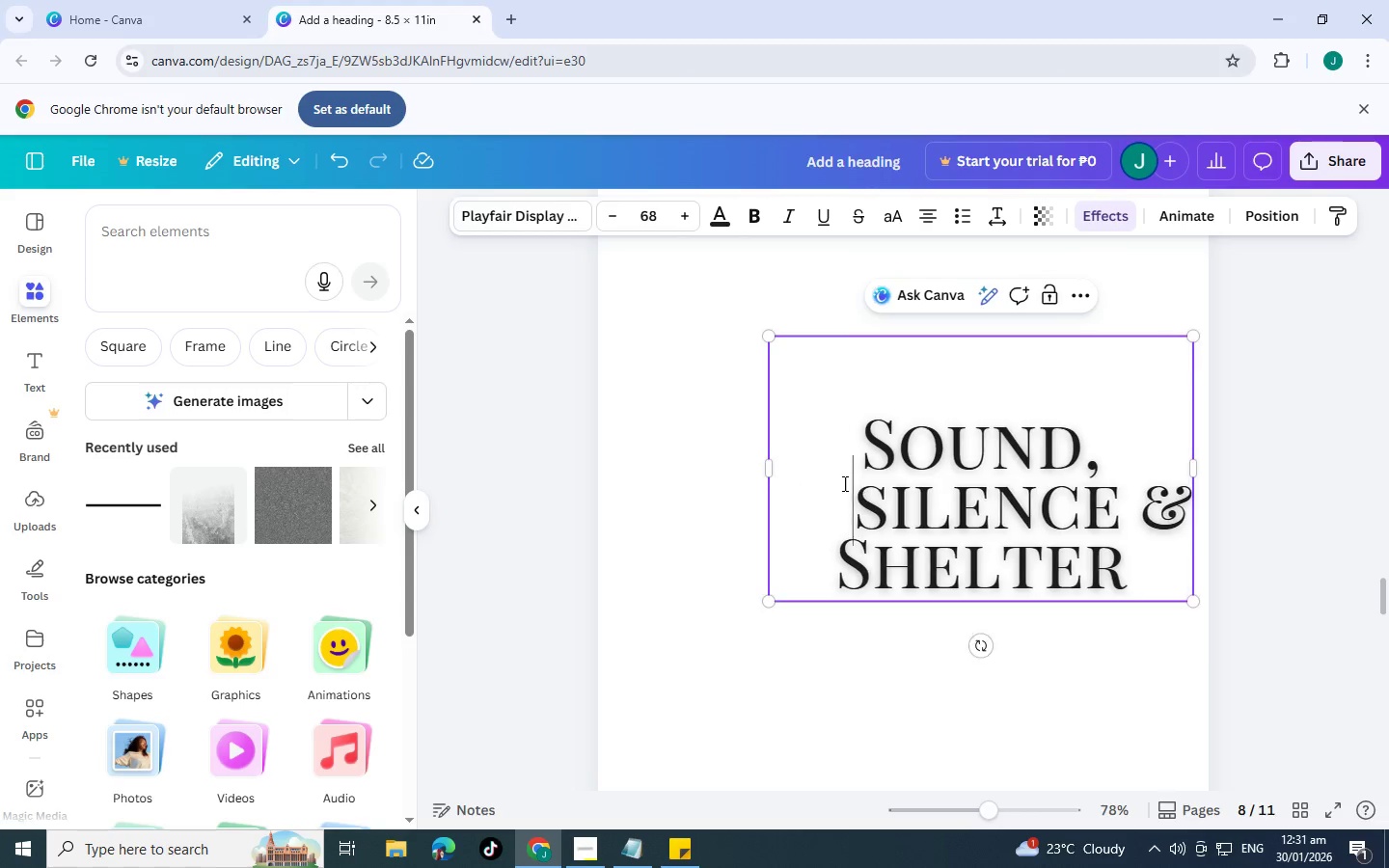 
key(Space)
 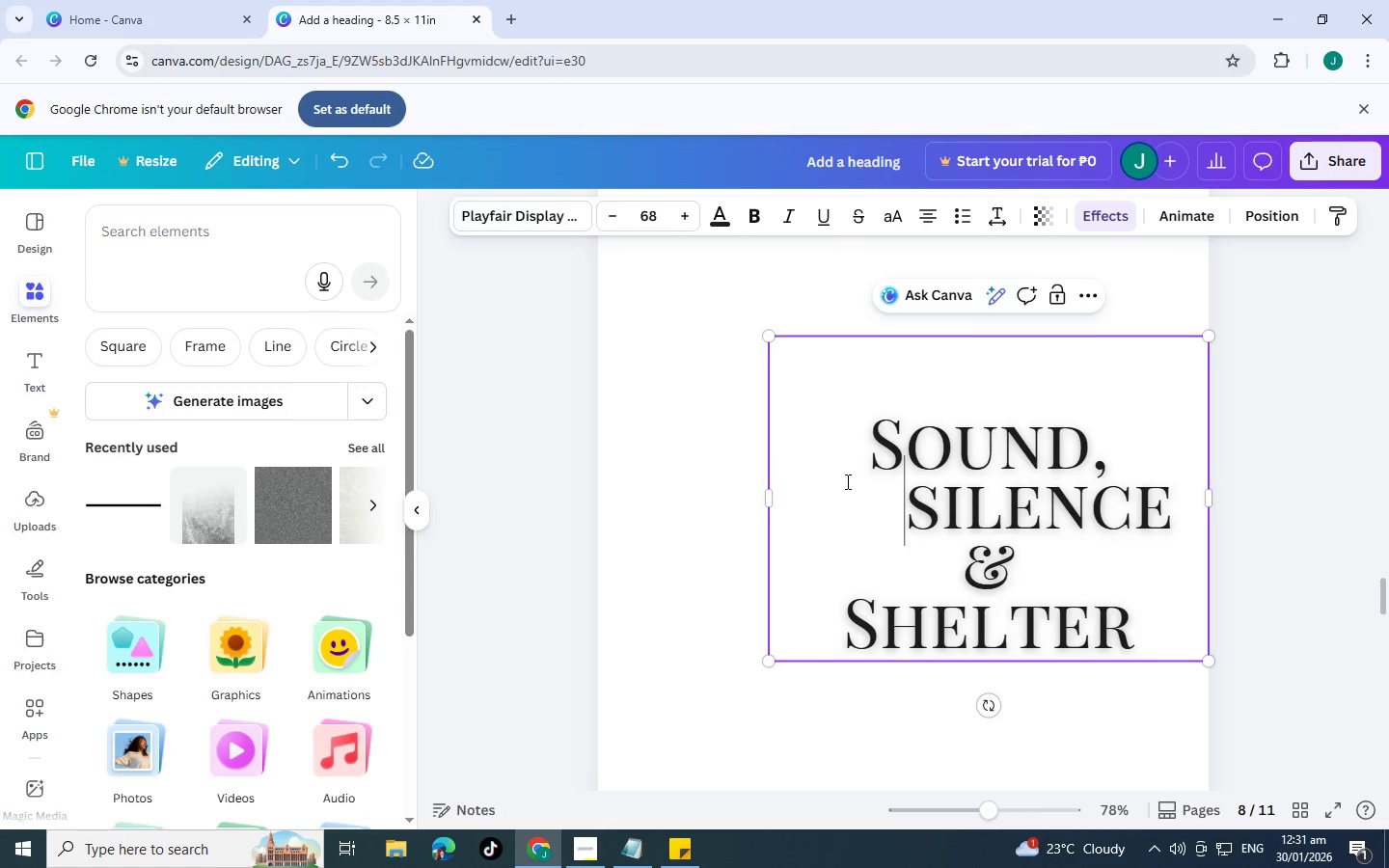 
key(Space)
 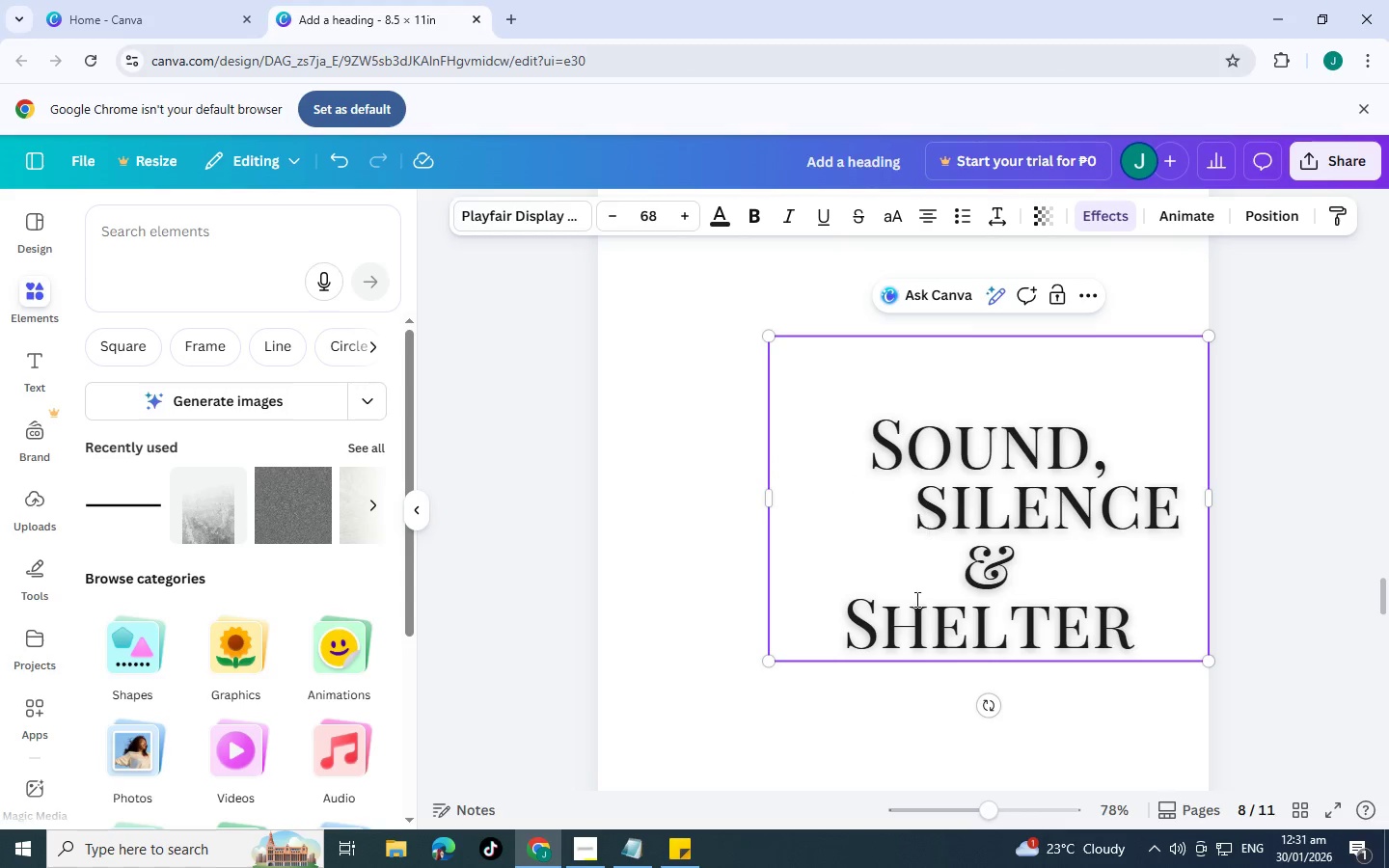 
left_click([858, 612])
 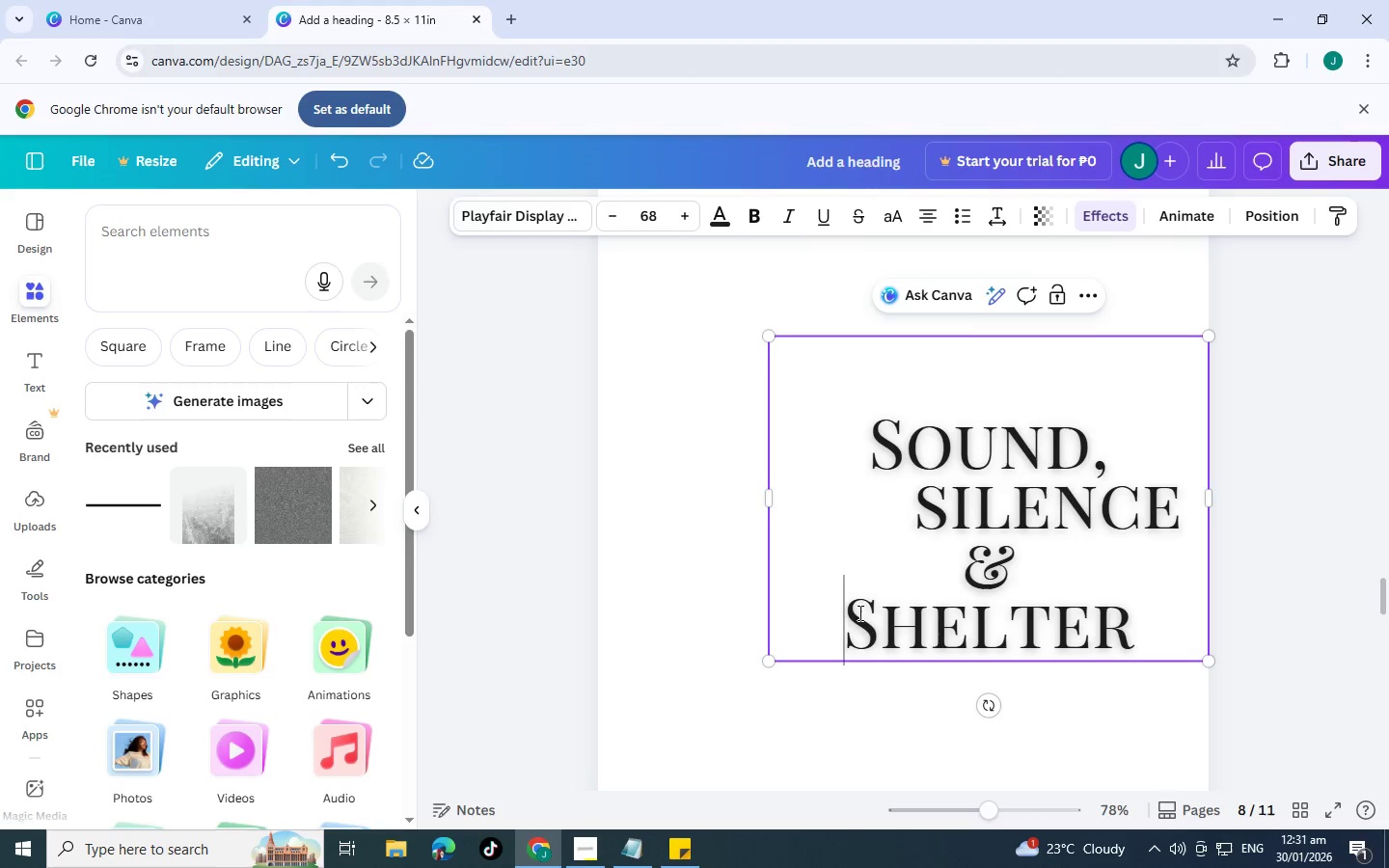 
key(Space)
 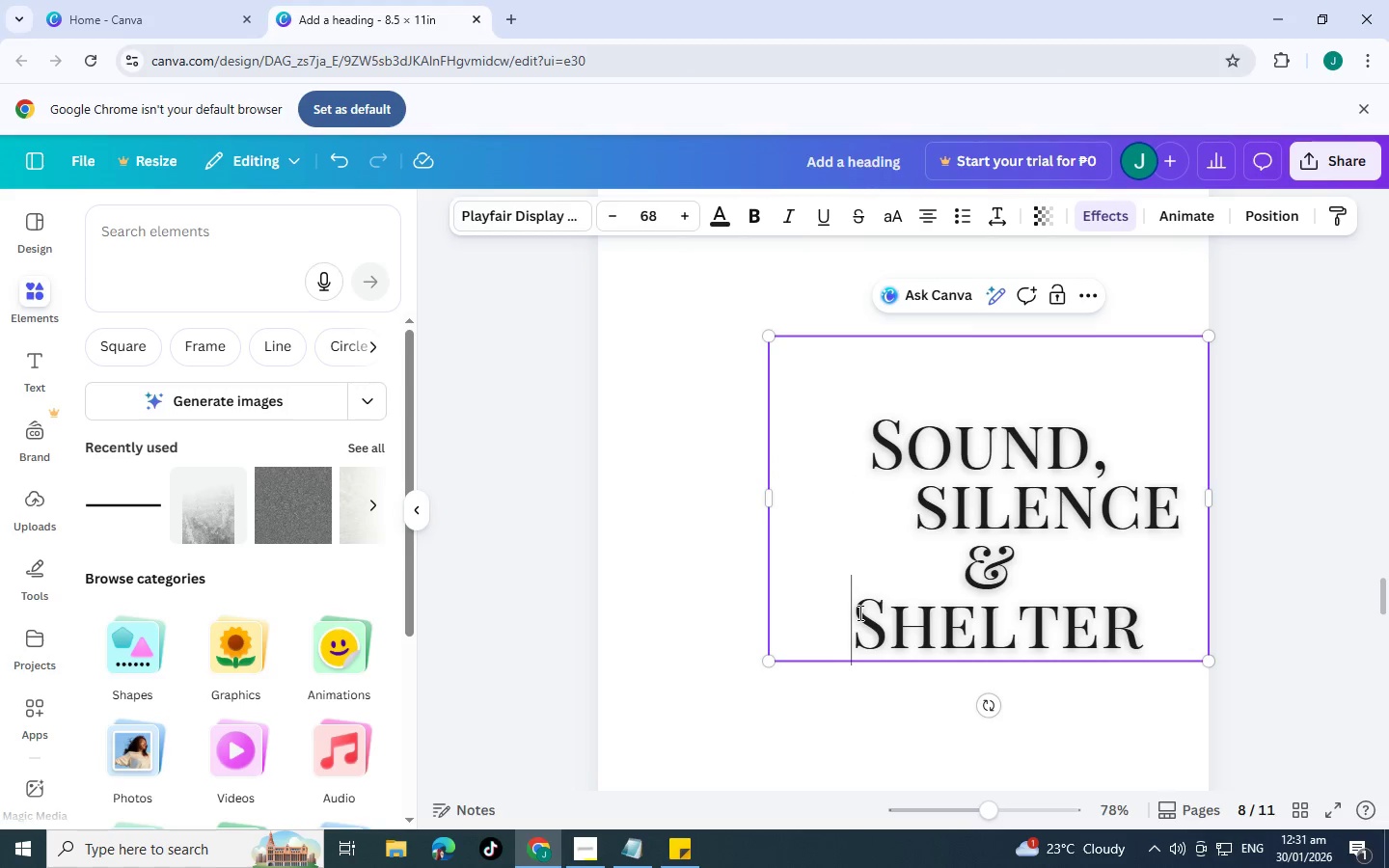 
key(Space)
 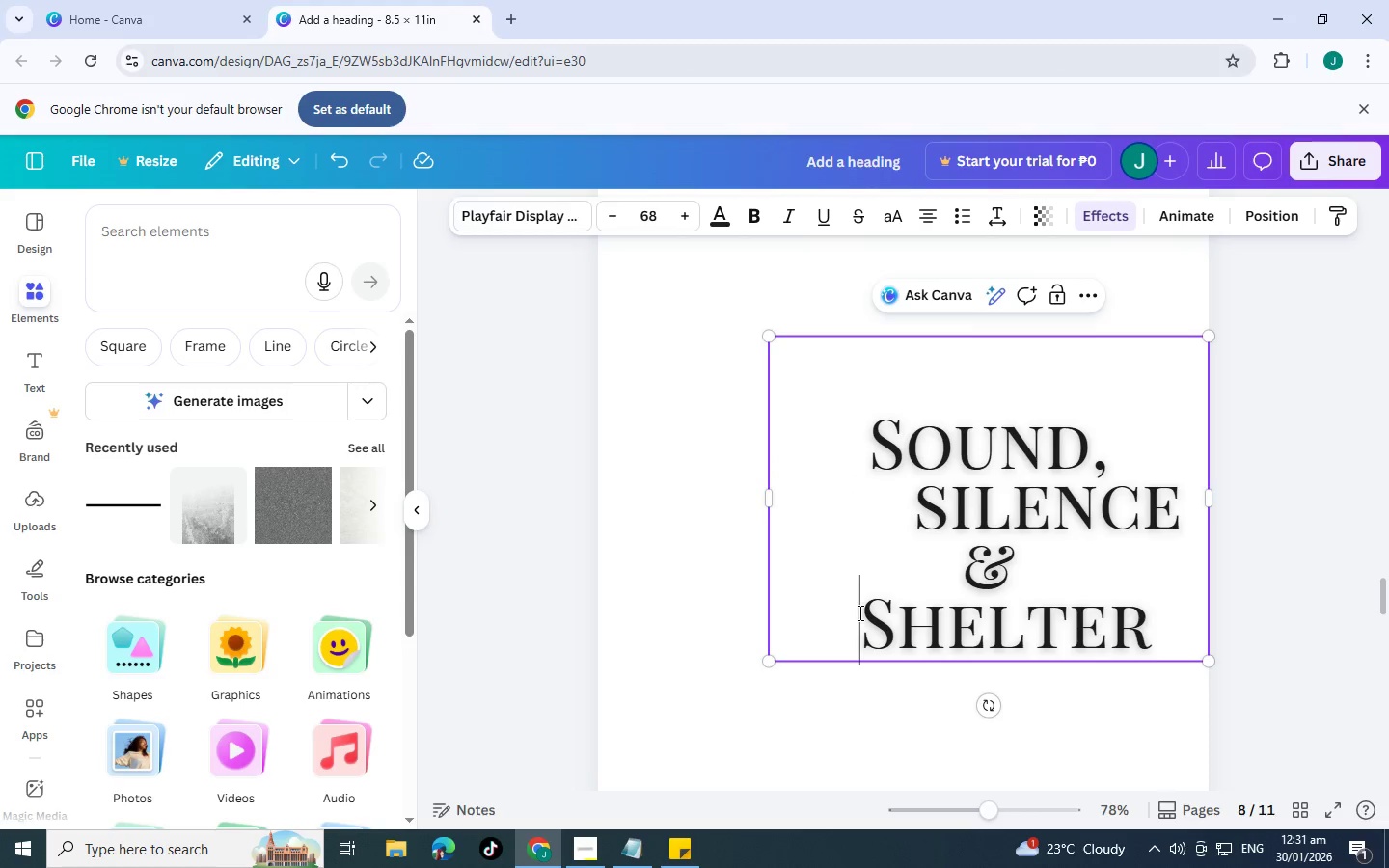 
key(Space)
 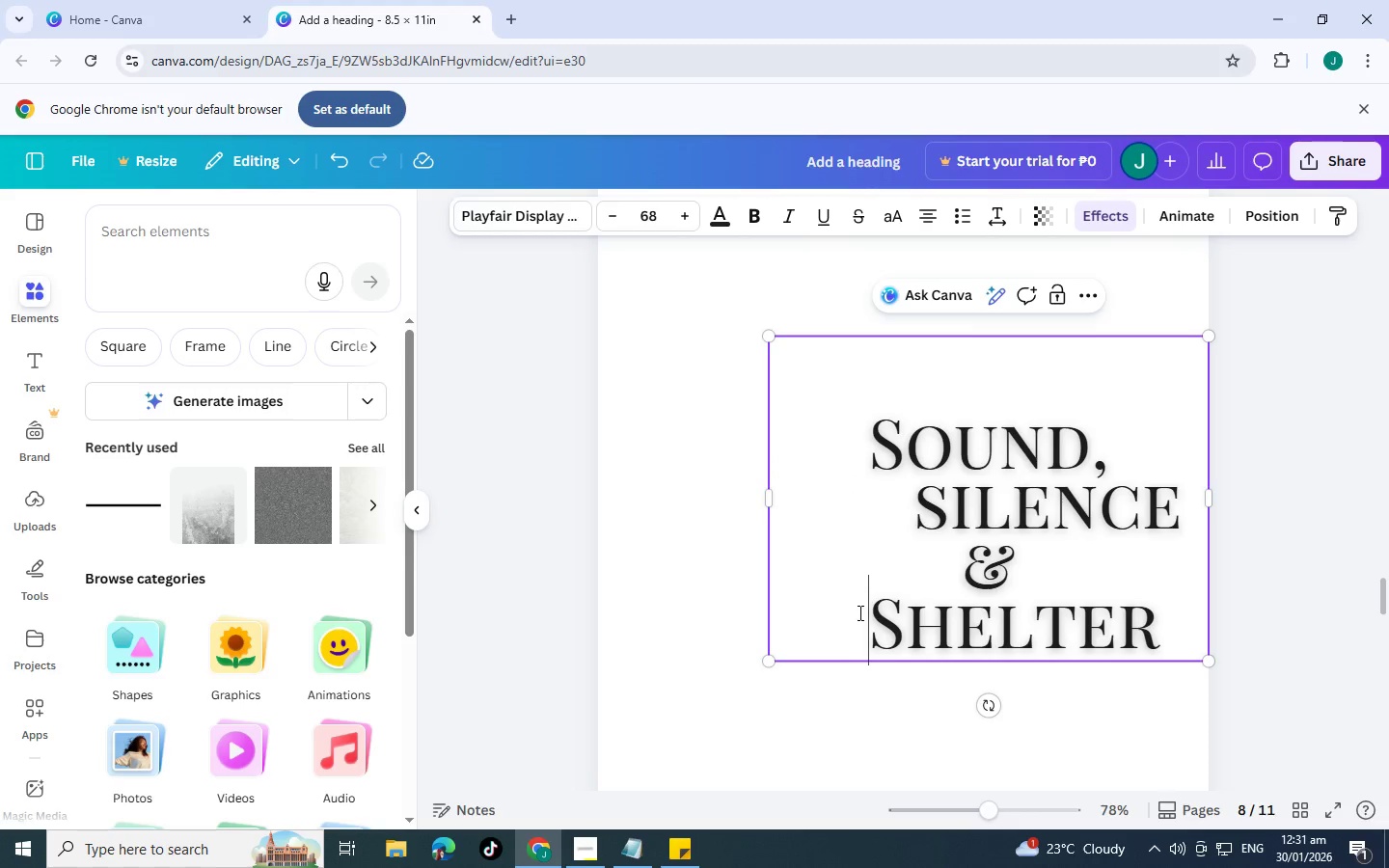 
key(Space)
 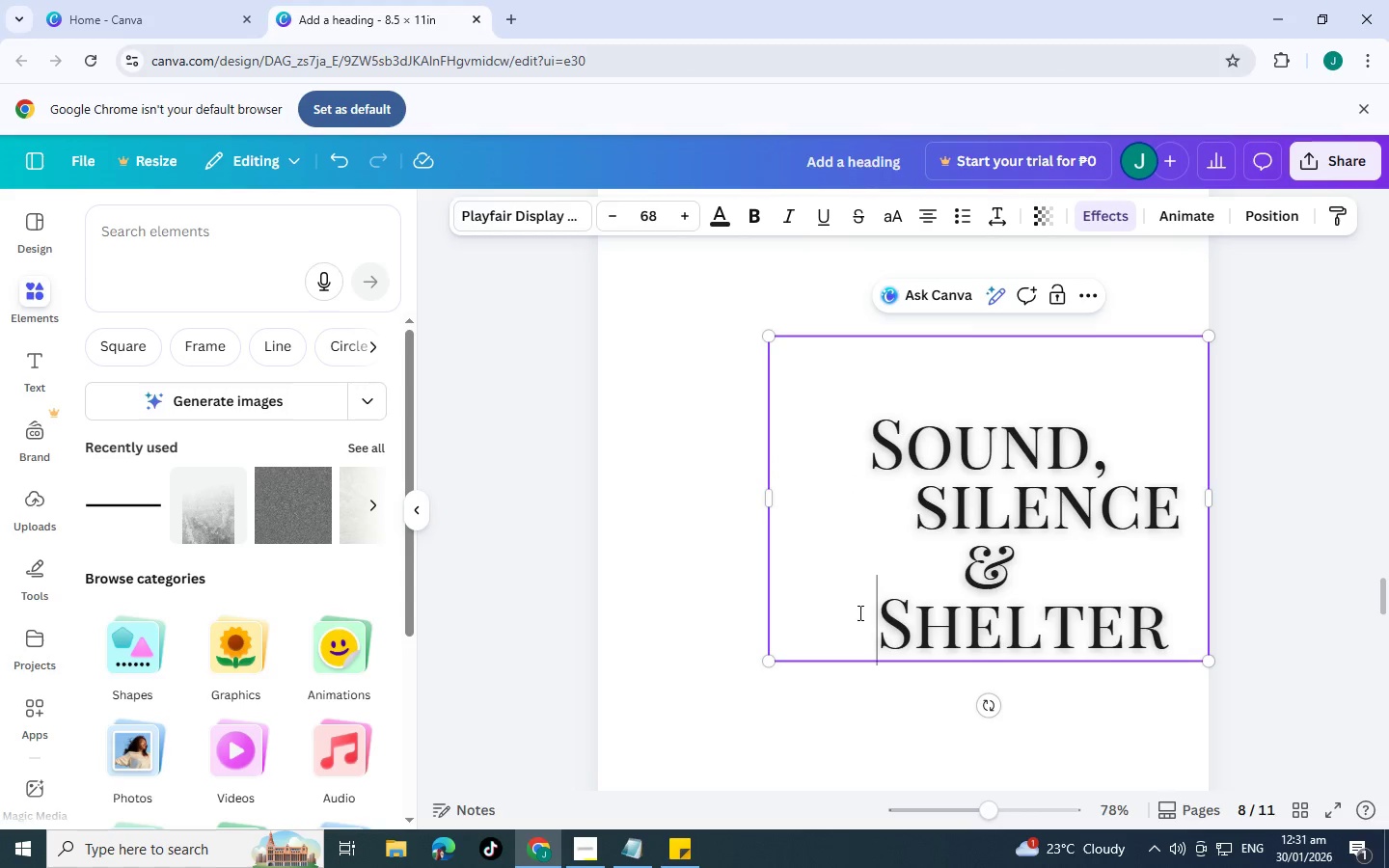 
key(Space)
 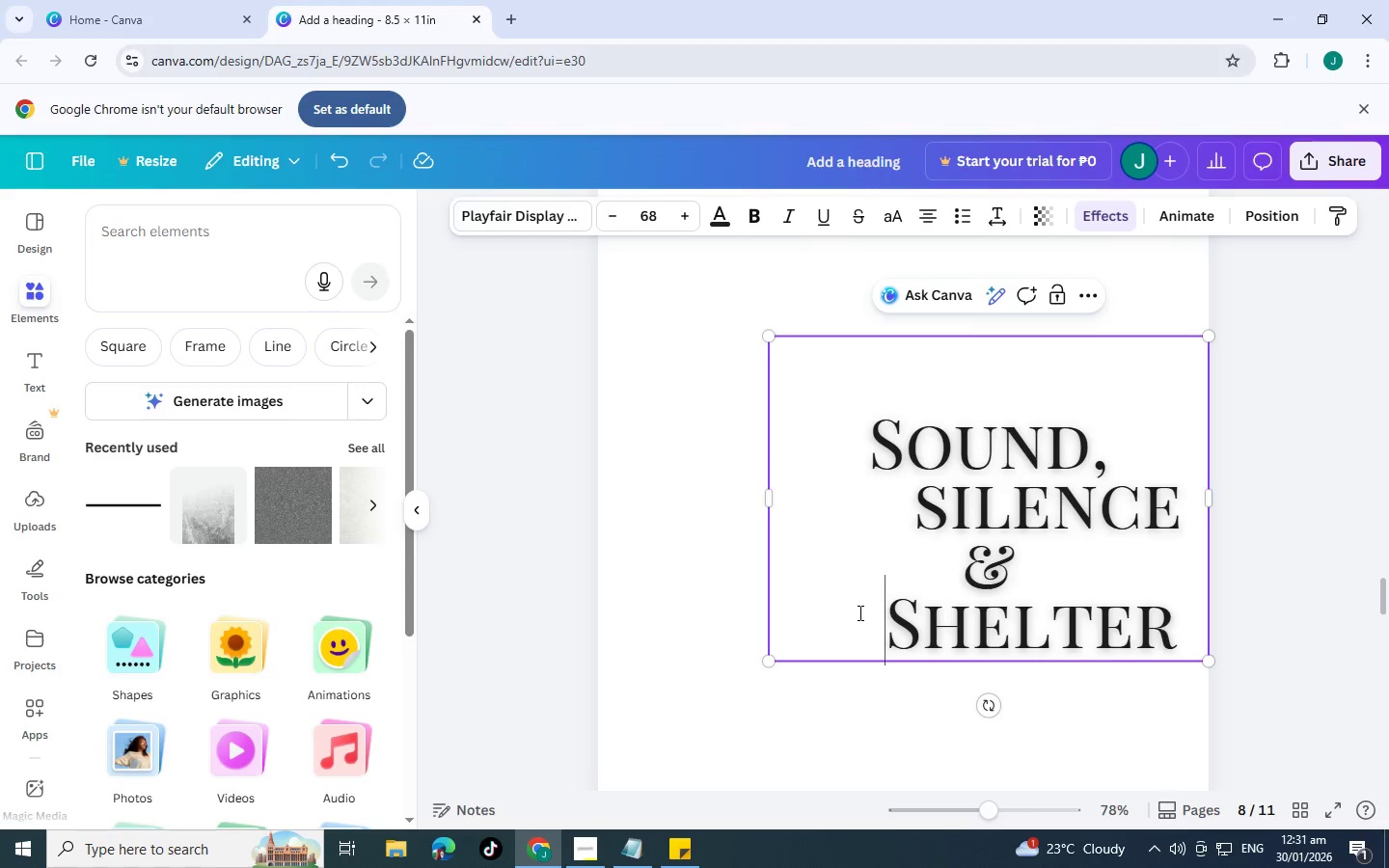 
key(Space)
 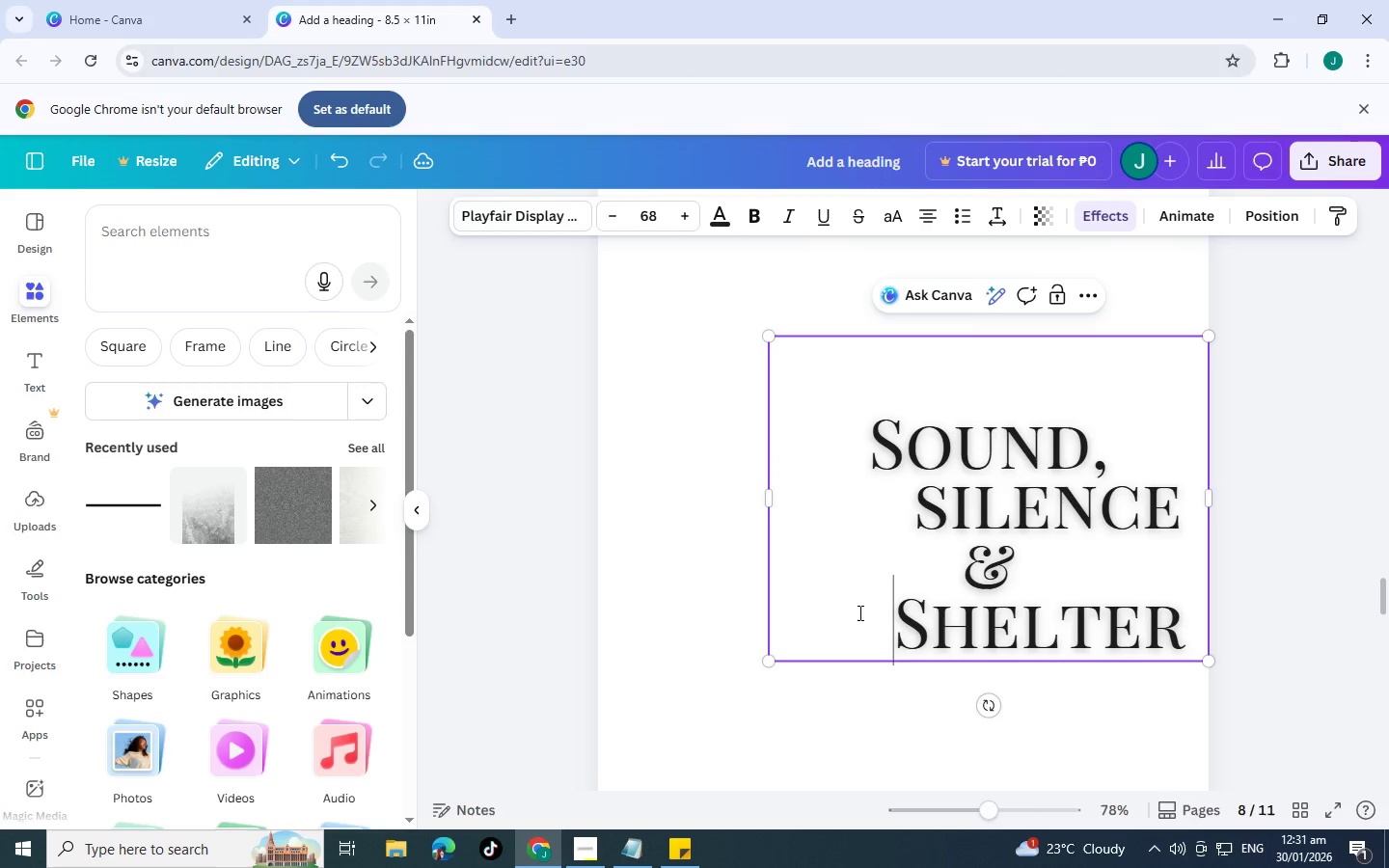 
key(Space)
 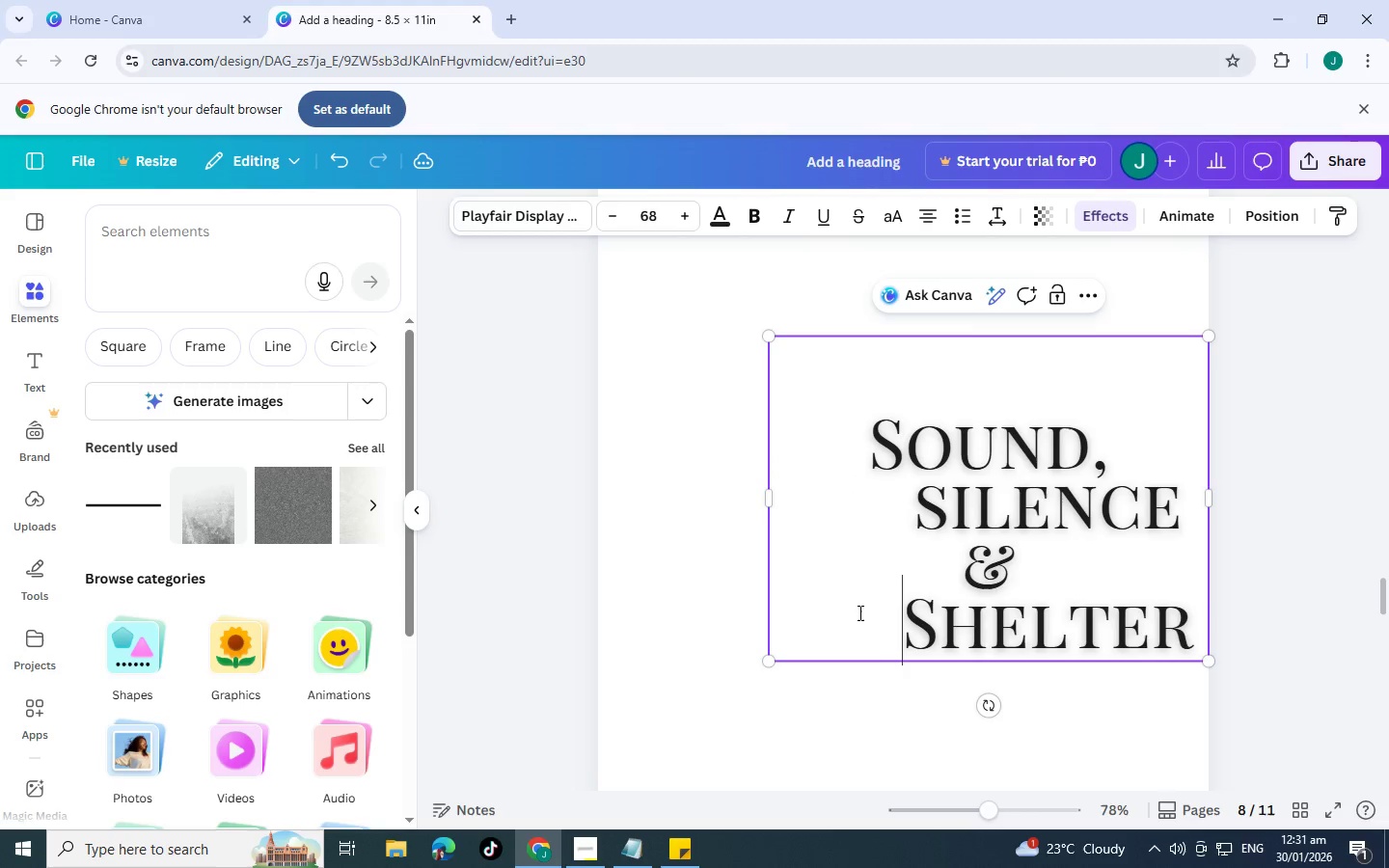 
key(Space)
 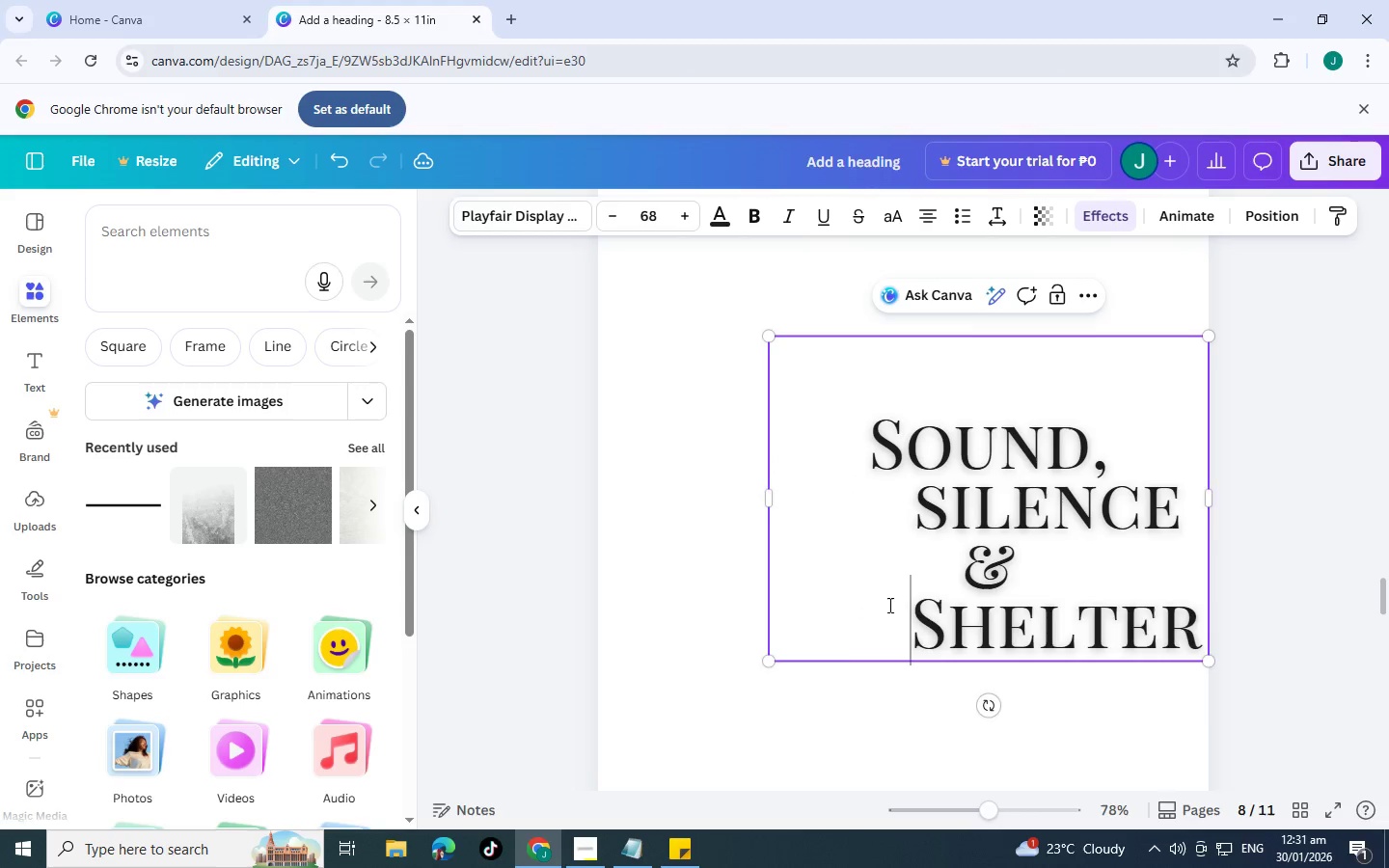 
key(Space)
 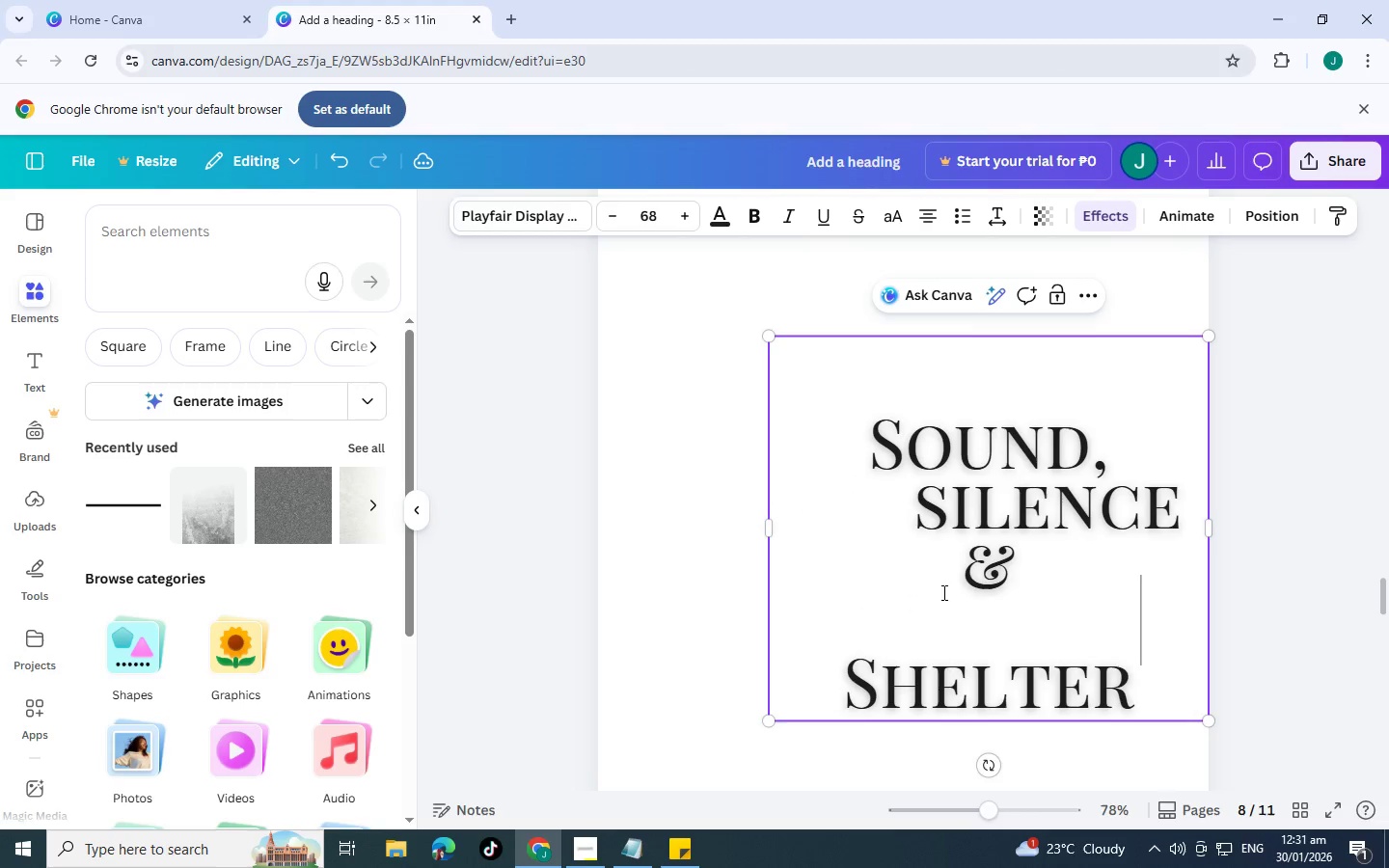 
key(Space)
 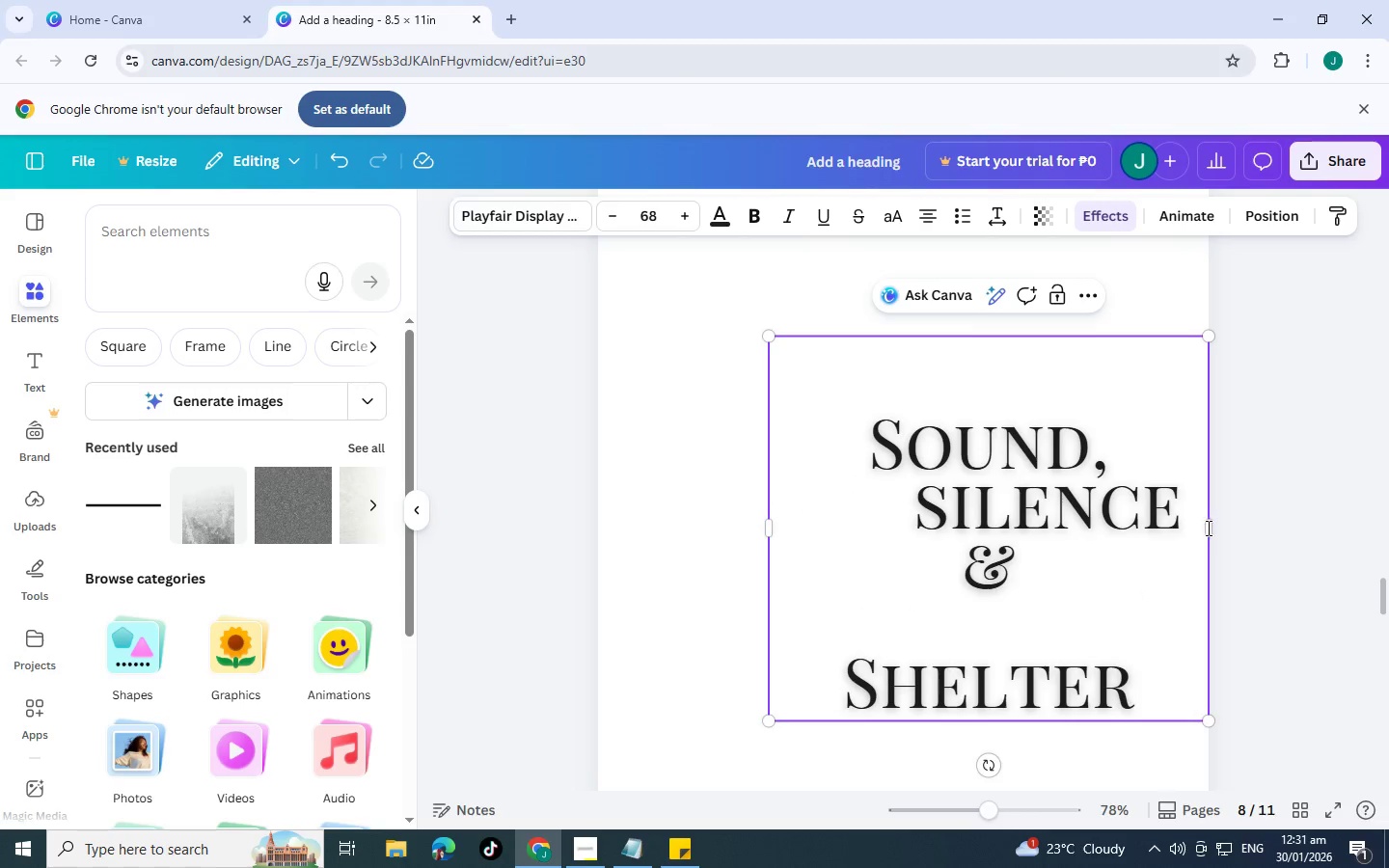 
left_click_drag(start_coordinate=[1207, 528], to_coordinate=[1212, 528])
 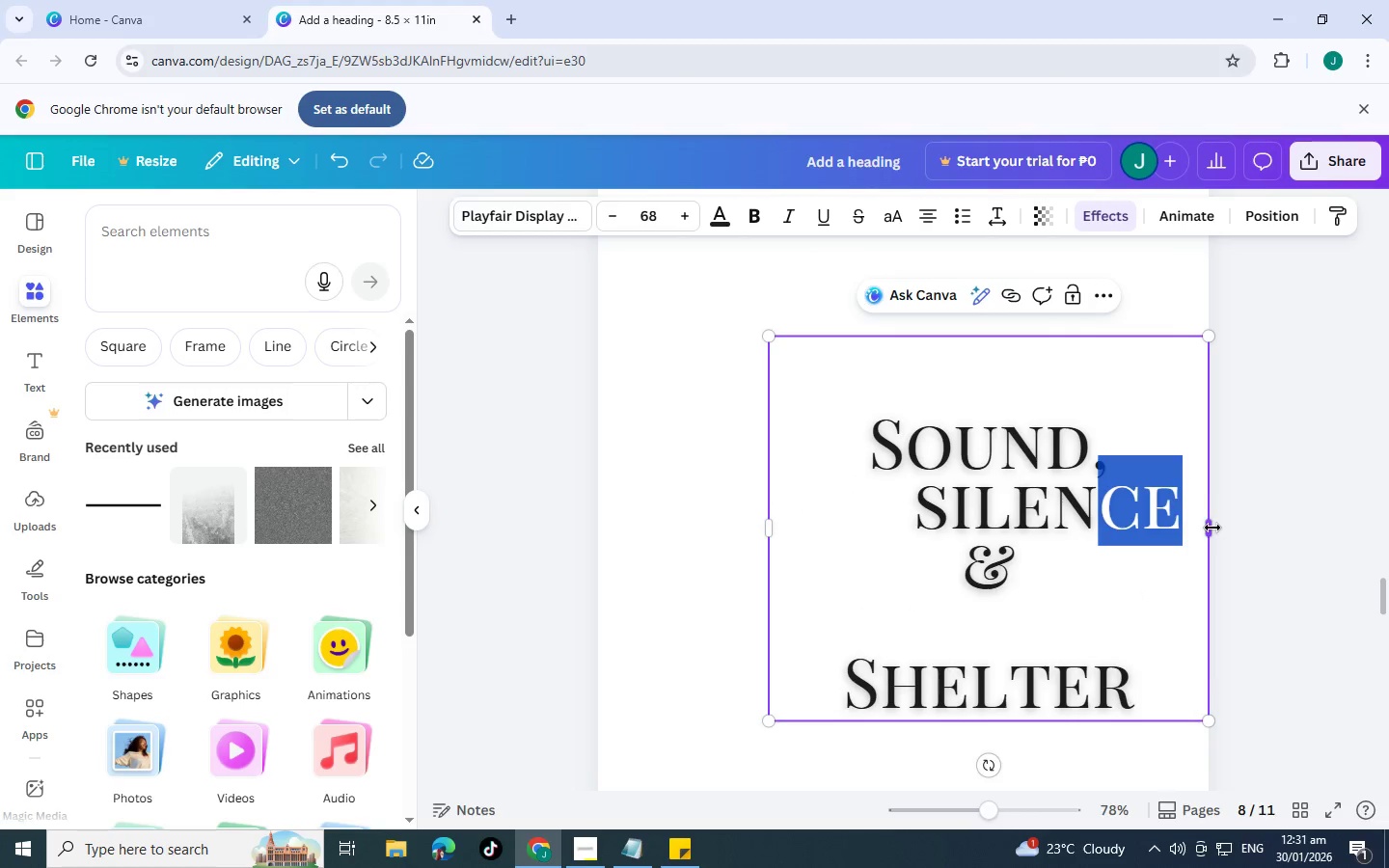 
left_click_drag(start_coordinate=[1212, 528], to_coordinate=[1236, 528])
 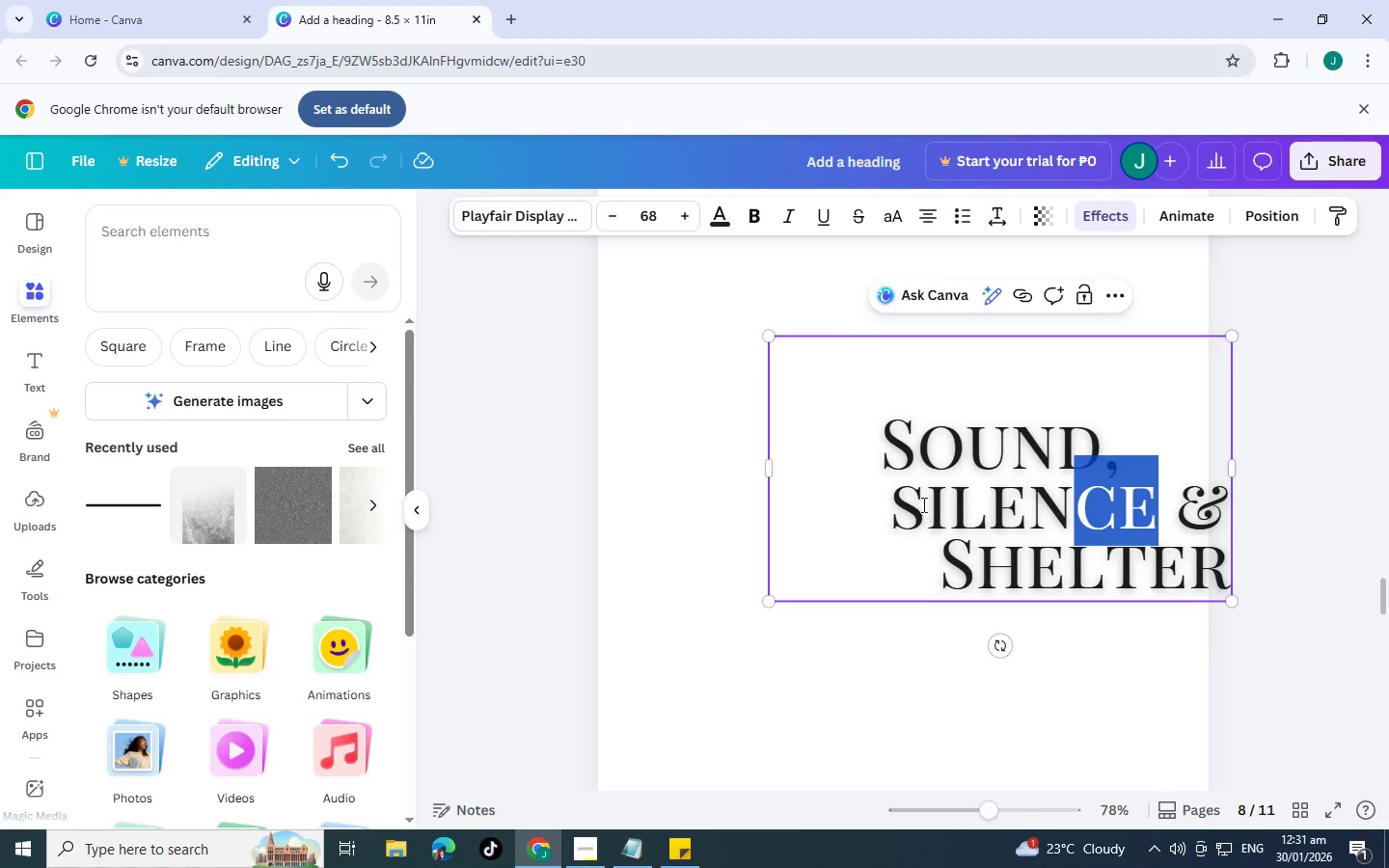 
double_click([891, 506])
 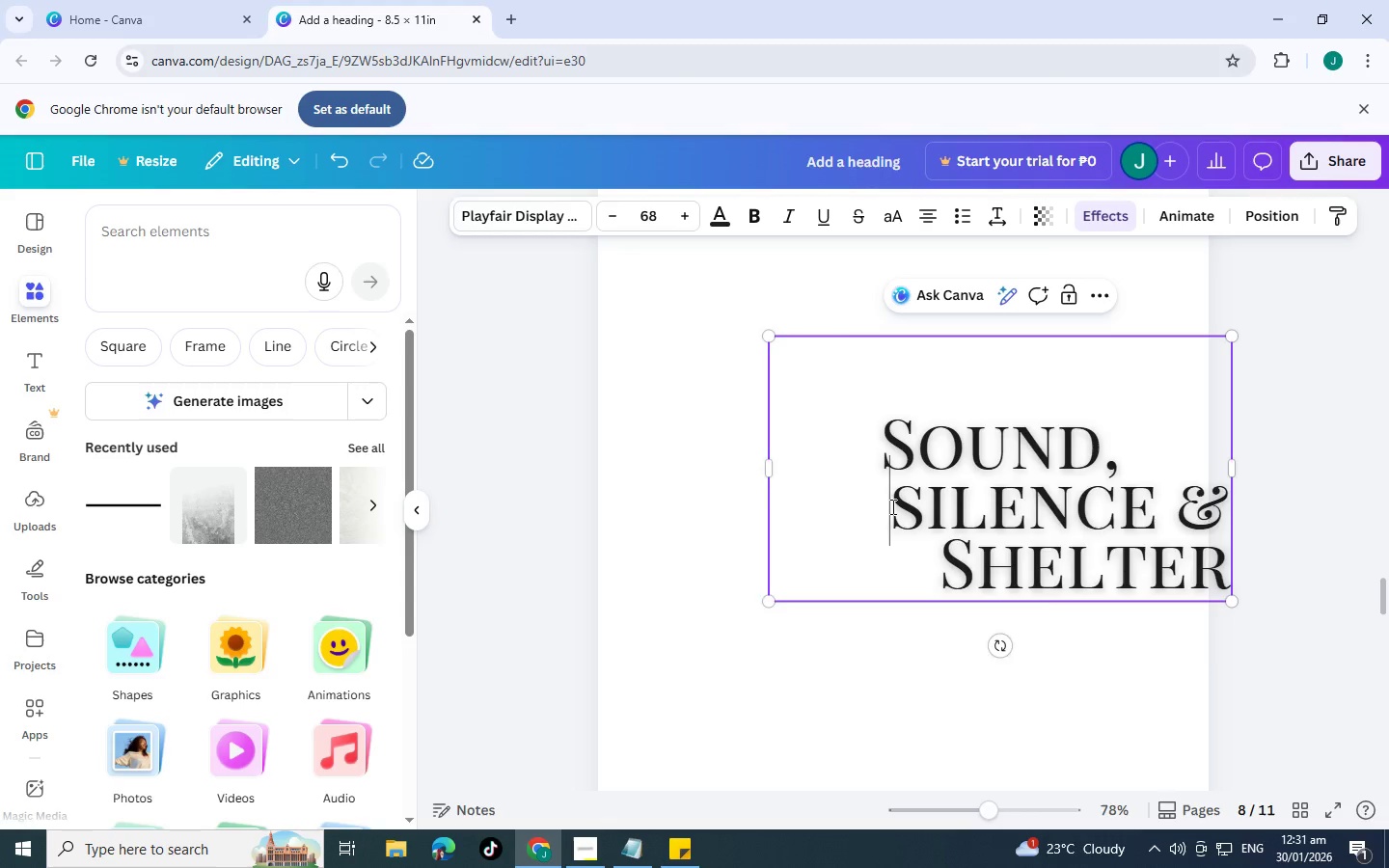 
key(Space)
 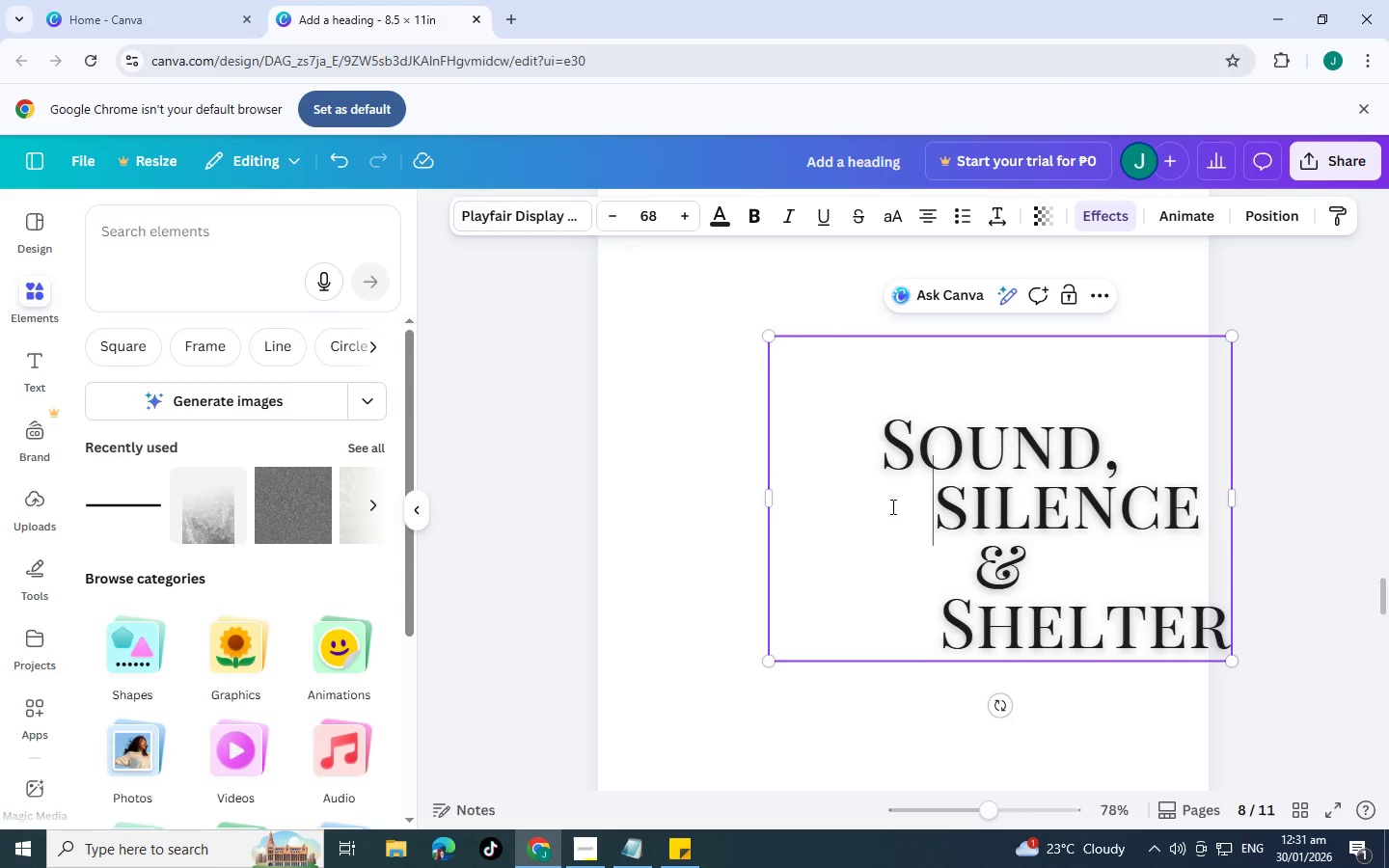 
key(Space)
 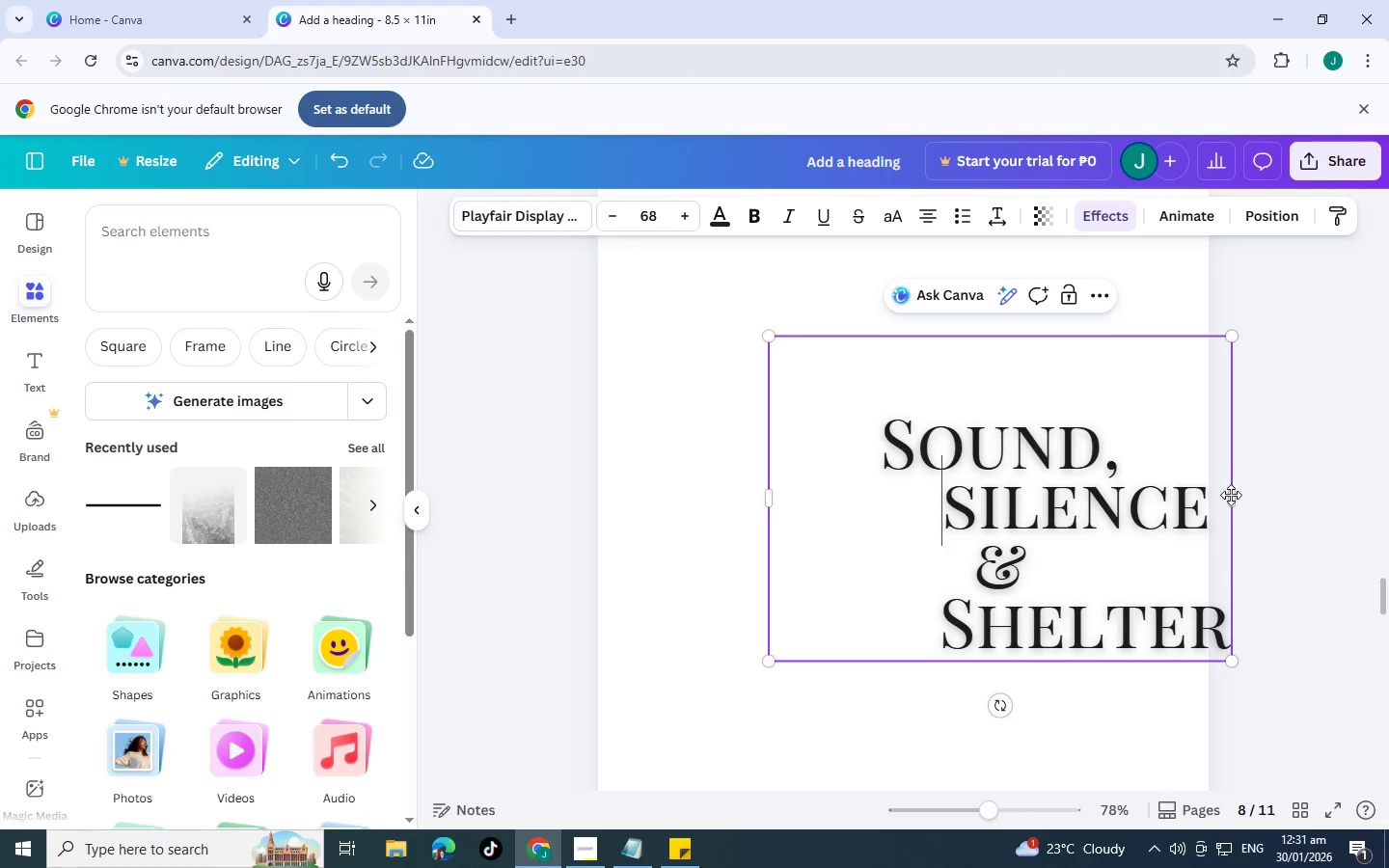 
left_click_drag(start_coordinate=[1234, 497], to_coordinate=[1272, 496])
 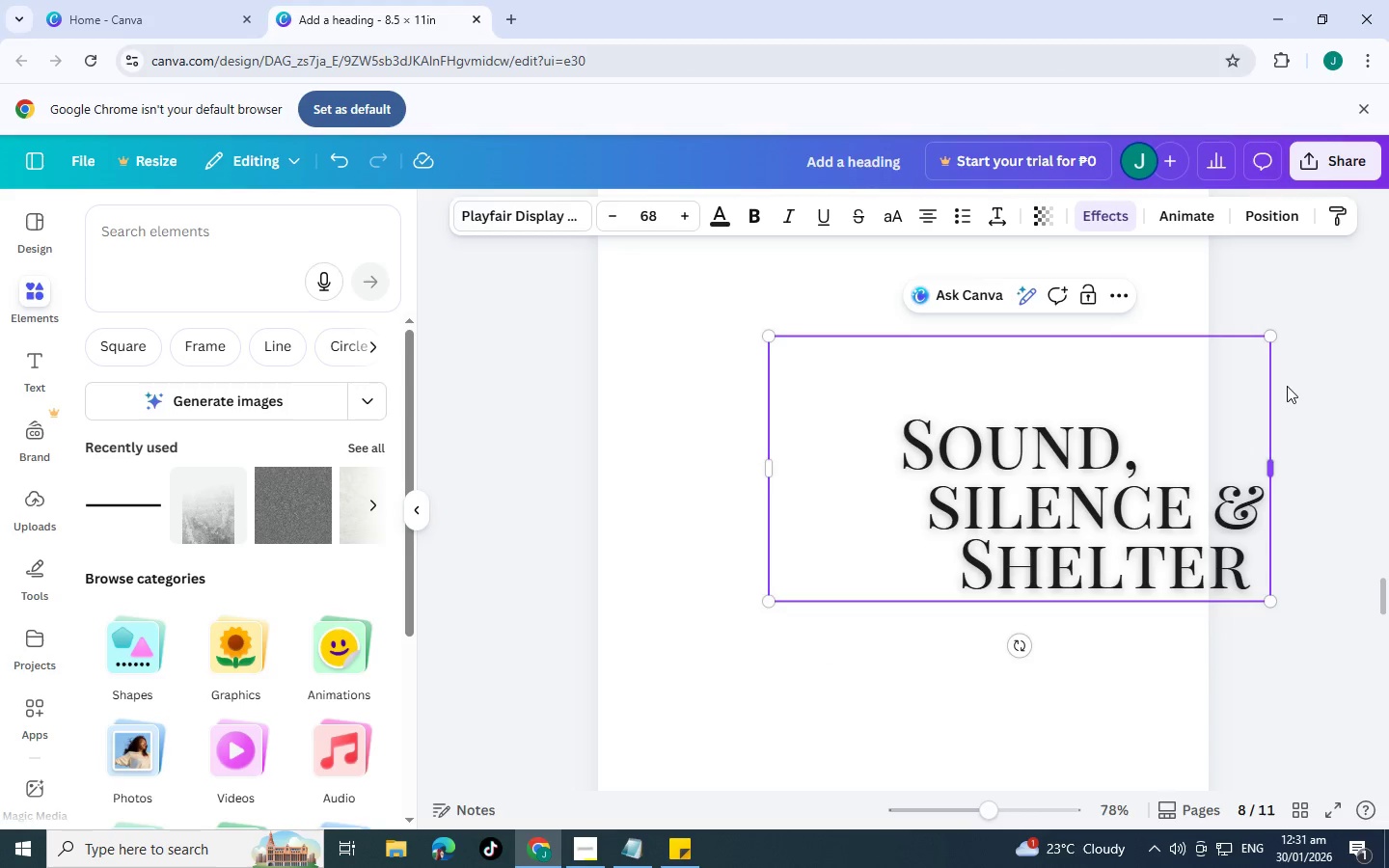 
left_click([1309, 324])
 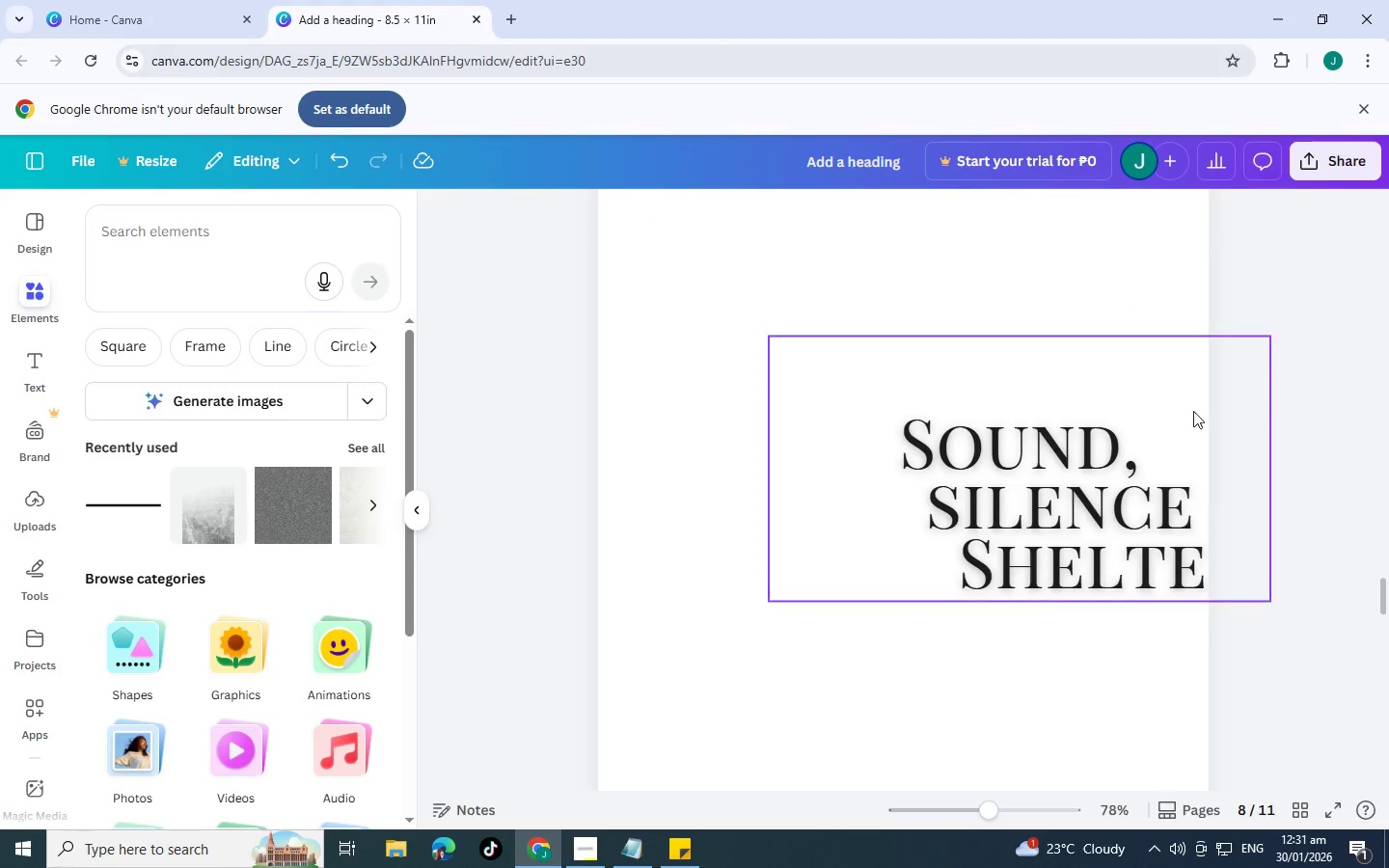 
left_click_drag(start_coordinate=[1155, 429], to_coordinate=[1130, 444])
 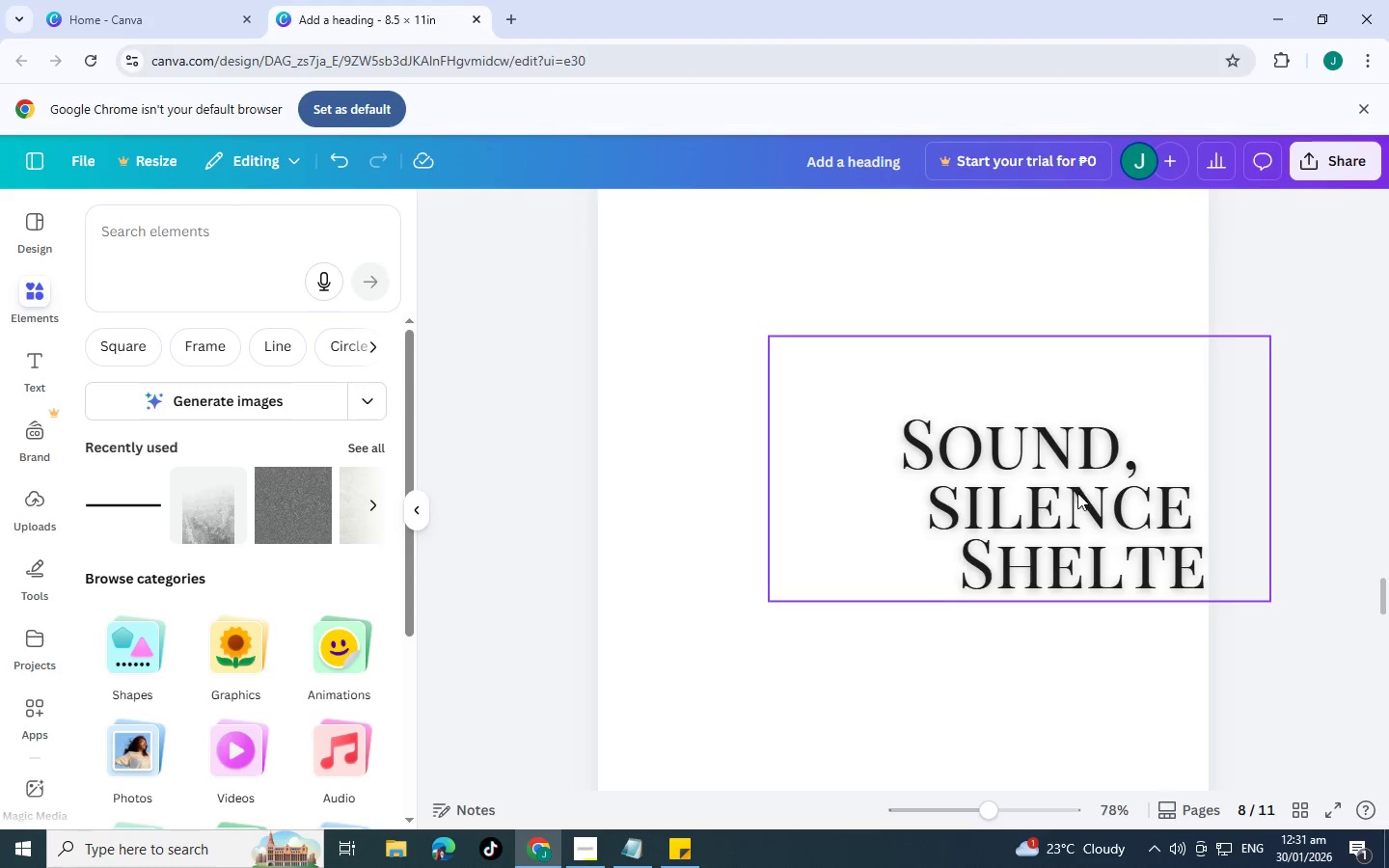 
left_click_drag(start_coordinate=[1077, 493], to_coordinate=[944, 443])
 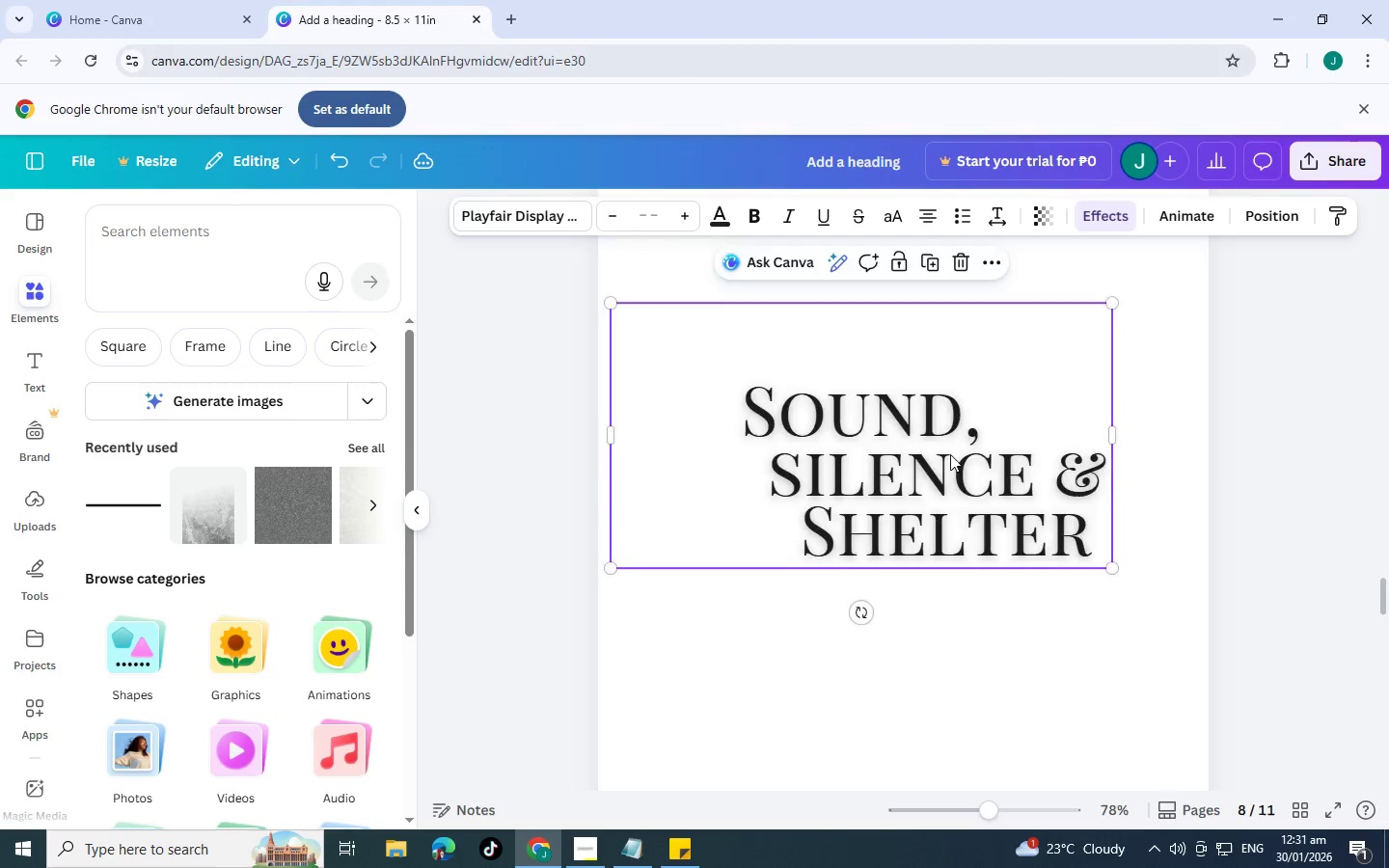 
scroll: coordinate [950, 454], scroll_direction: up, amount: 3.0
 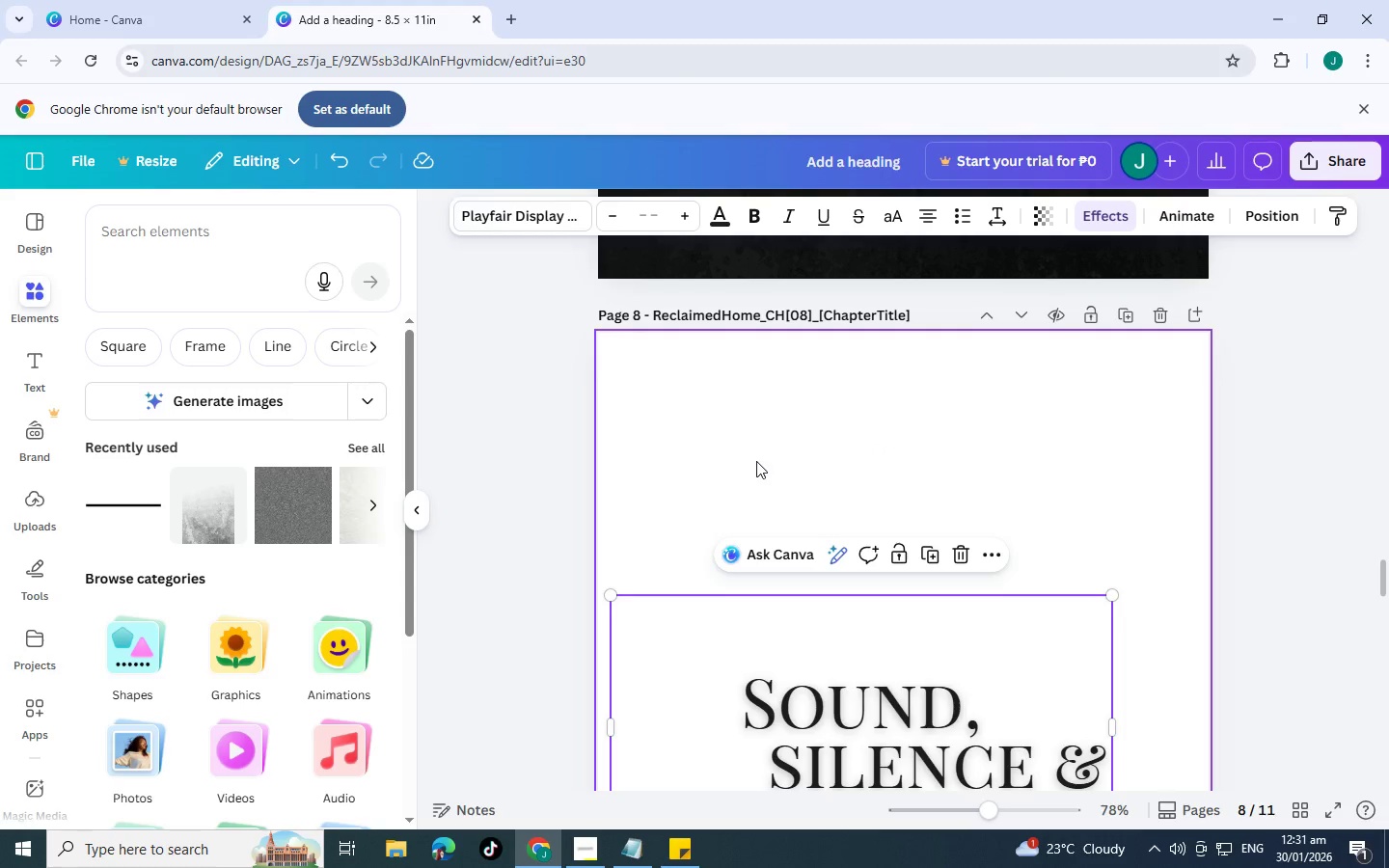 
wait(5.6)
 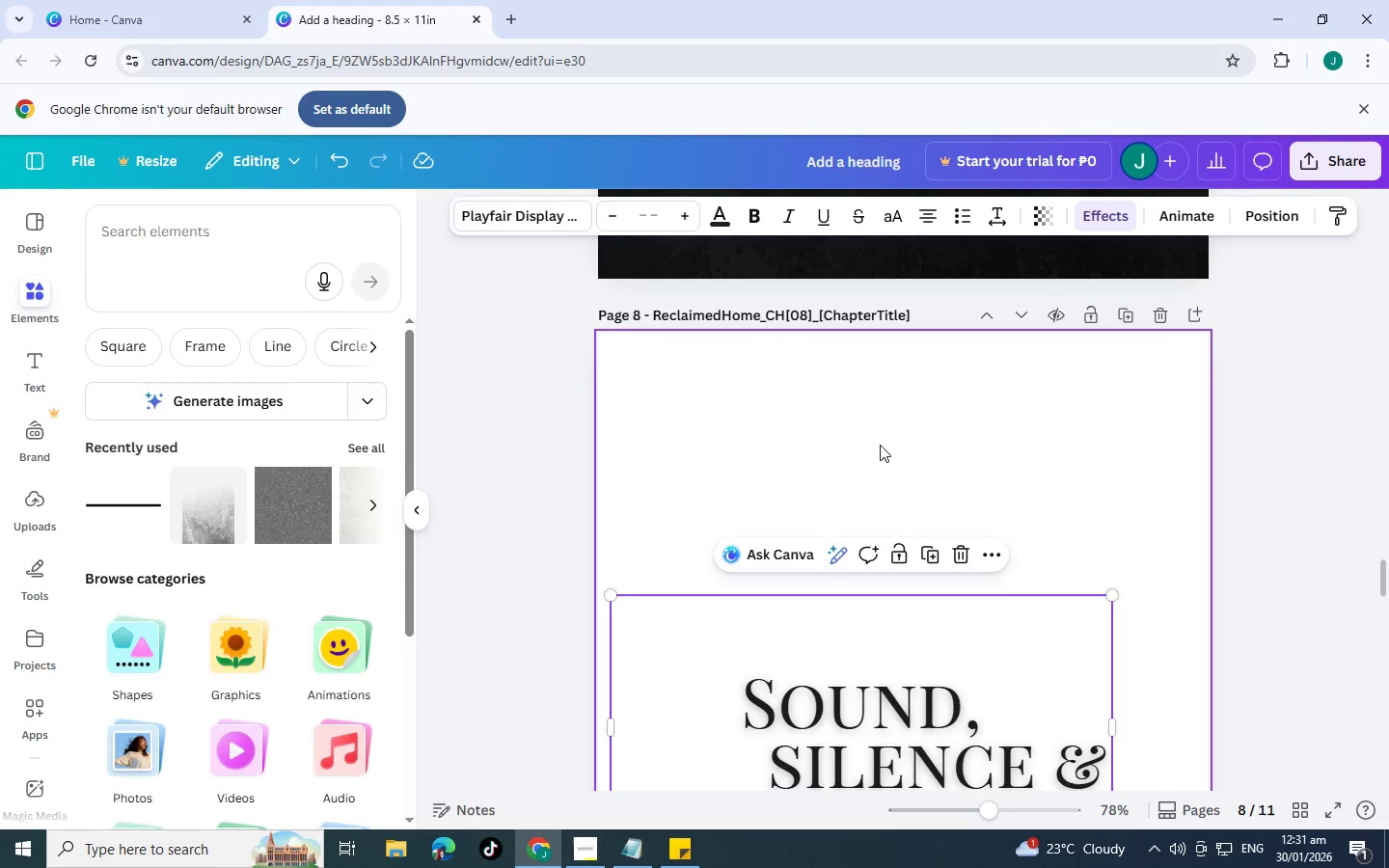 
left_click([231, 240])
 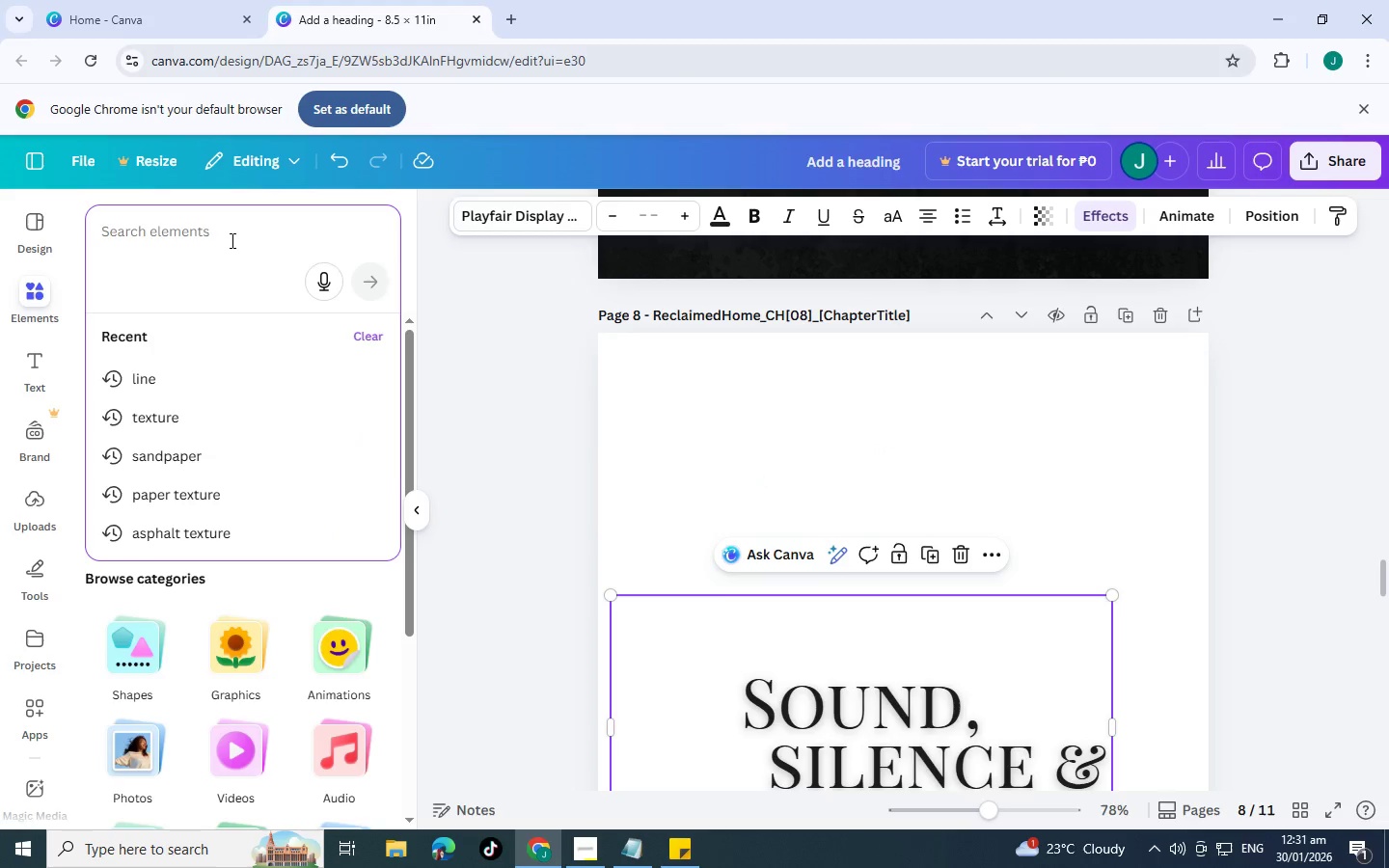 
type(lines)
 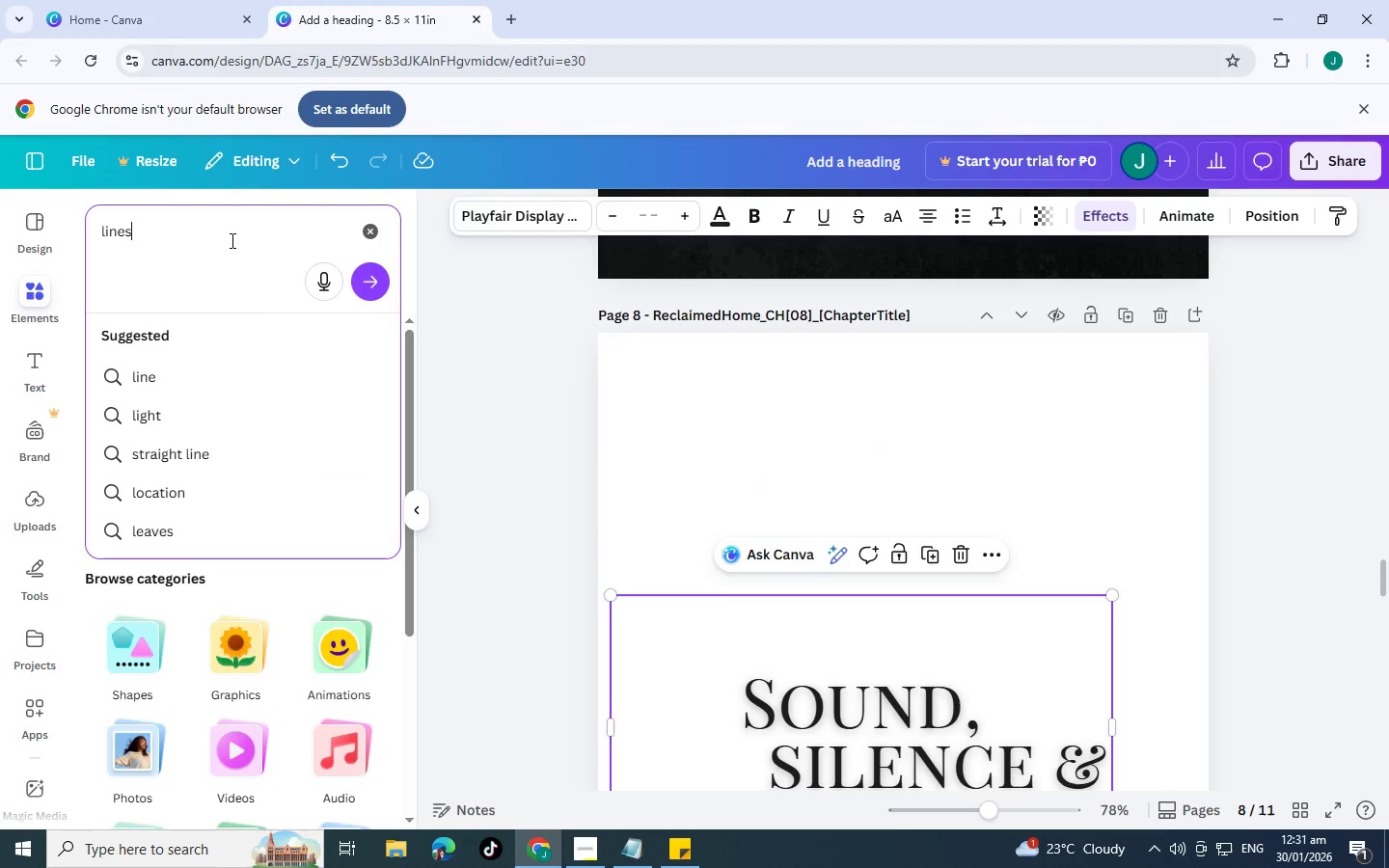 
key(Enter)
 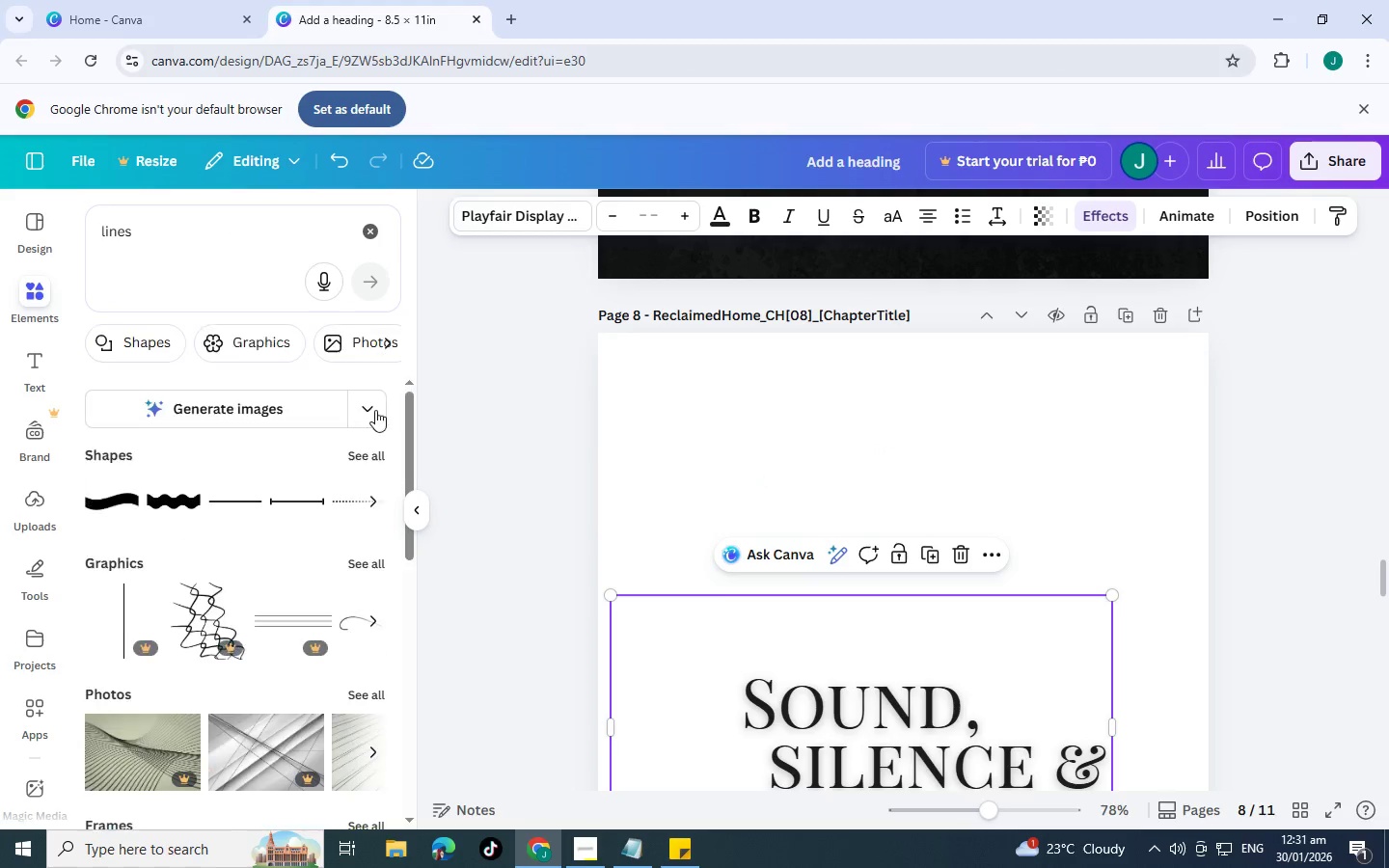 
scroll: coordinate [333, 542], scroll_direction: down, amount: 3.0
 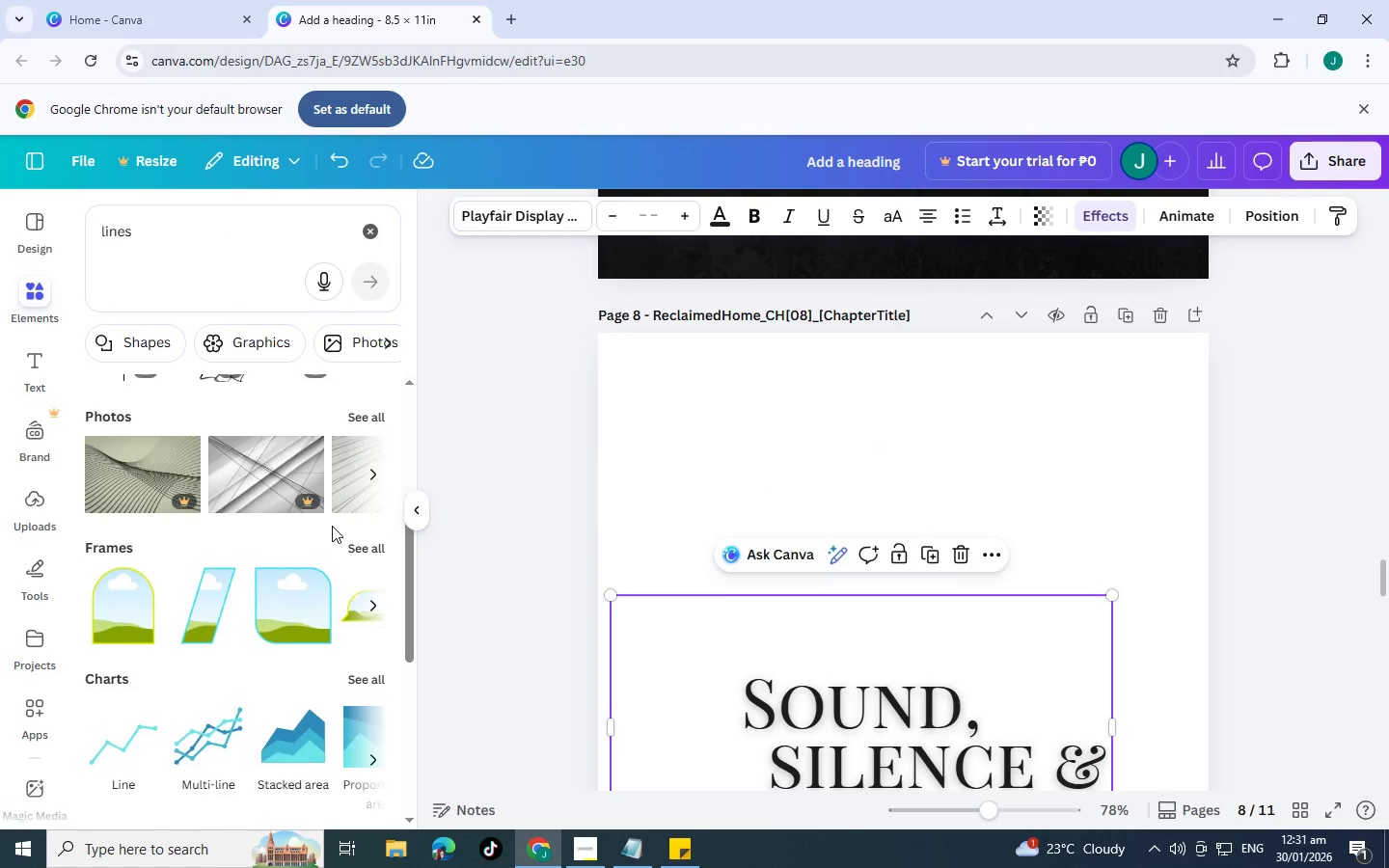 
scroll: coordinate [332, 526], scroll_direction: up, amount: 2.0
 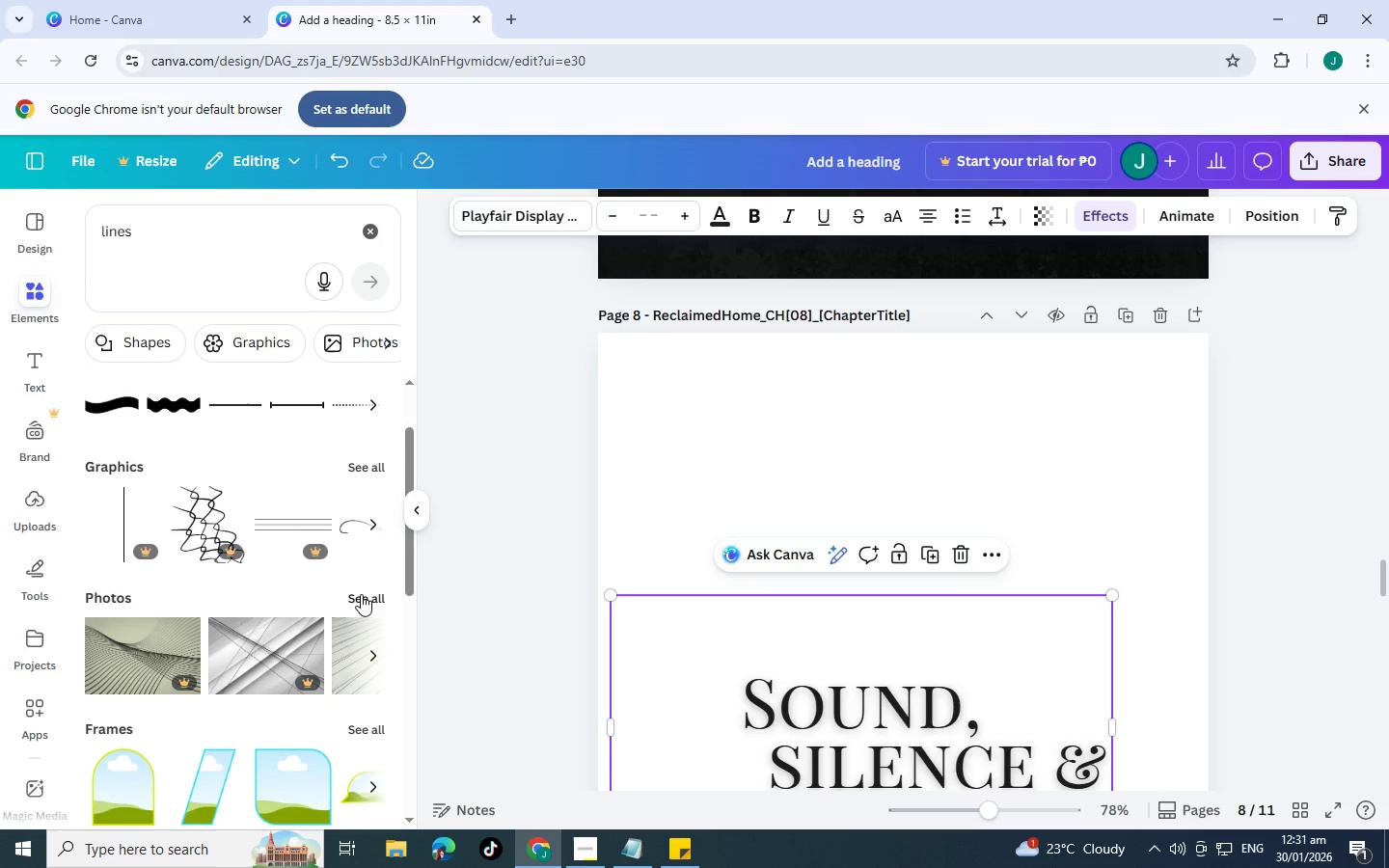 
left_click([361, 594])
 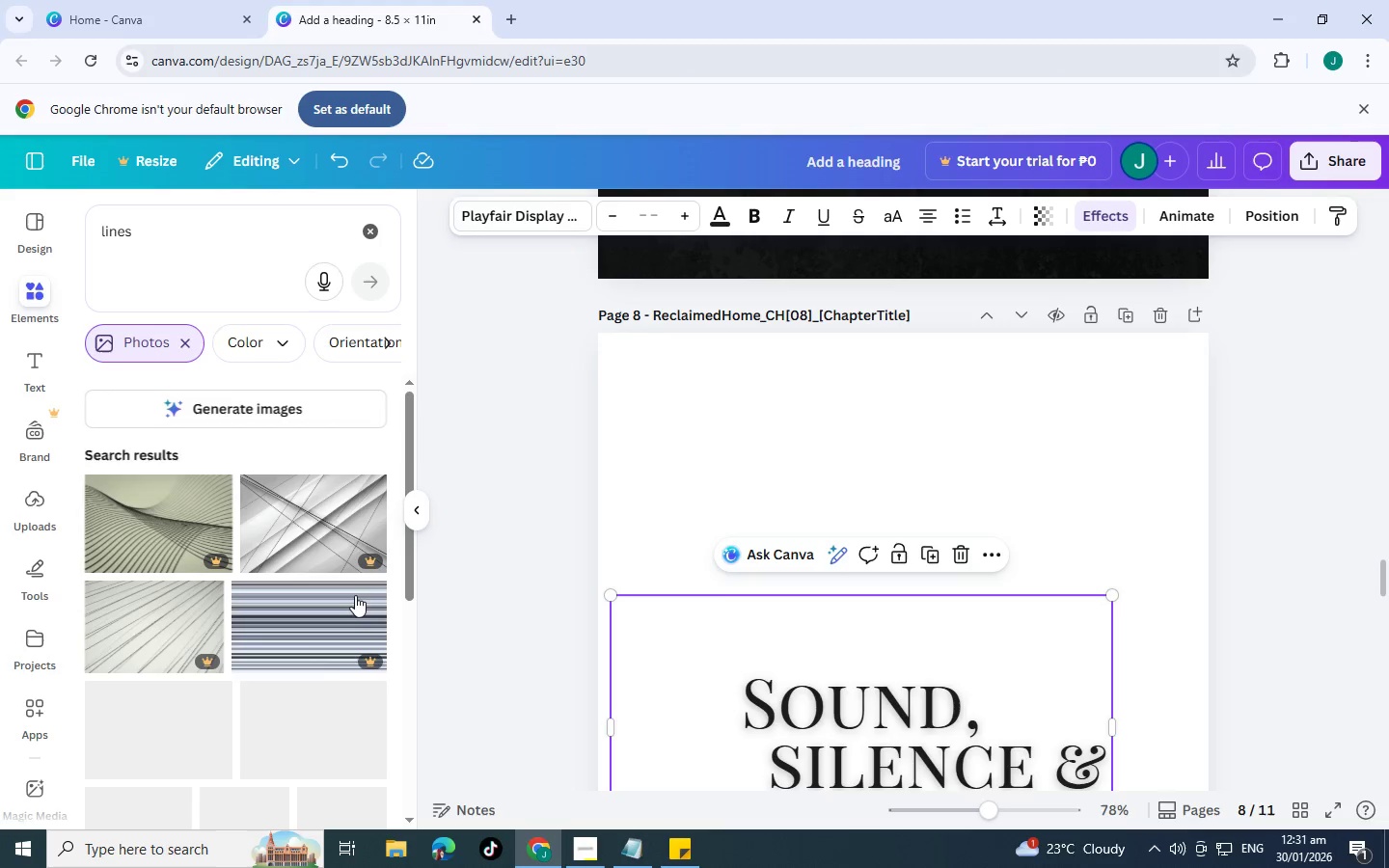 
scroll: coordinate [353, 593], scroll_direction: down, amount: 1.0
 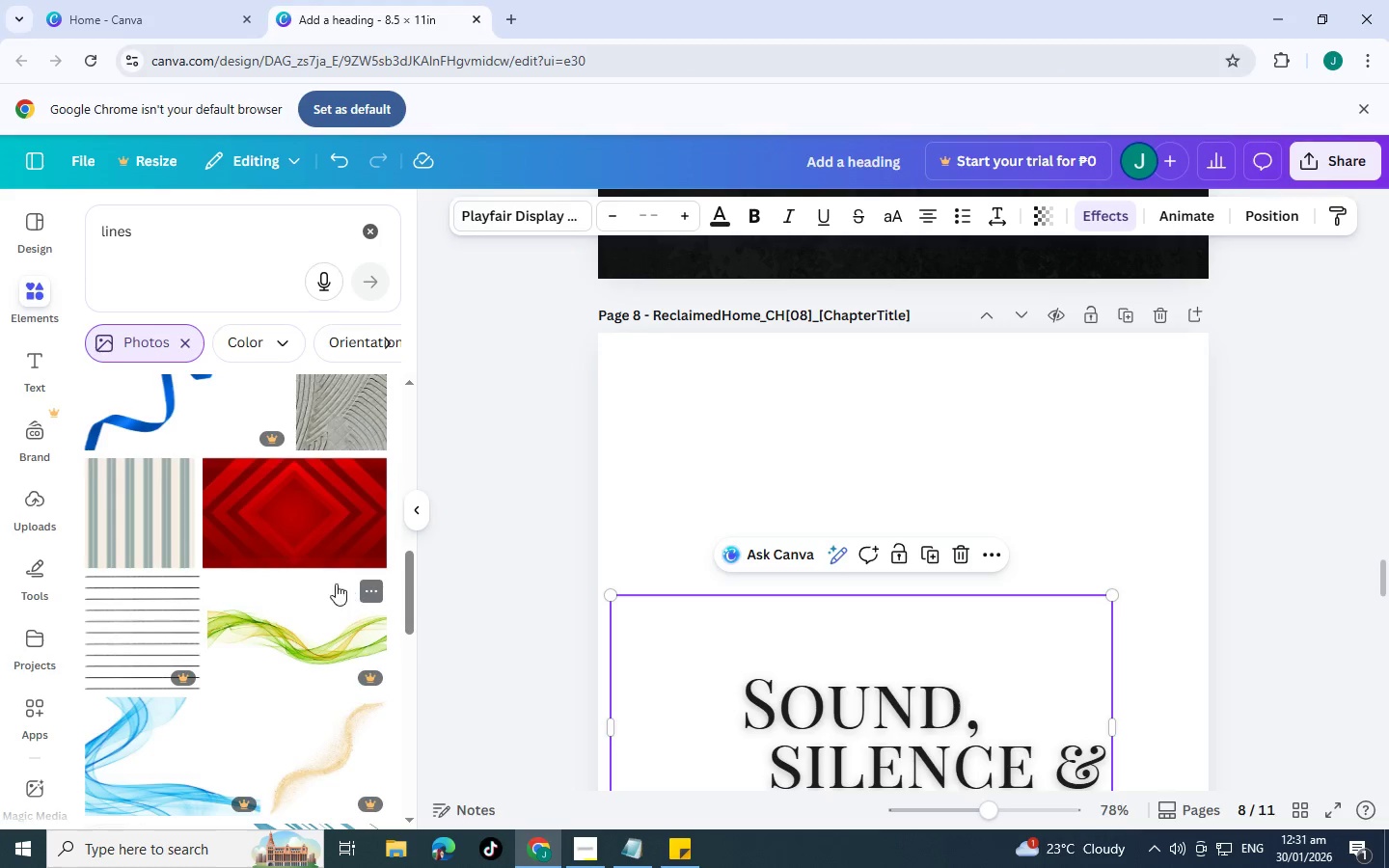 
left_click([281, 511])
 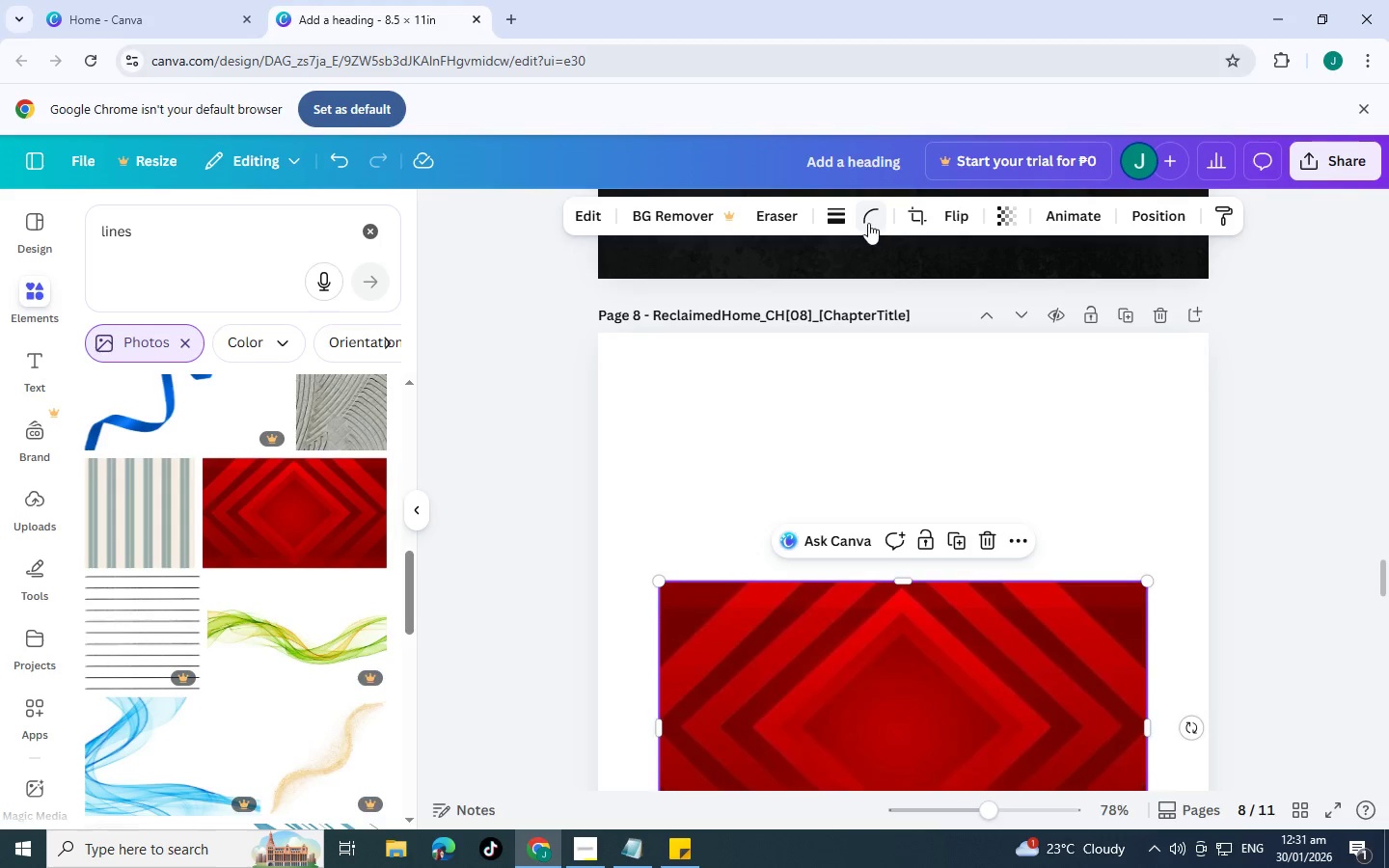 
key(Control+Z)
 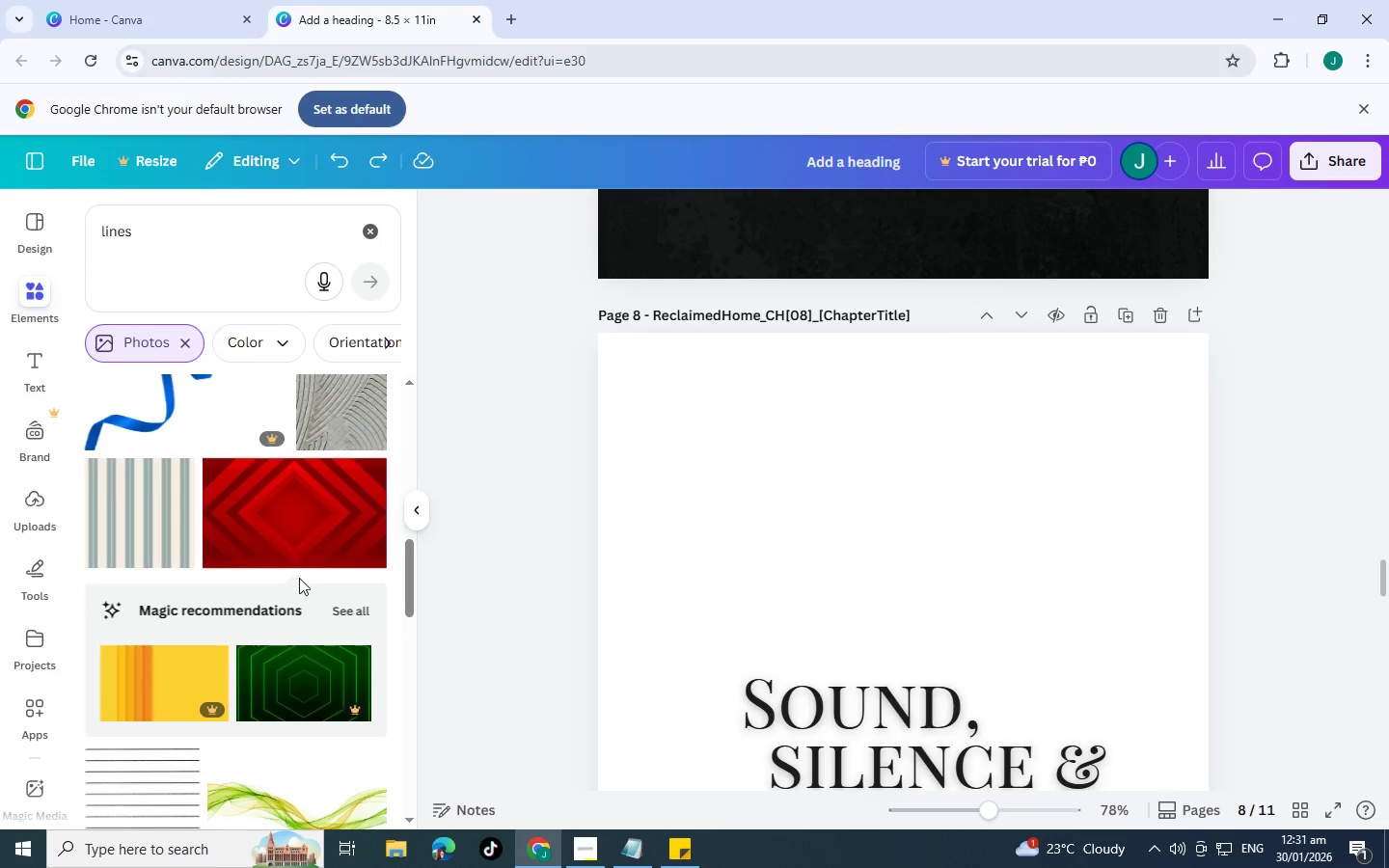 
scroll: coordinate [280, 585], scroll_direction: up, amount: 12.0
 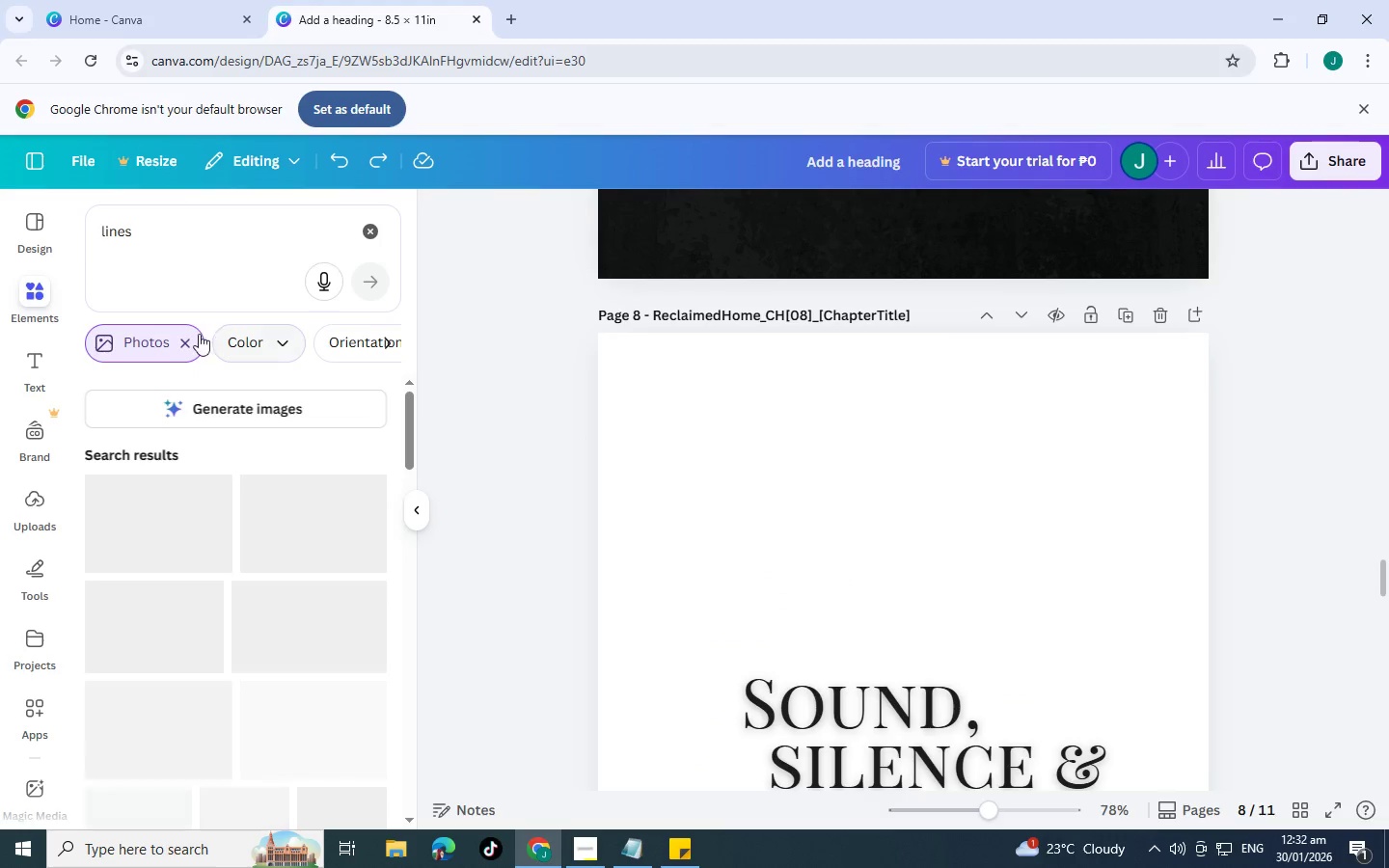 
left_click([190, 334])
 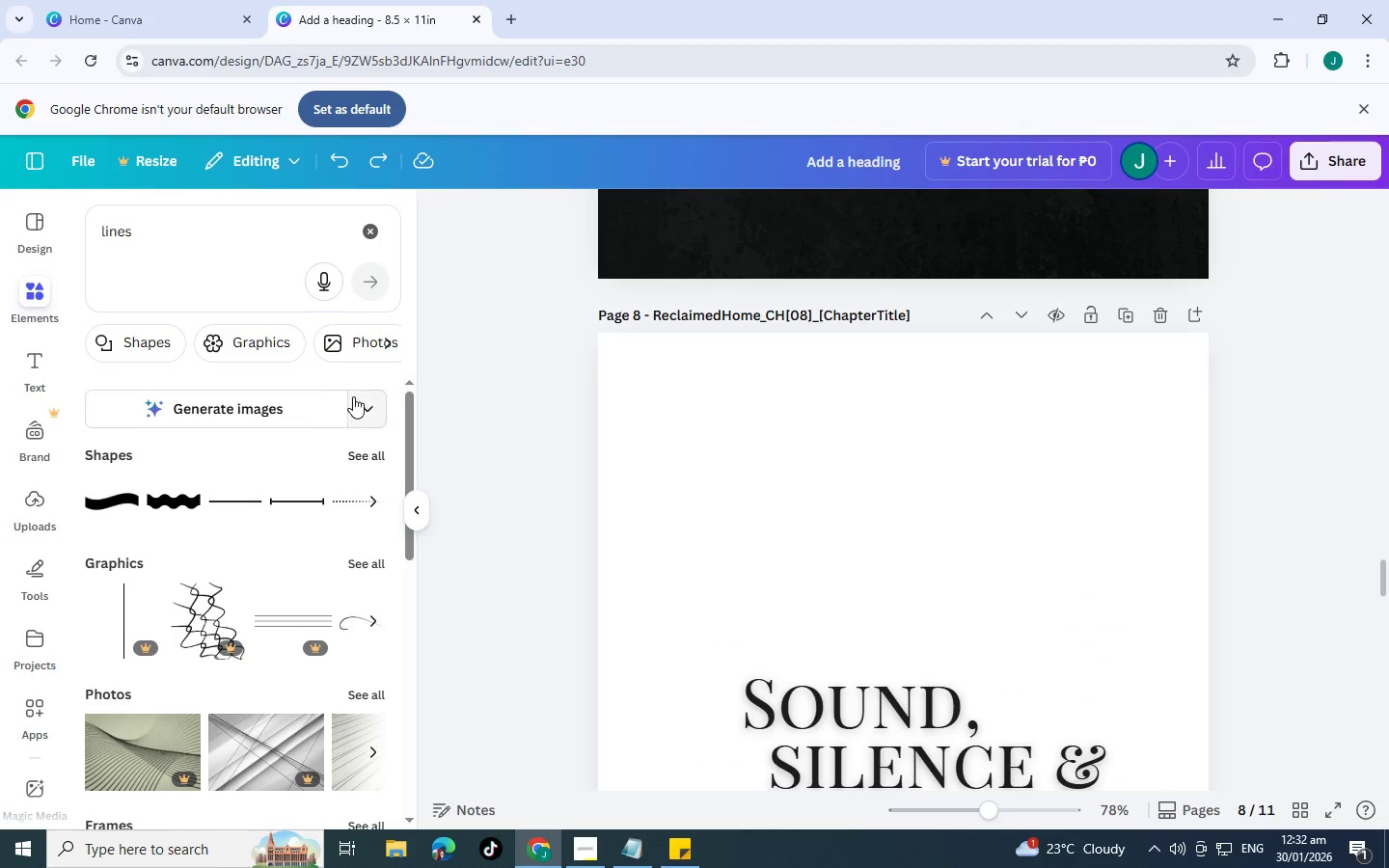 
left_click([378, 450])
 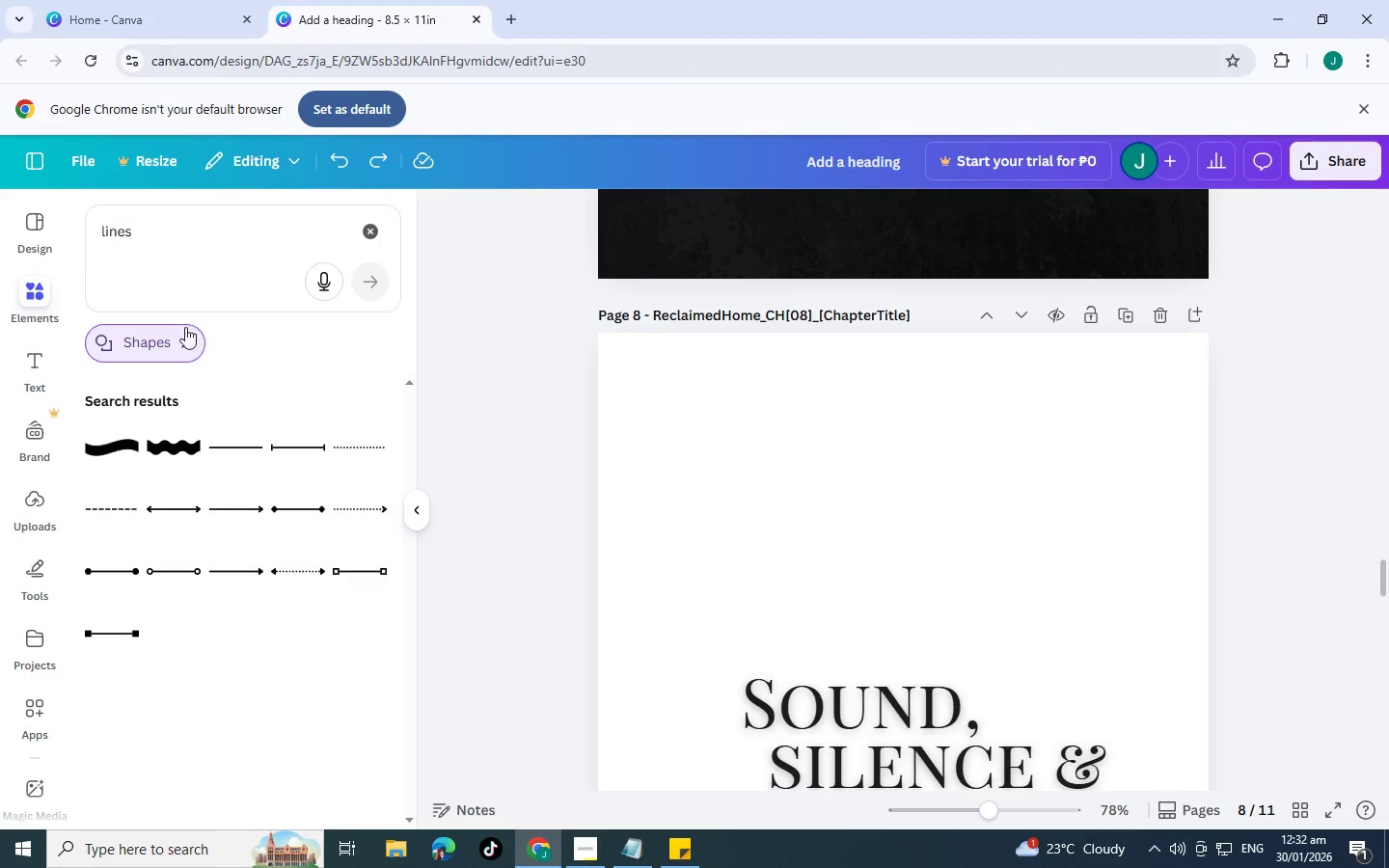 
left_click([183, 337])
 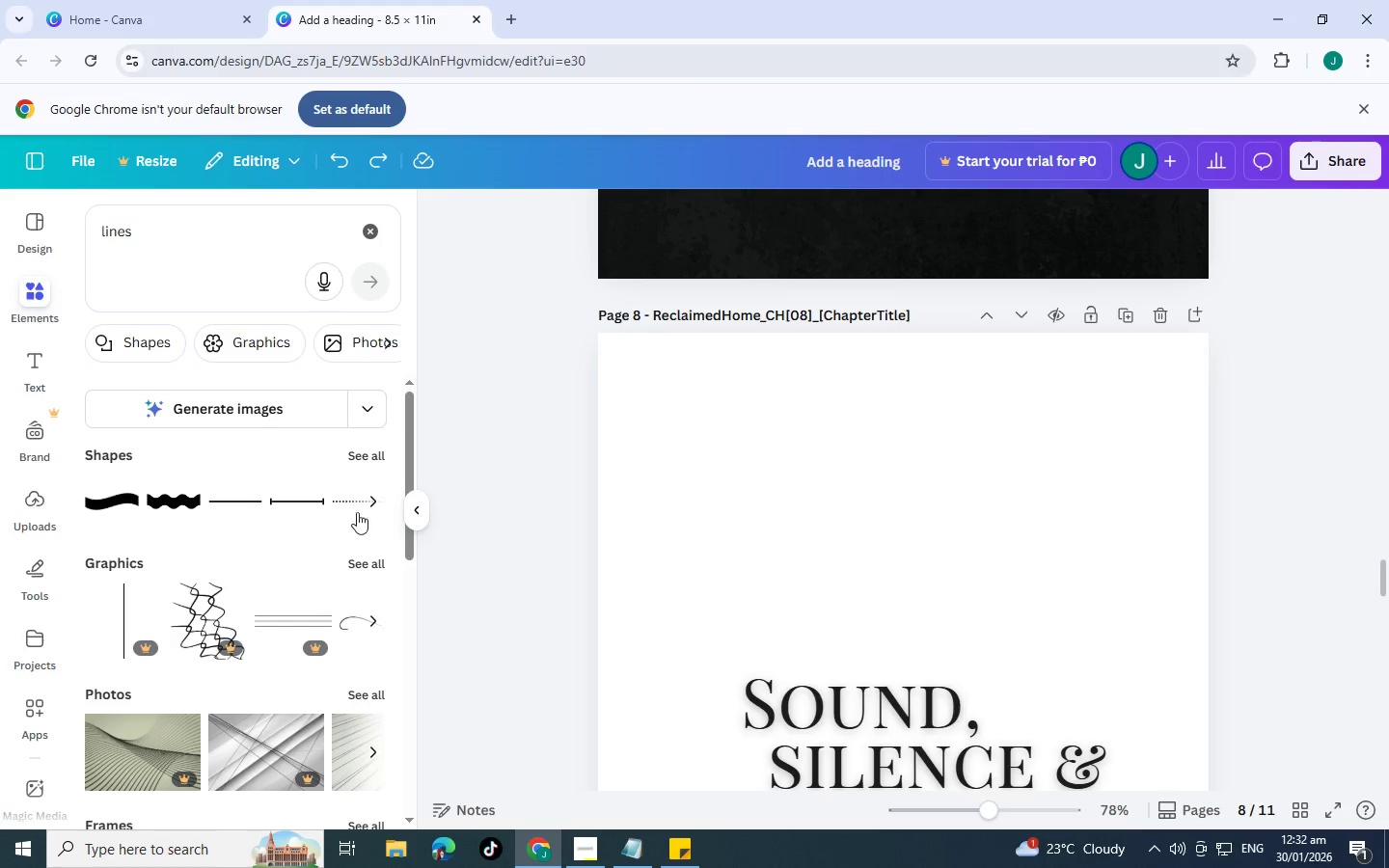 
left_click([367, 557])
 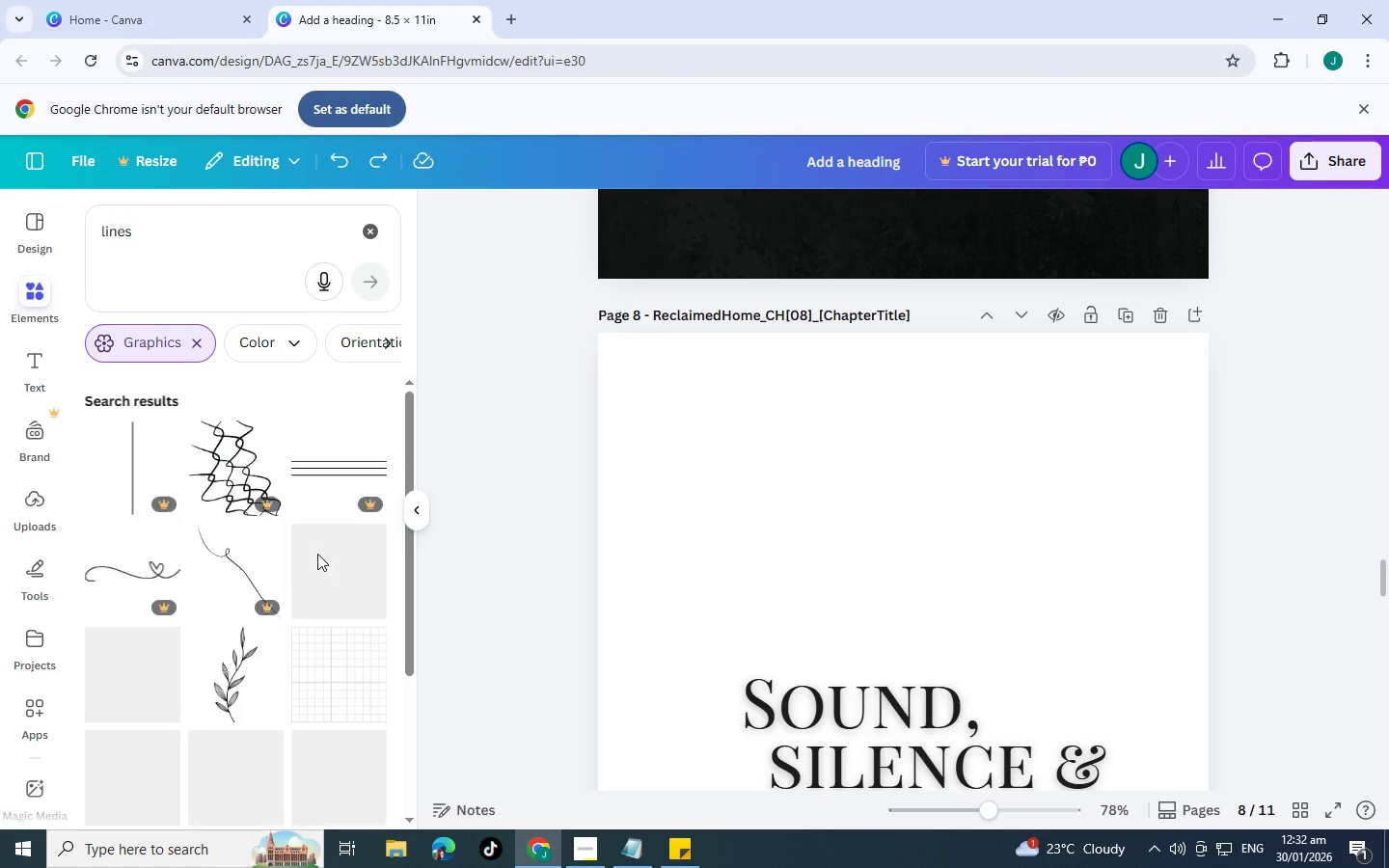 
scroll: coordinate [313, 547], scroll_direction: down, amount: 7.0
 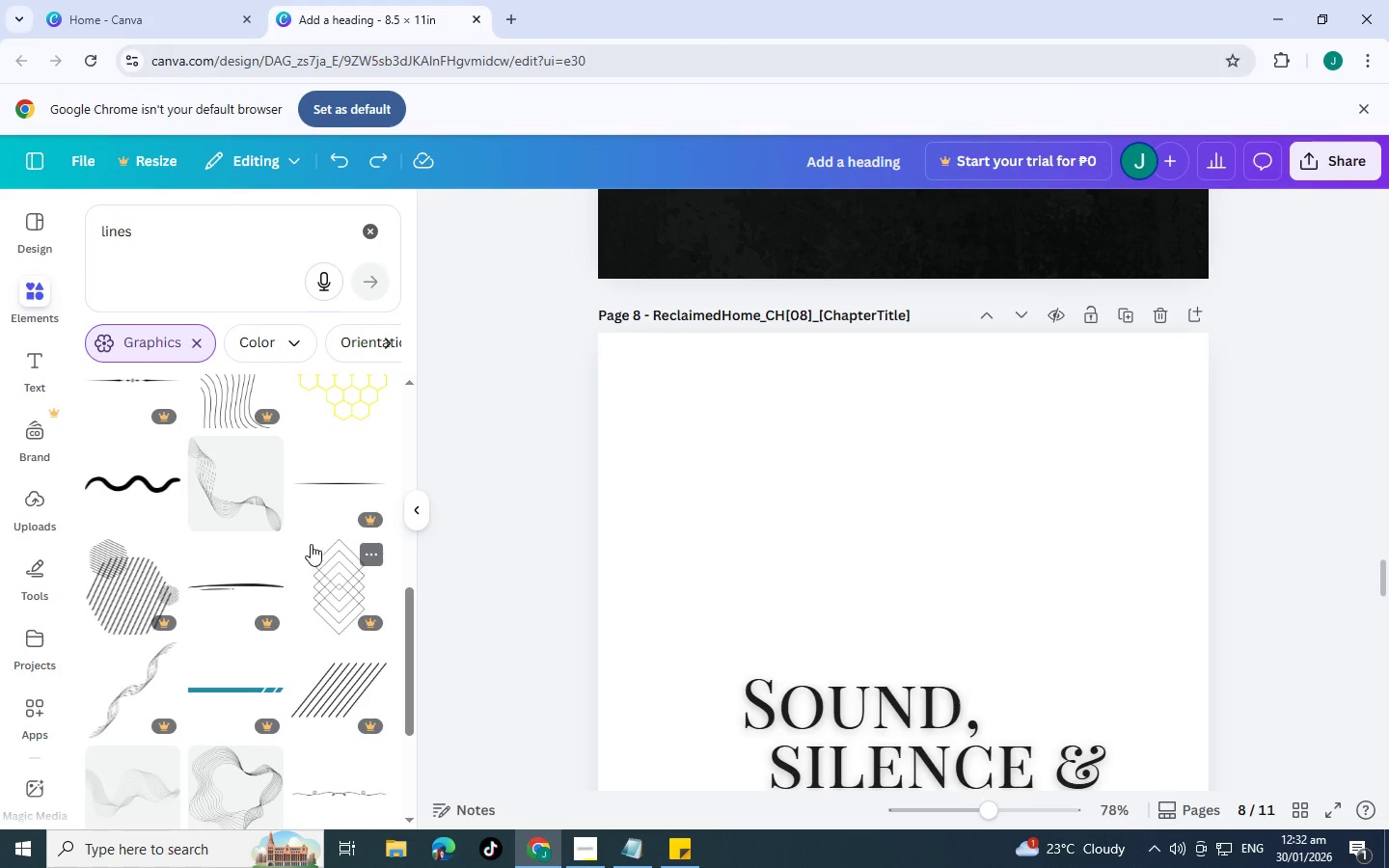 
left_click([245, 492])
 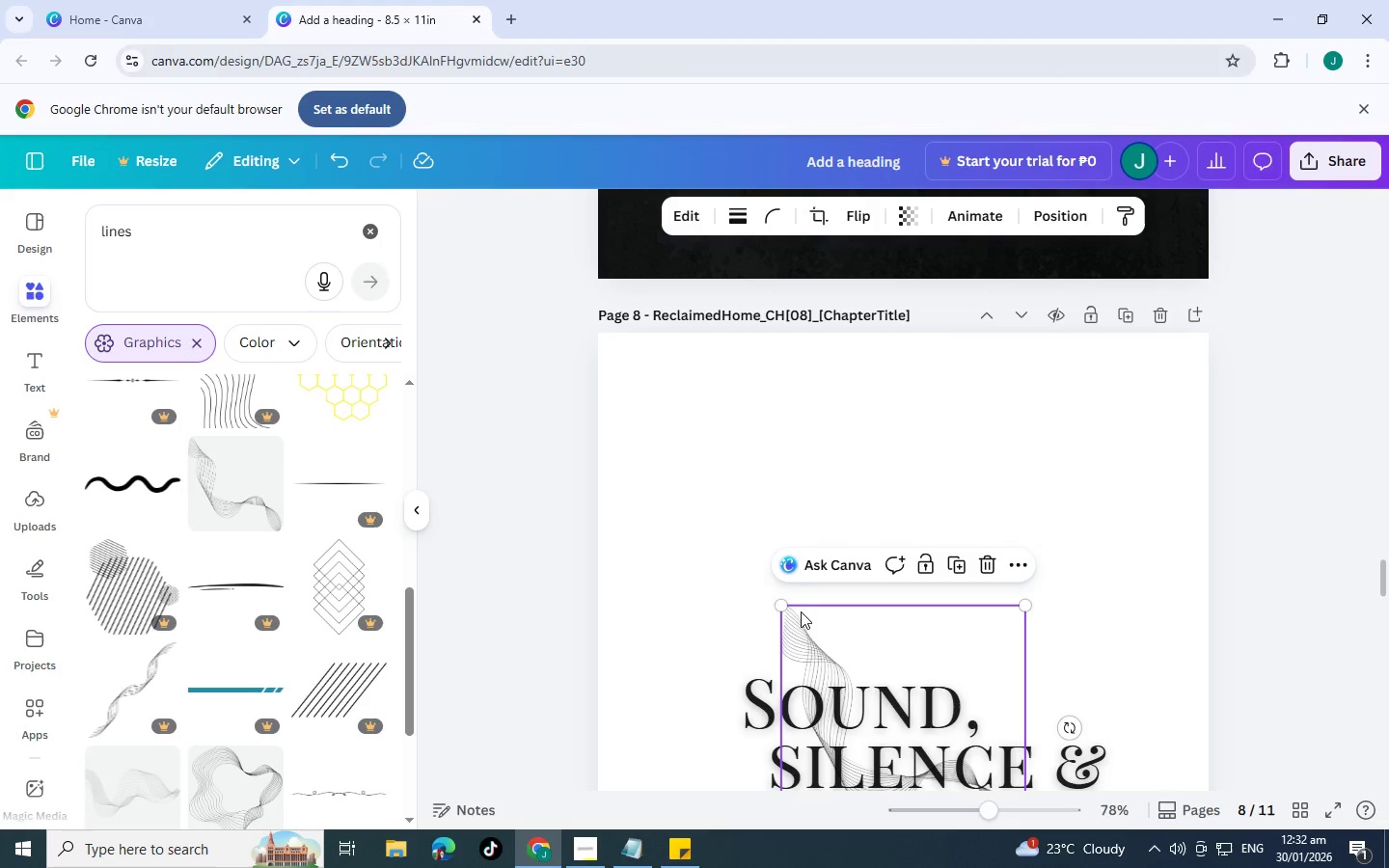 
left_click_drag(start_coordinate=[765, 603], to_coordinate=[526, 559])
 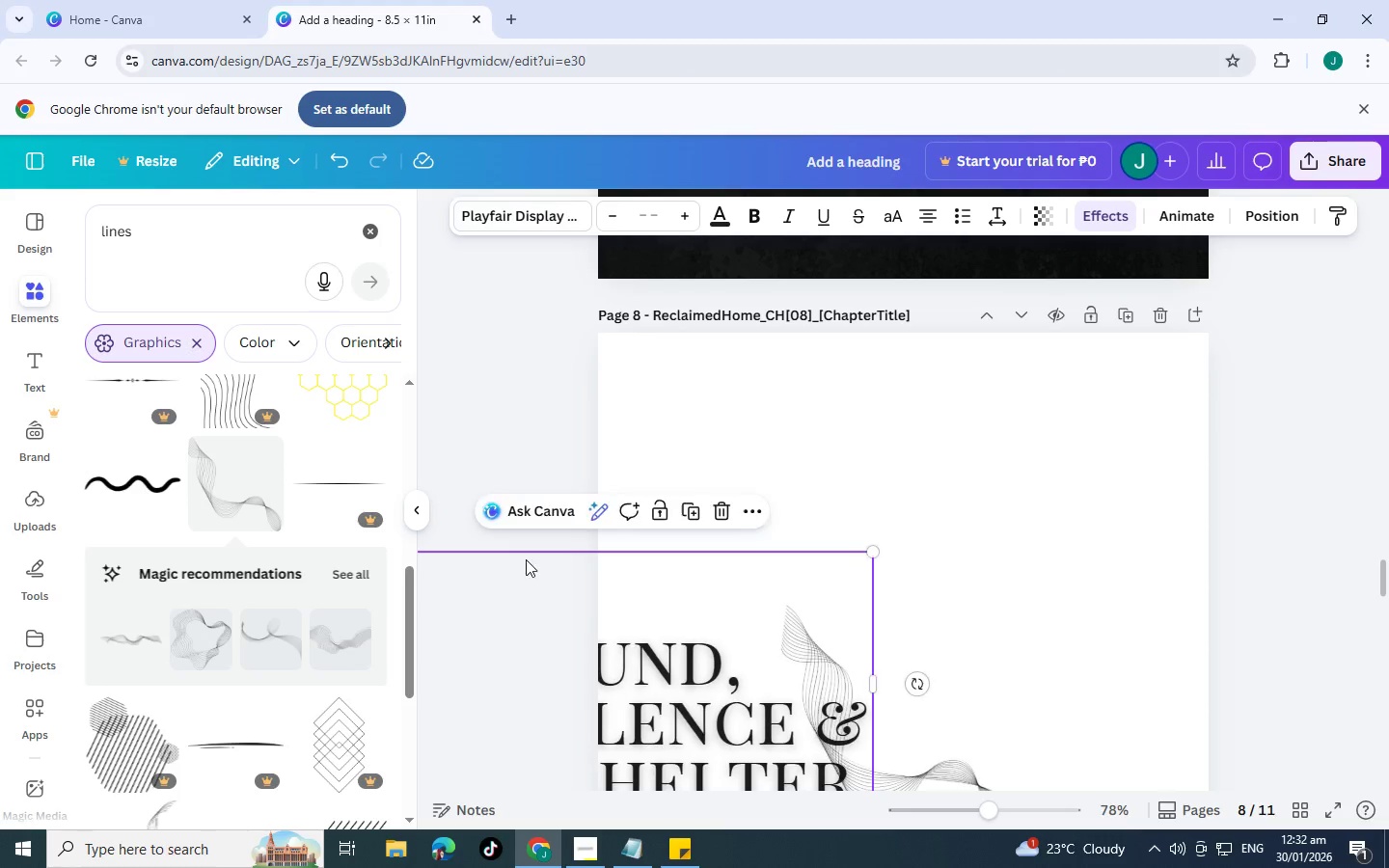 
key(Control+Z)
 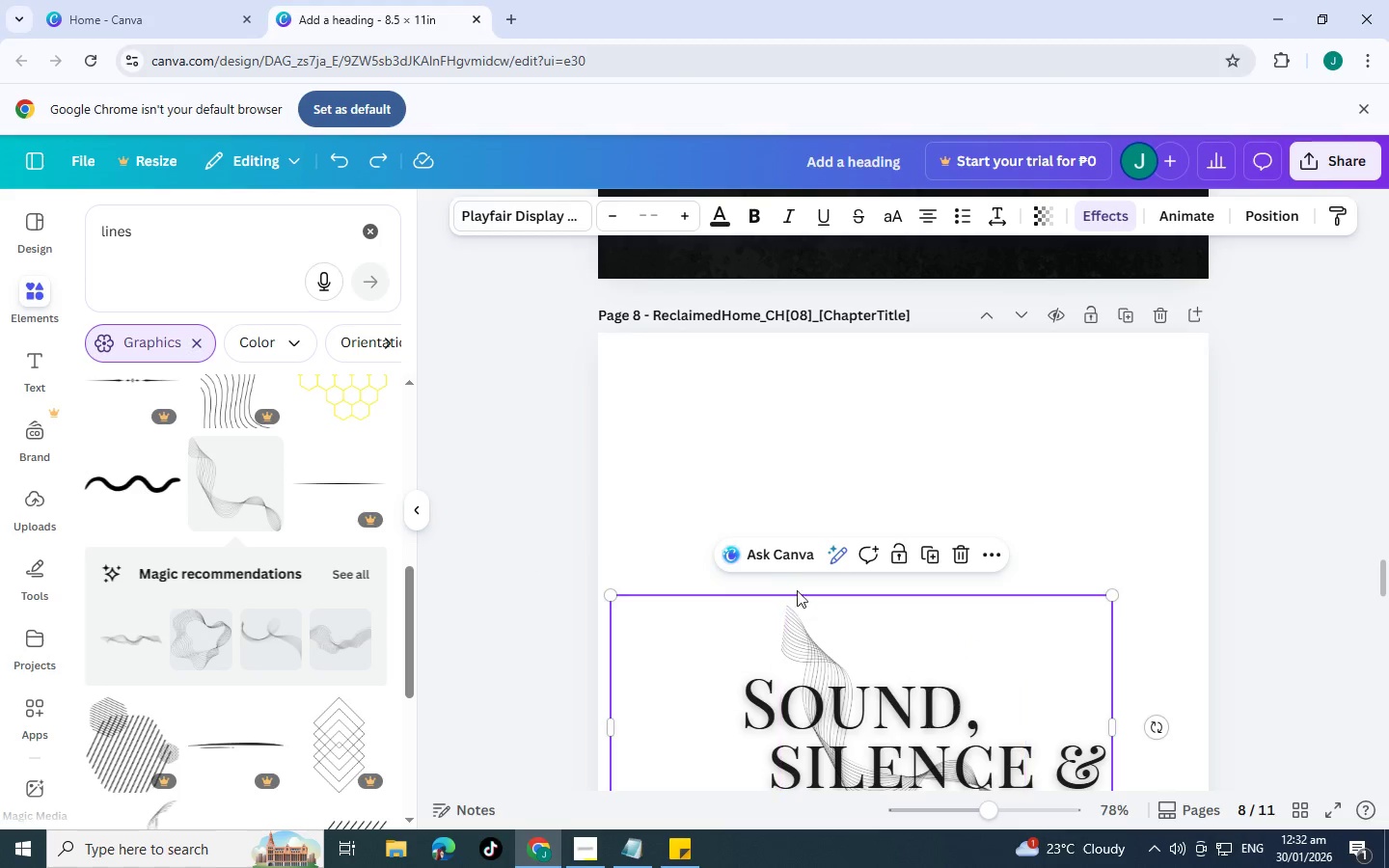 
left_click([822, 566])
 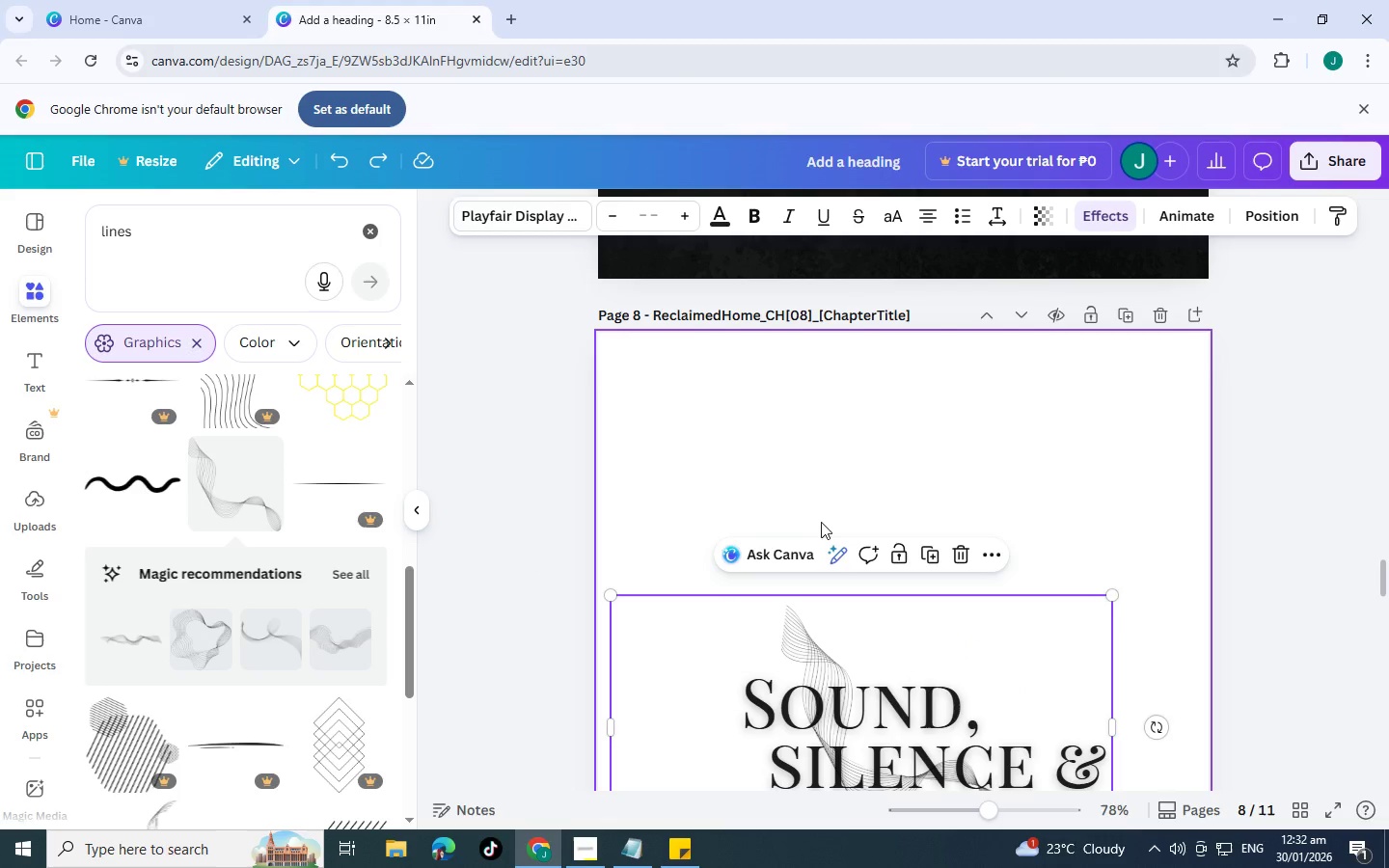 
left_click([825, 482])
 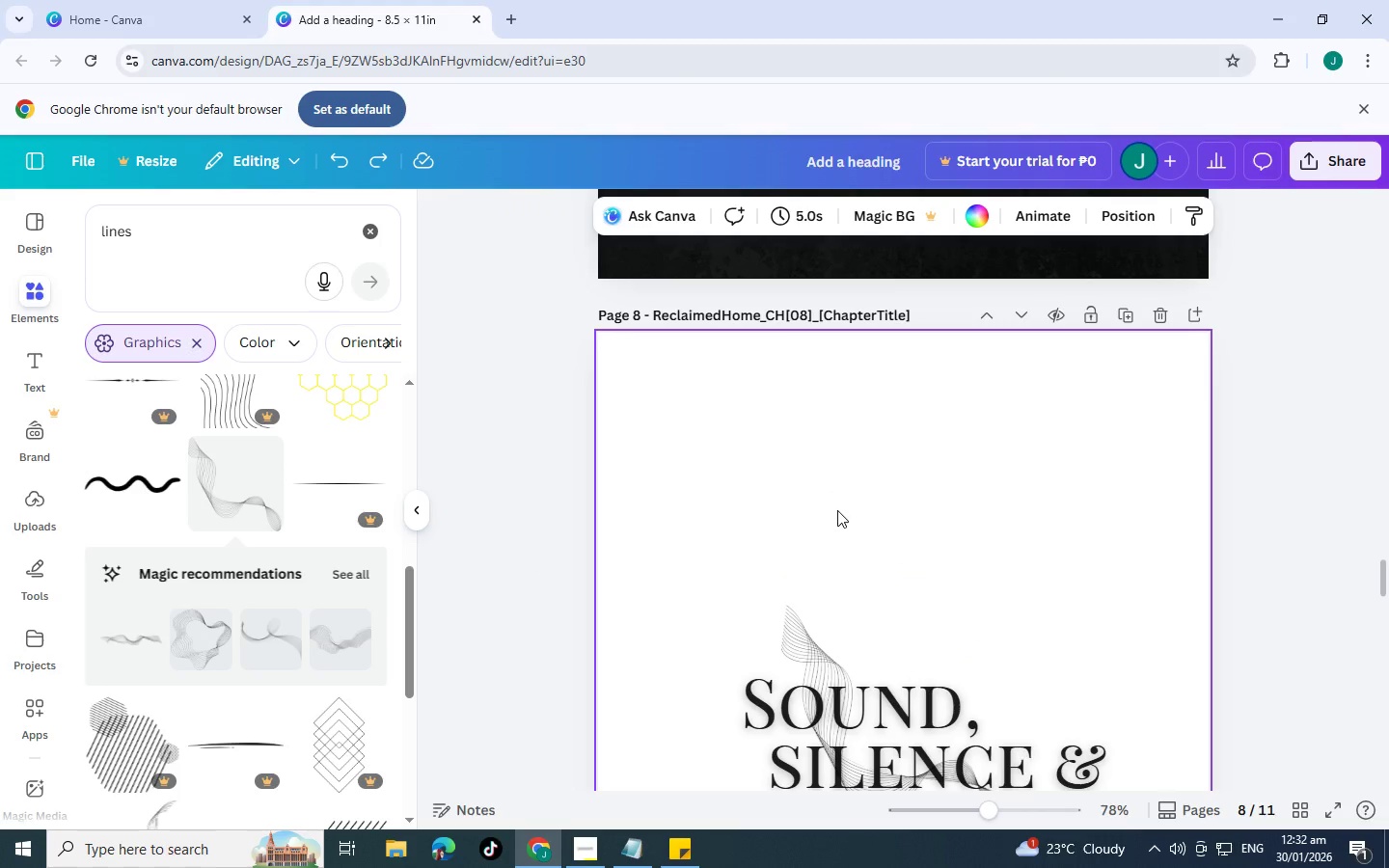 
scroll: coordinate [839, 513], scroll_direction: down, amount: 3.0
 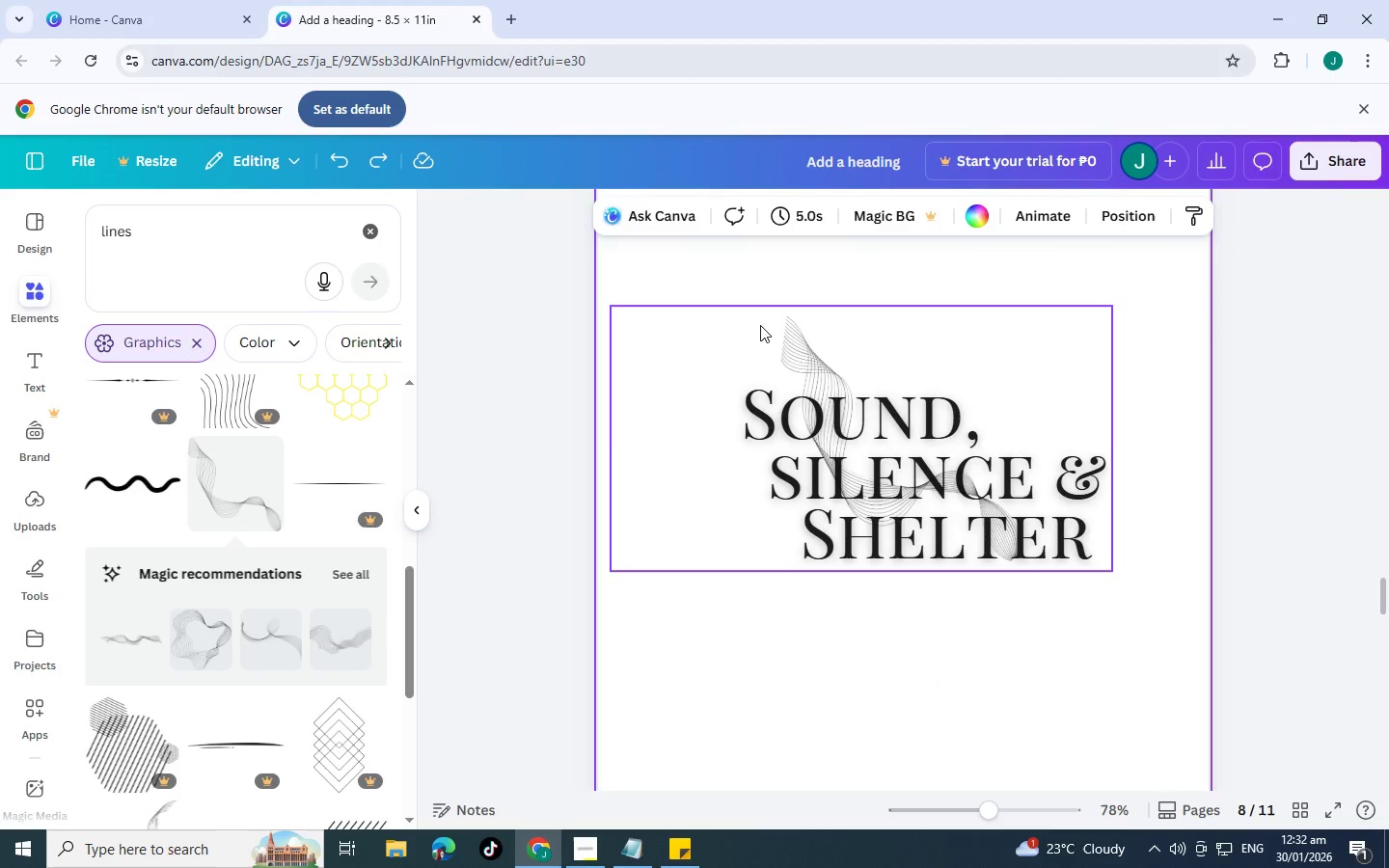 
double_click([824, 338])
 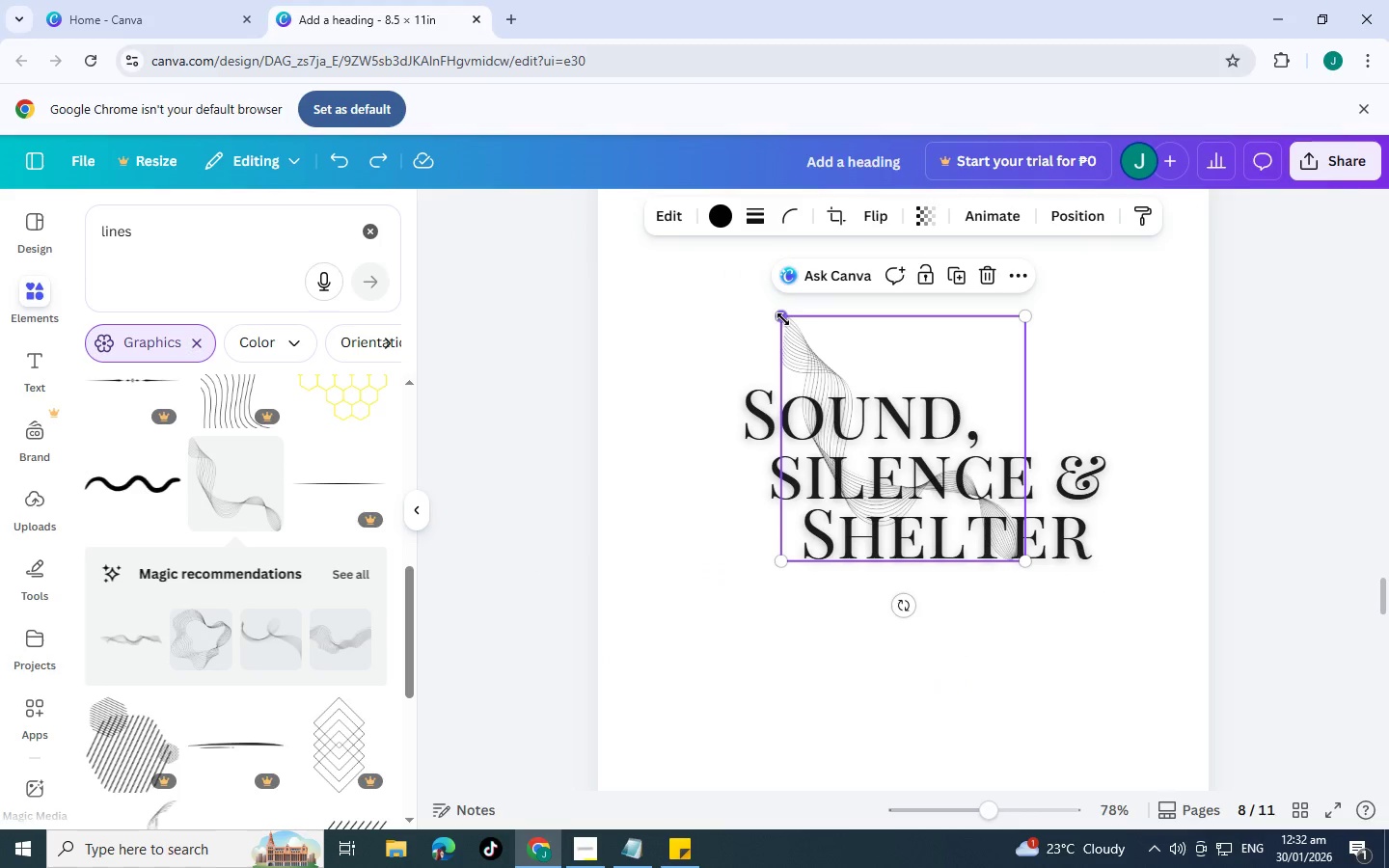 
left_click_drag(start_coordinate=[782, 319], to_coordinate=[437, 415])
 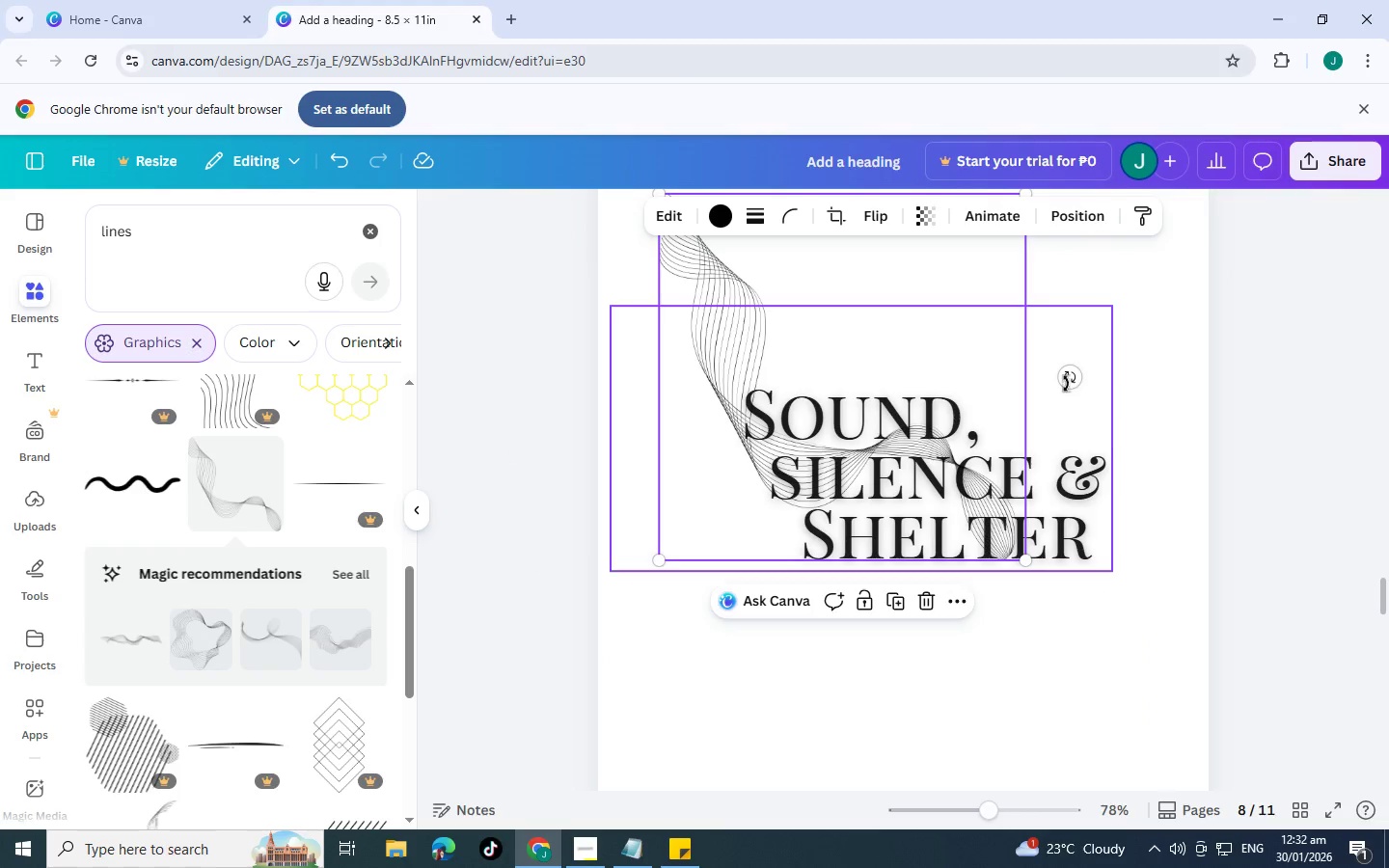 
left_click_drag(start_coordinate=[1068, 384], to_coordinate=[936, 288])
 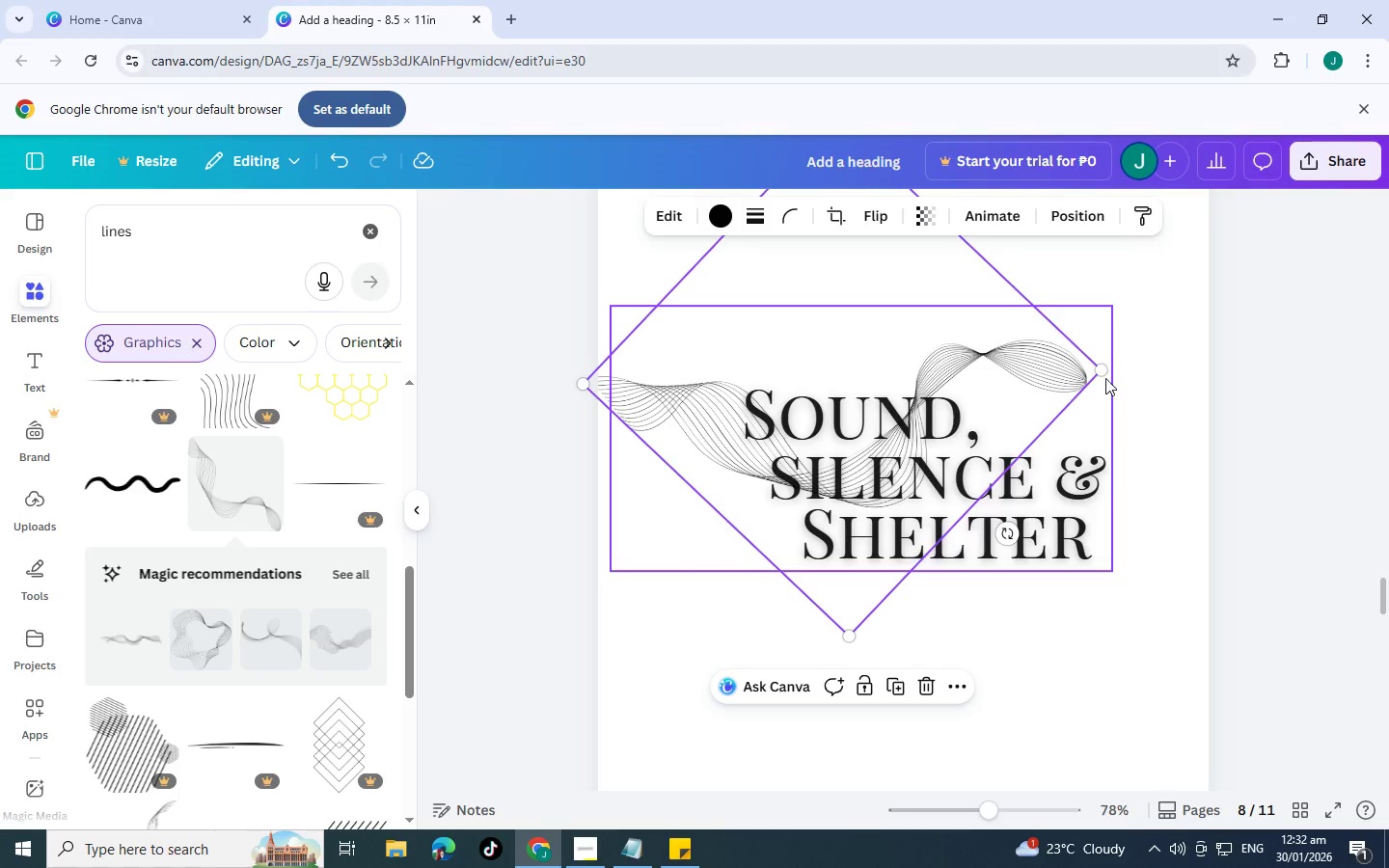 
left_click_drag(start_coordinate=[1107, 369], to_coordinate=[1388, 288])
 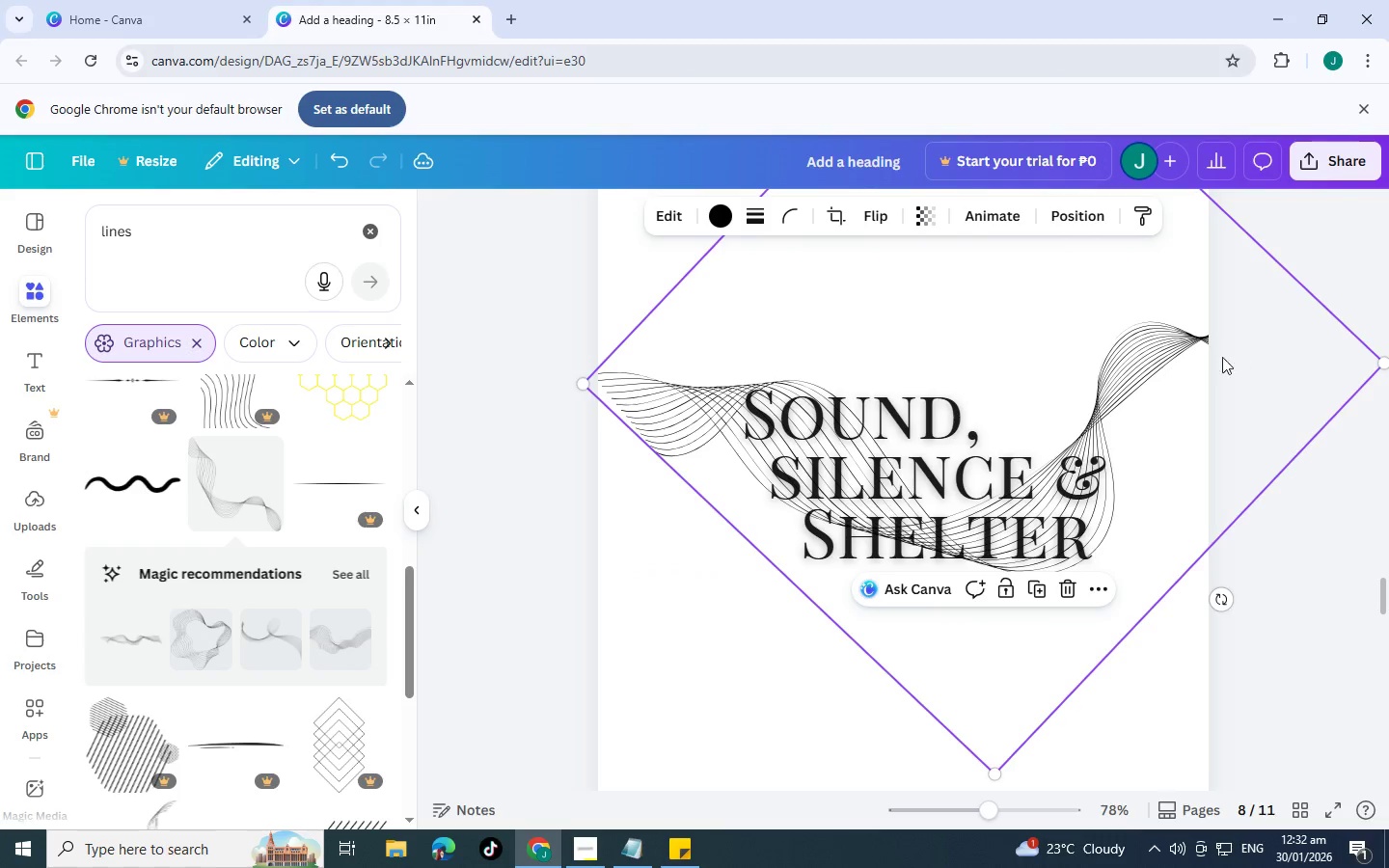 
left_click_drag(start_coordinate=[1208, 359], to_coordinate=[1144, 246])
 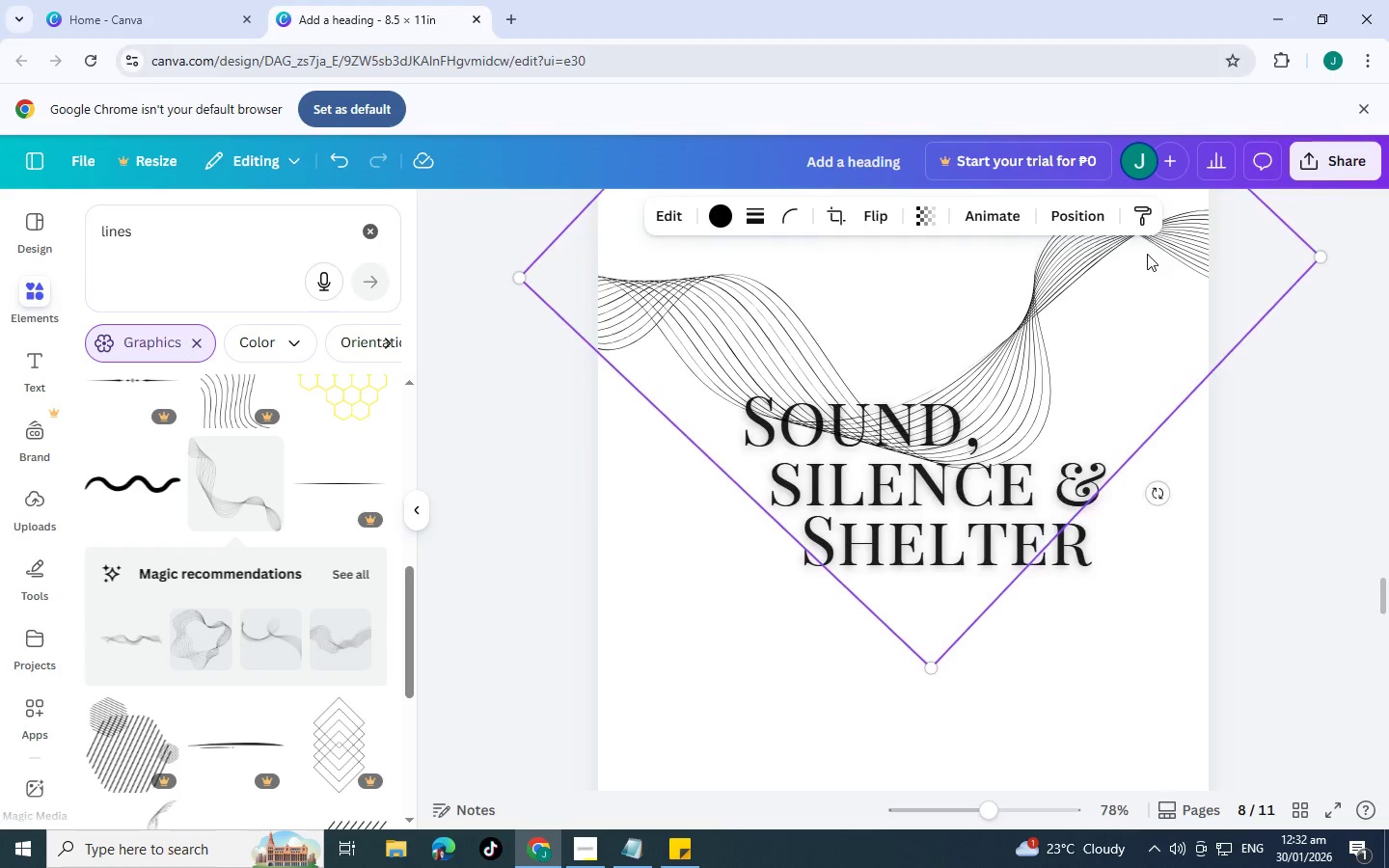 
scroll: coordinate [1147, 253], scroll_direction: up, amount: 2.0
 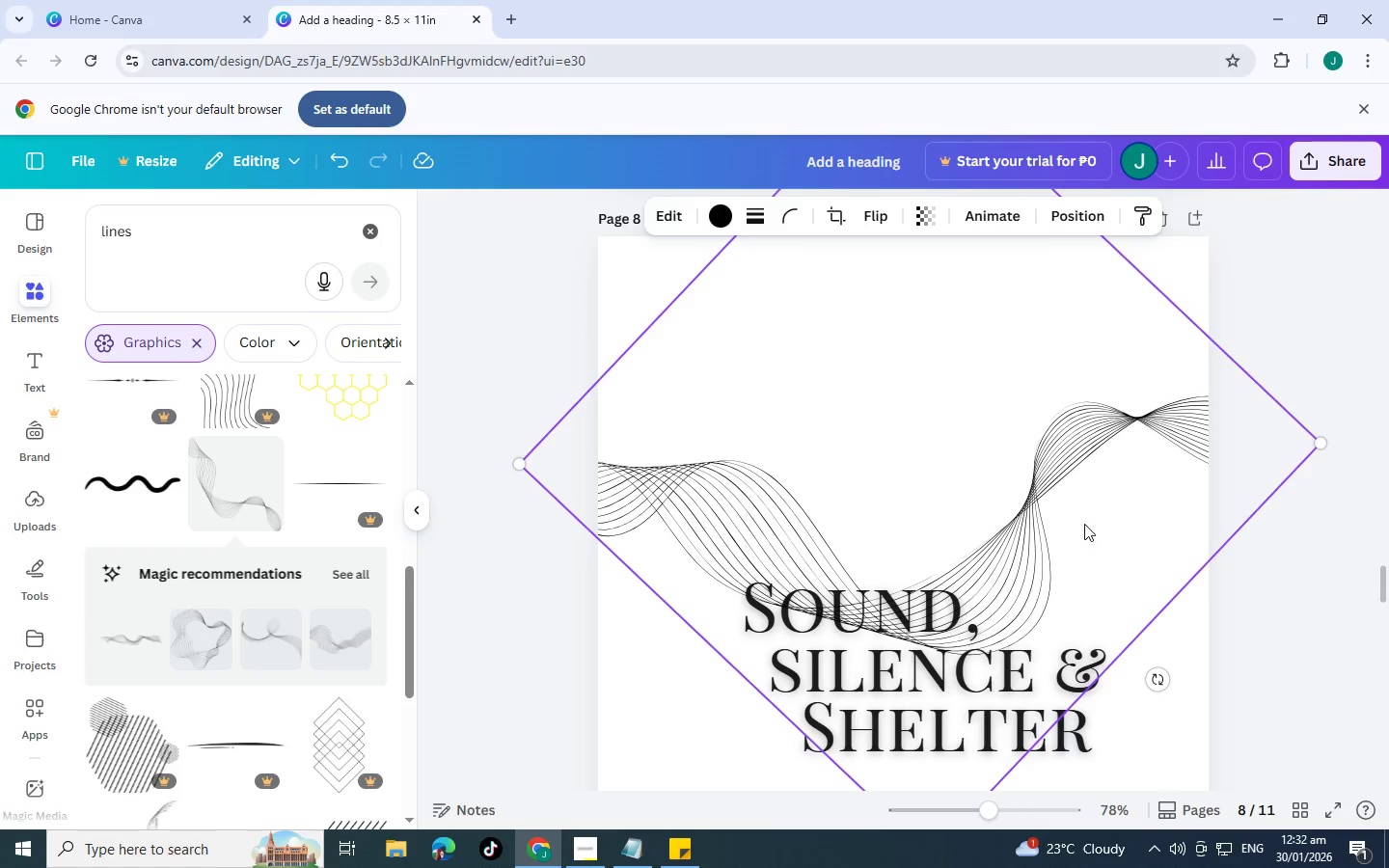 
left_click_drag(start_coordinate=[1099, 502], to_coordinate=[1098, 418])
 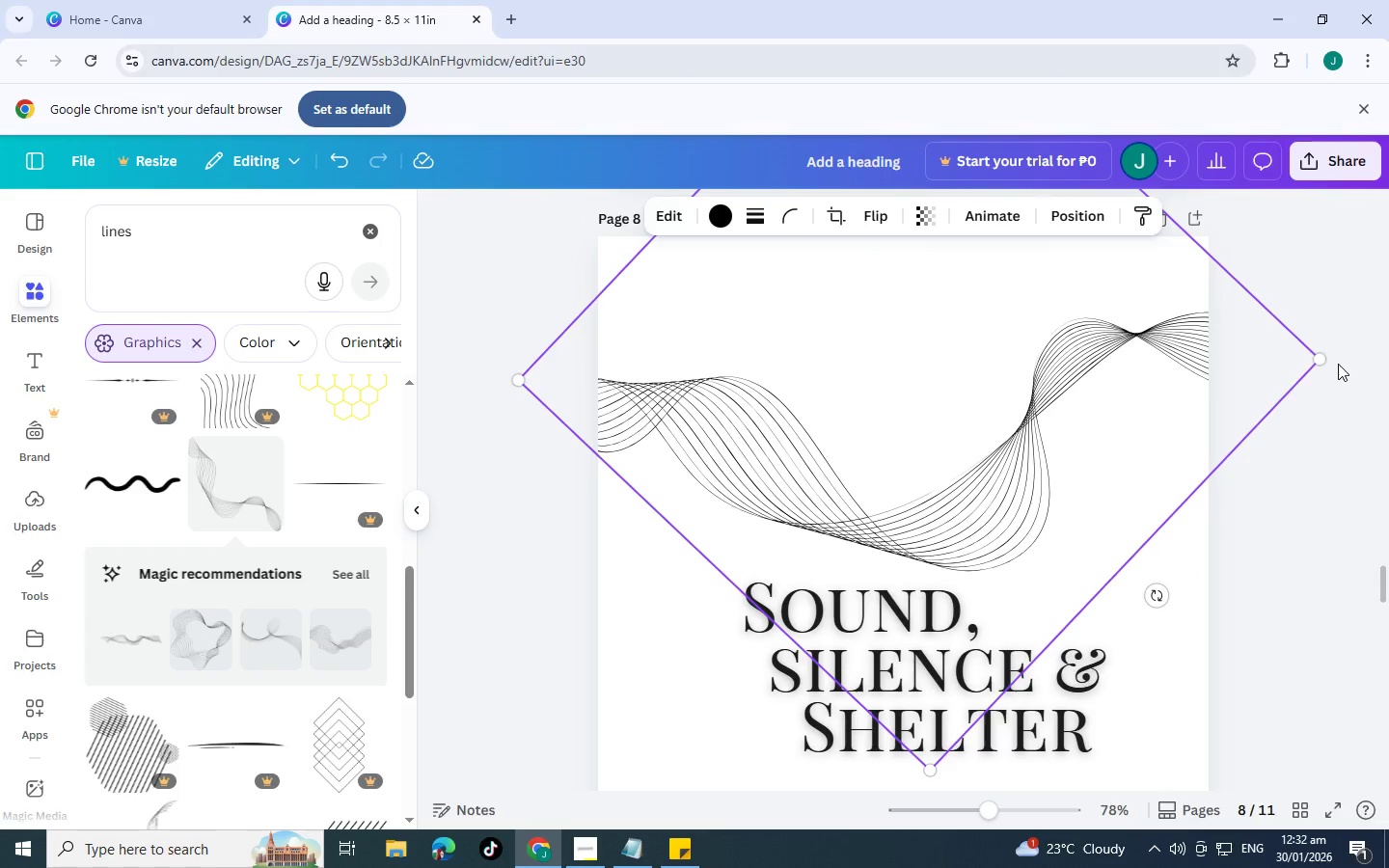 
left_click_drag(start_coordinate=[1323, 360], to_coordinate=[1388, 237])
 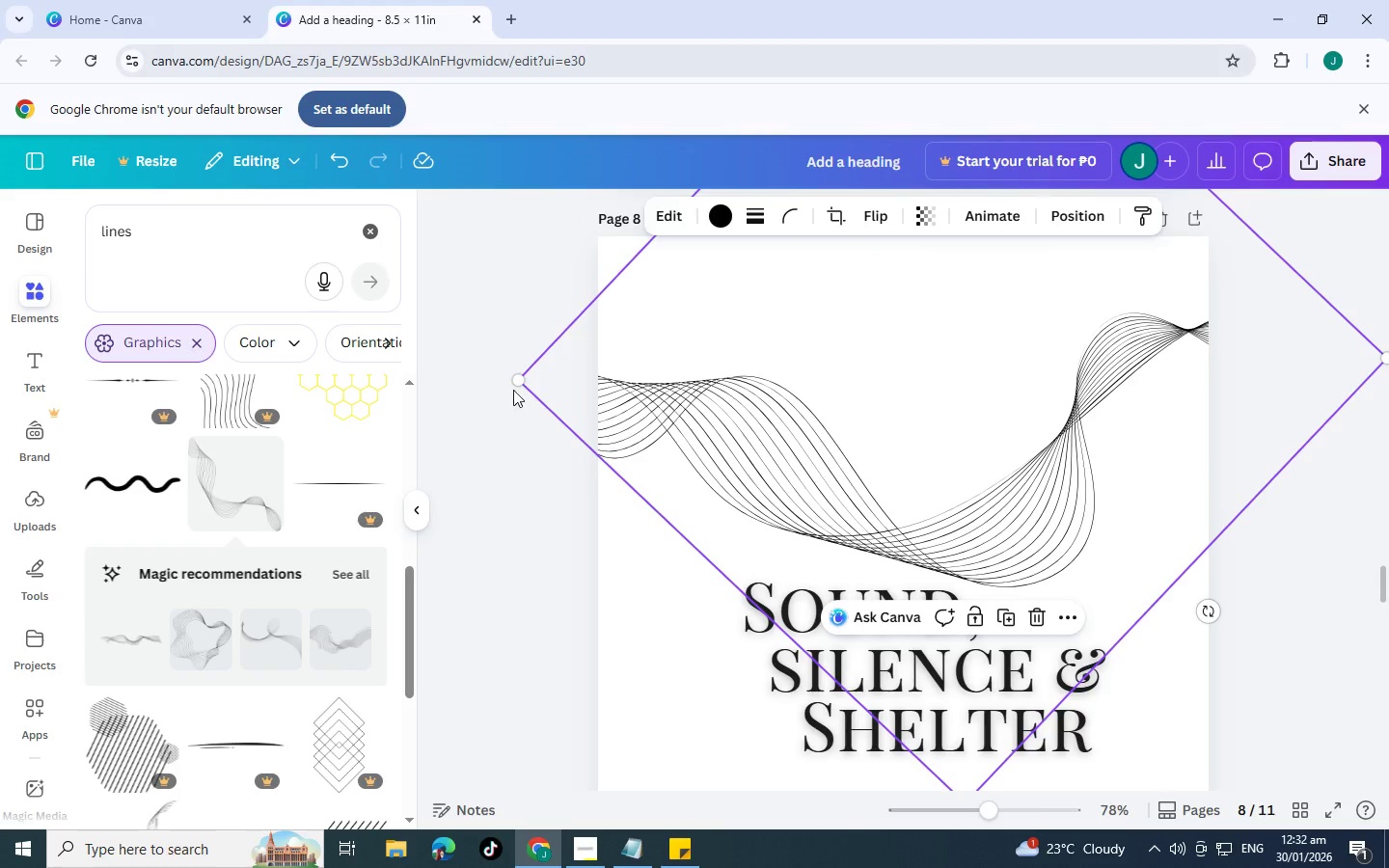 
left_click_drag(start_coordinate=[520, 383], to_coordinate=[136, 455])
 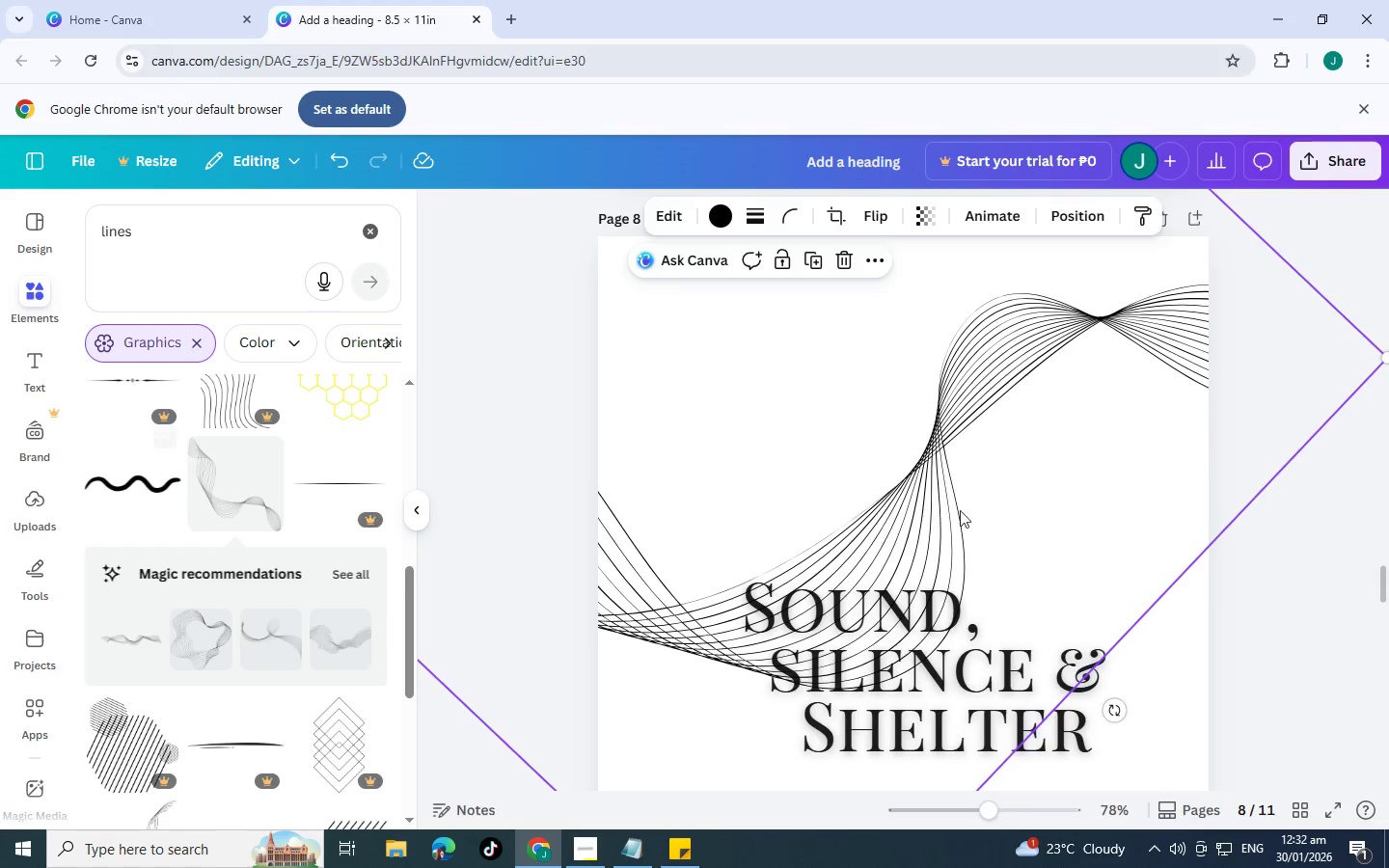 
left_click_drag(start_coordinate=[975, 502], to_coordinate=[1216, 334])
 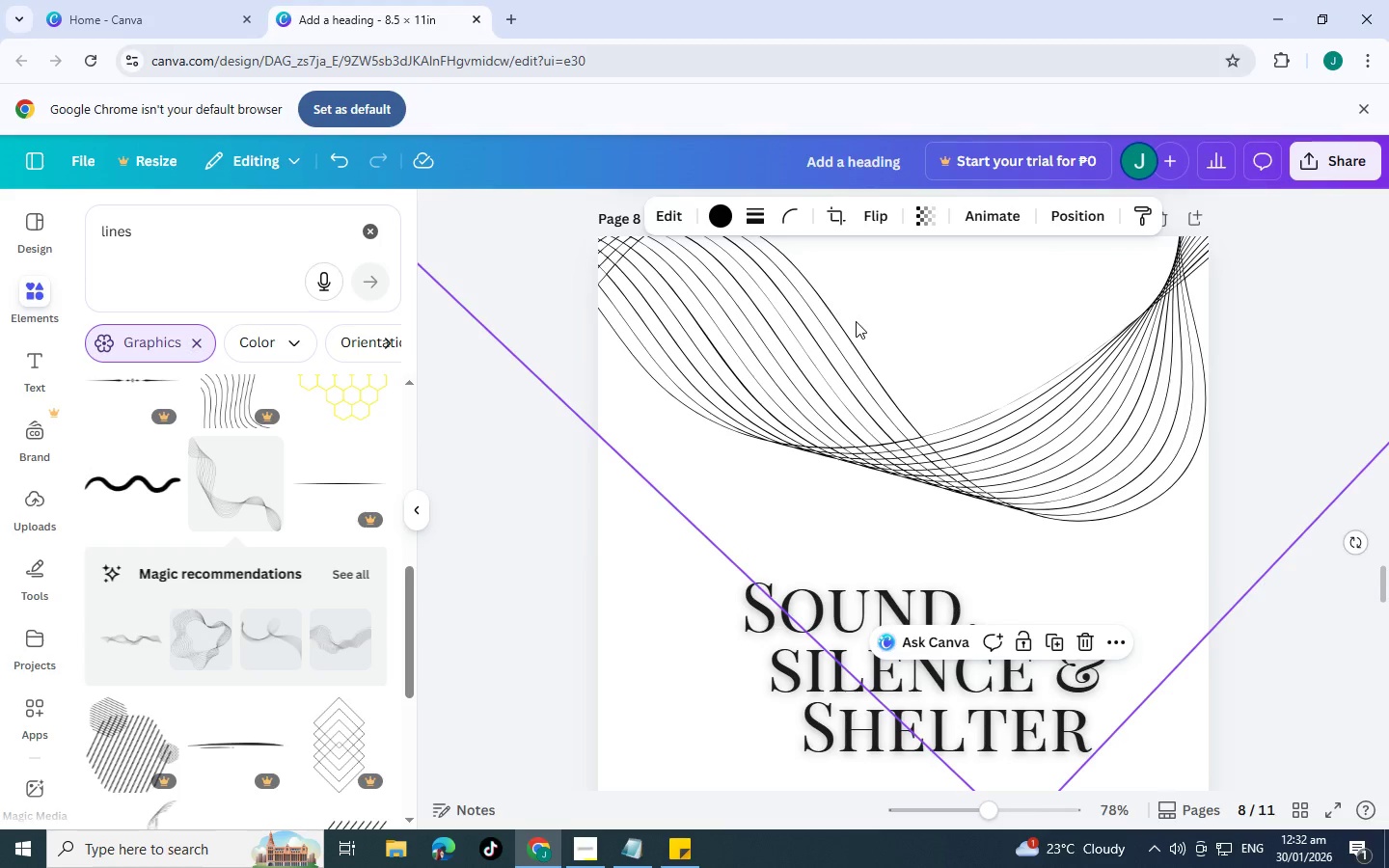 
hold_key(key=ControlLeft, duration=0.55)
 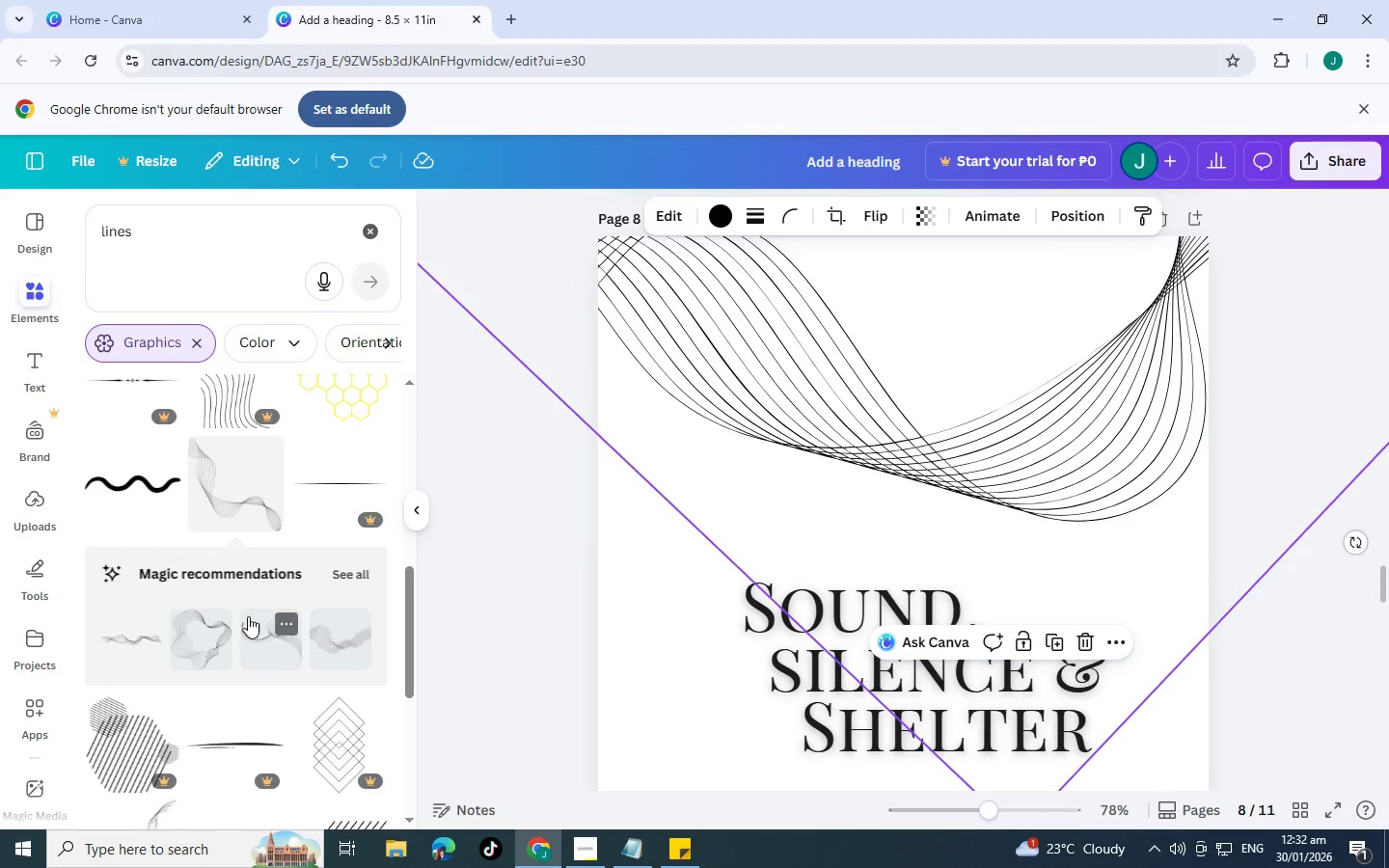 
scroll: coordinate [259, 620], scroll_direction: down, amount: 6.0
 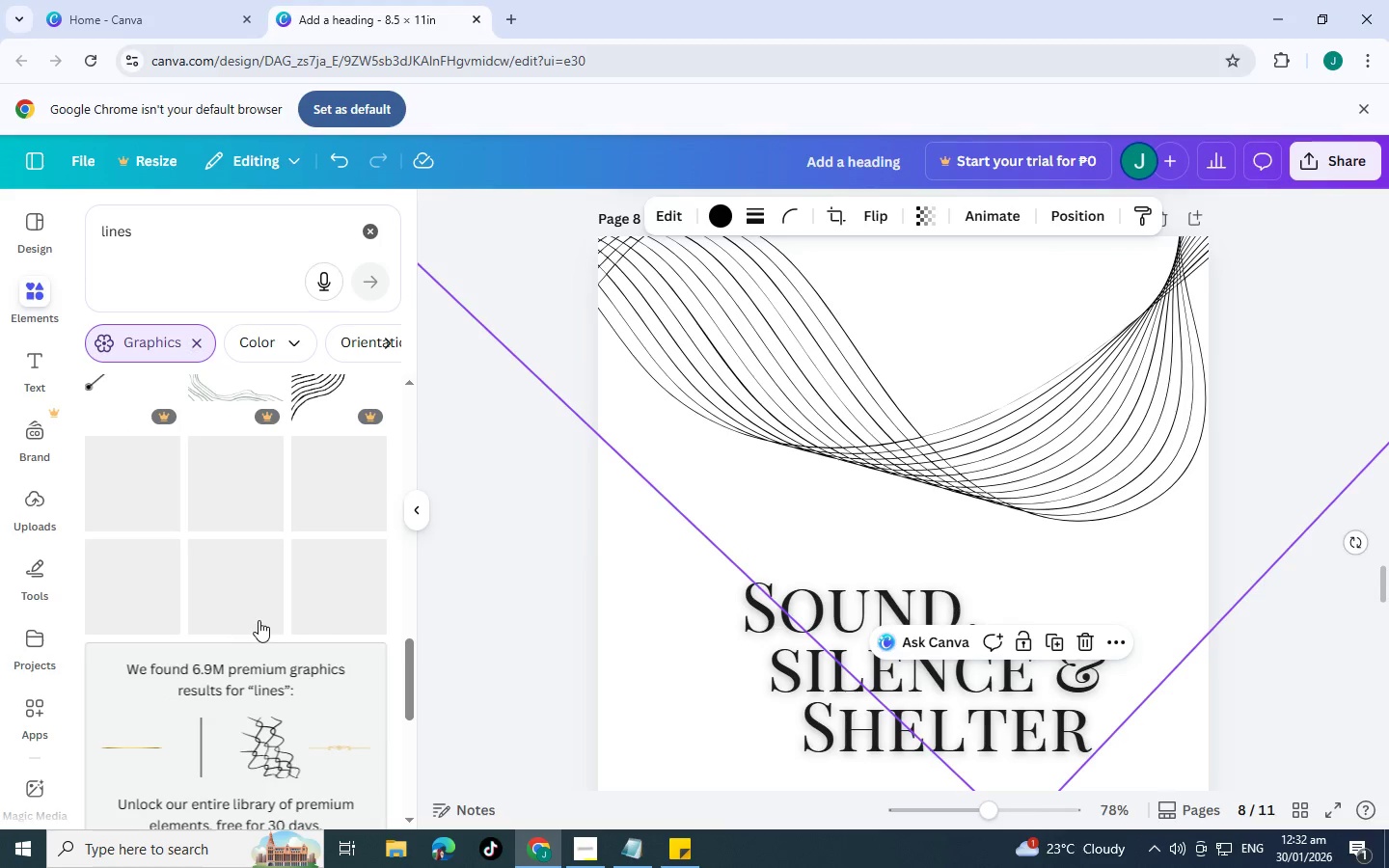 
scroll: coordinate [260, 614], scroll_direction: up, amount: 4.0
 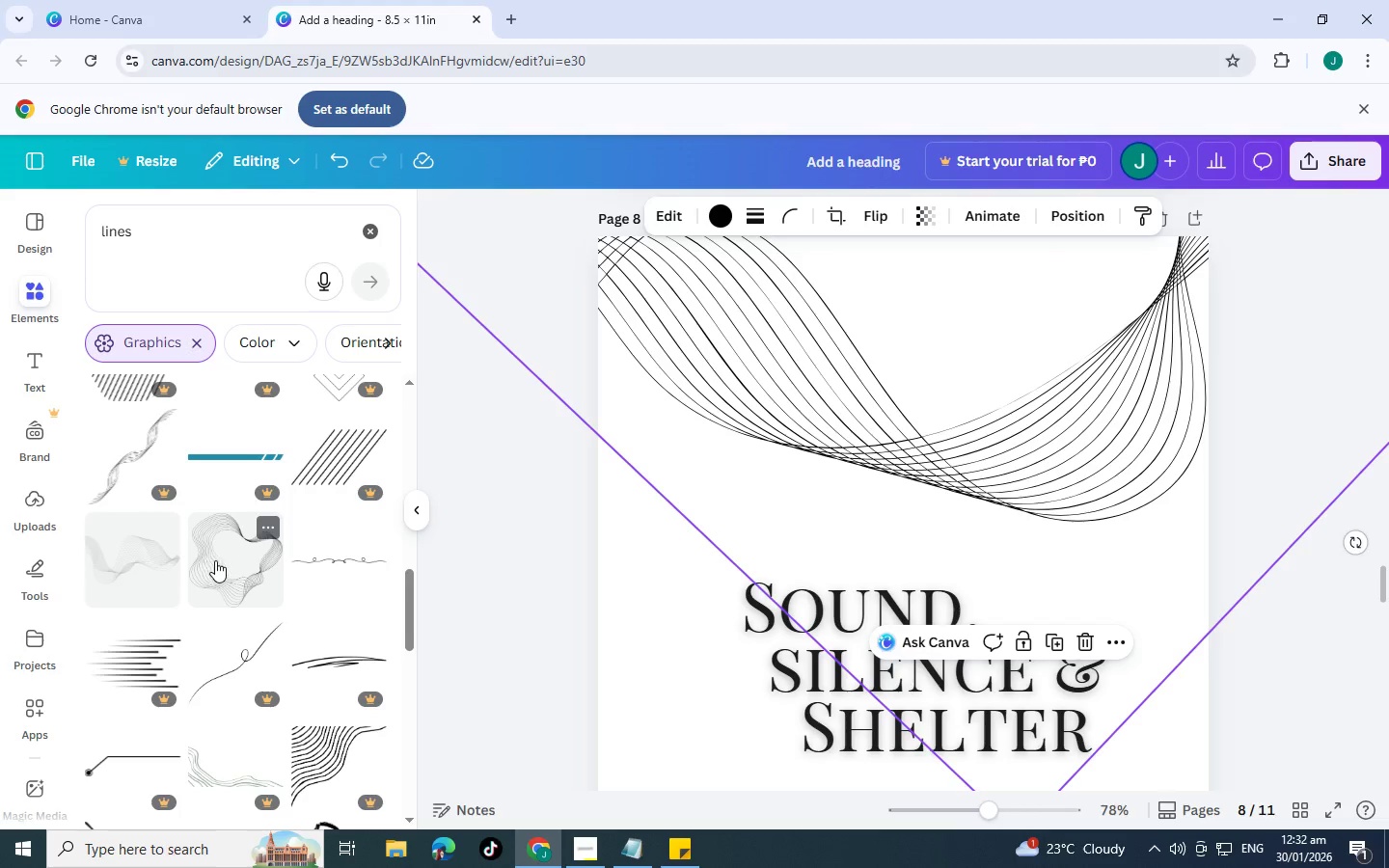 
left_click([215, 560])
 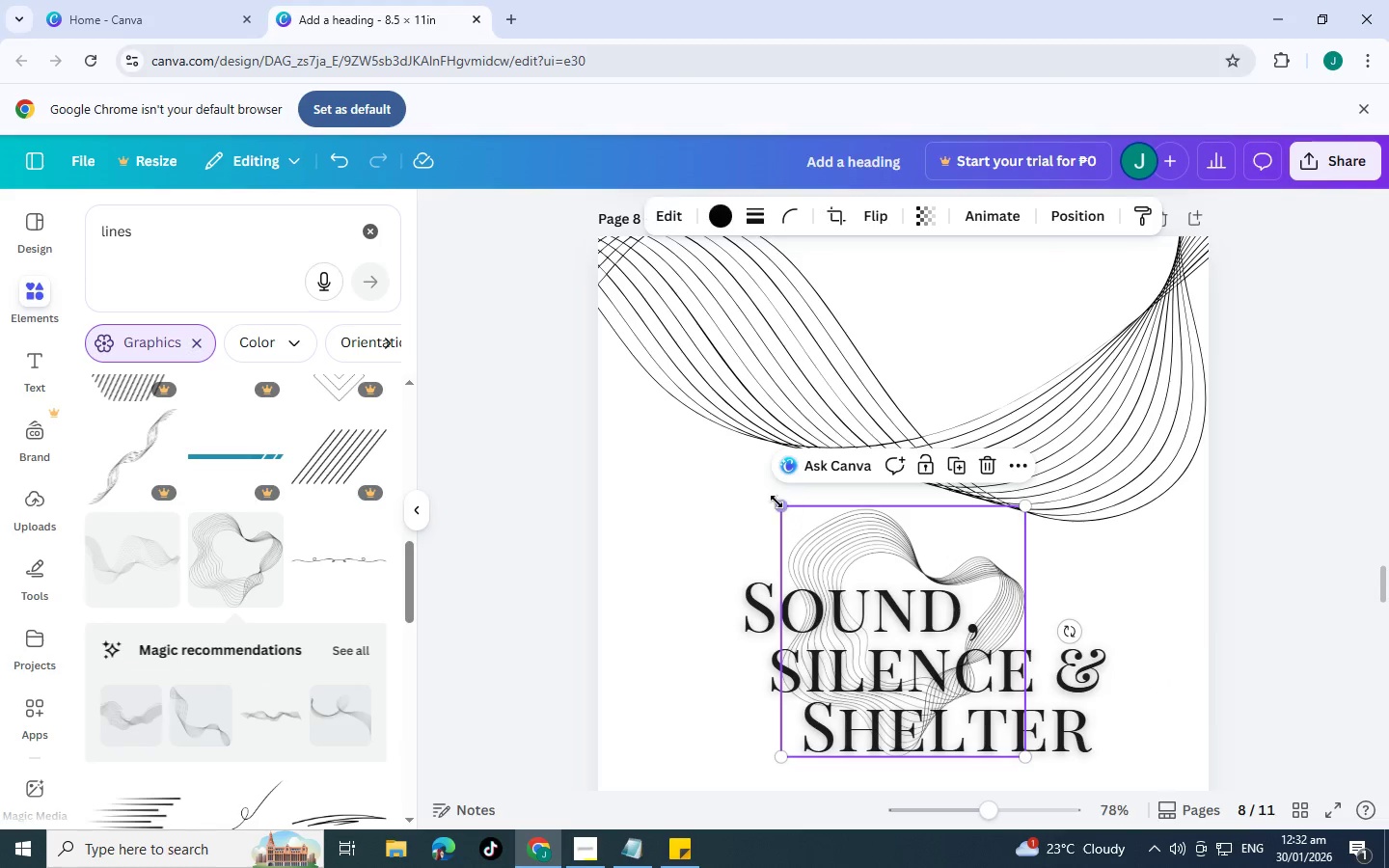 
left_click_drag(start_coordinate=[782, 505], to_coordinate=[89, 344])
 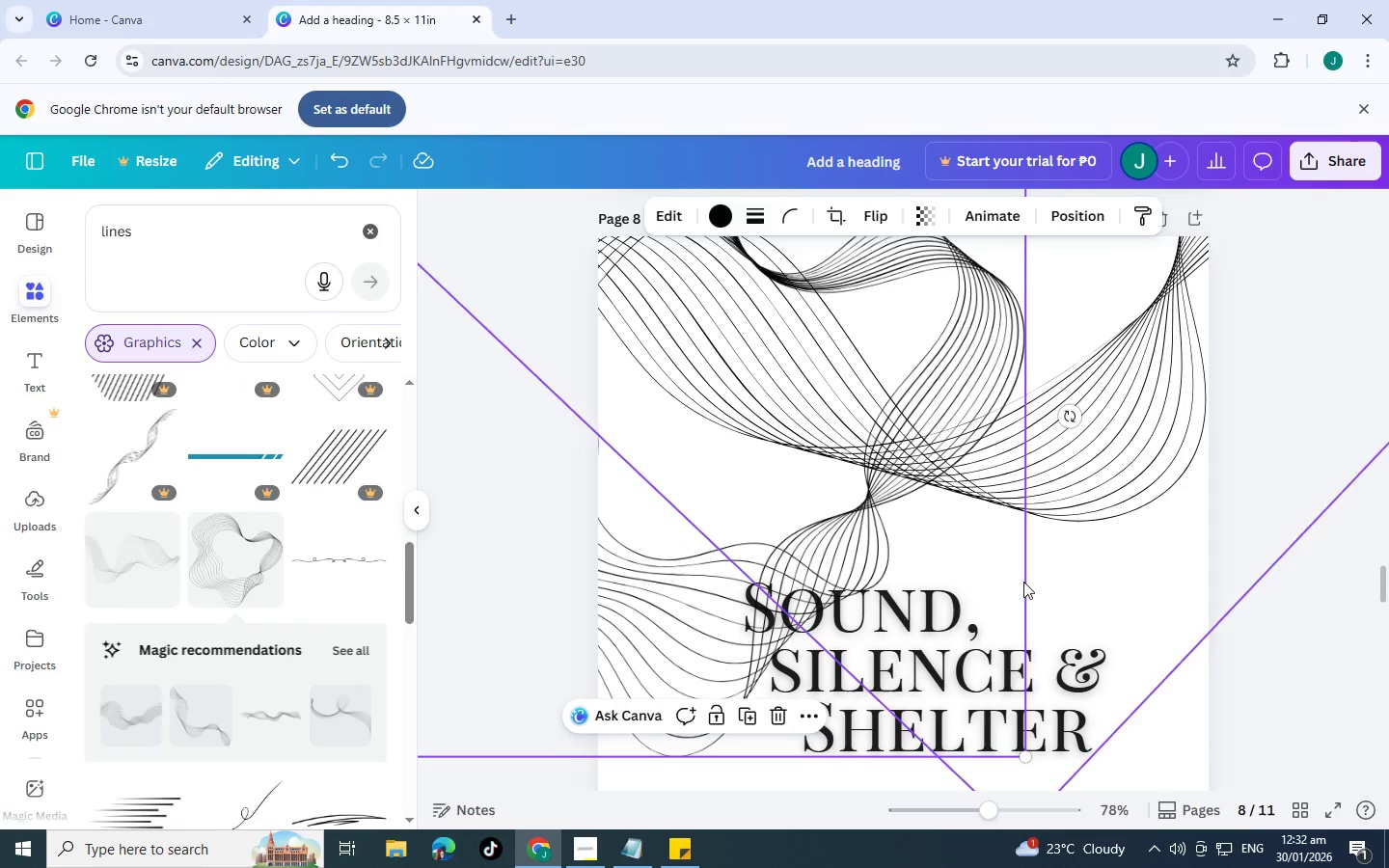 
scroll: coordinate [992, 565], scroll_direction: down, amount: 2.0
 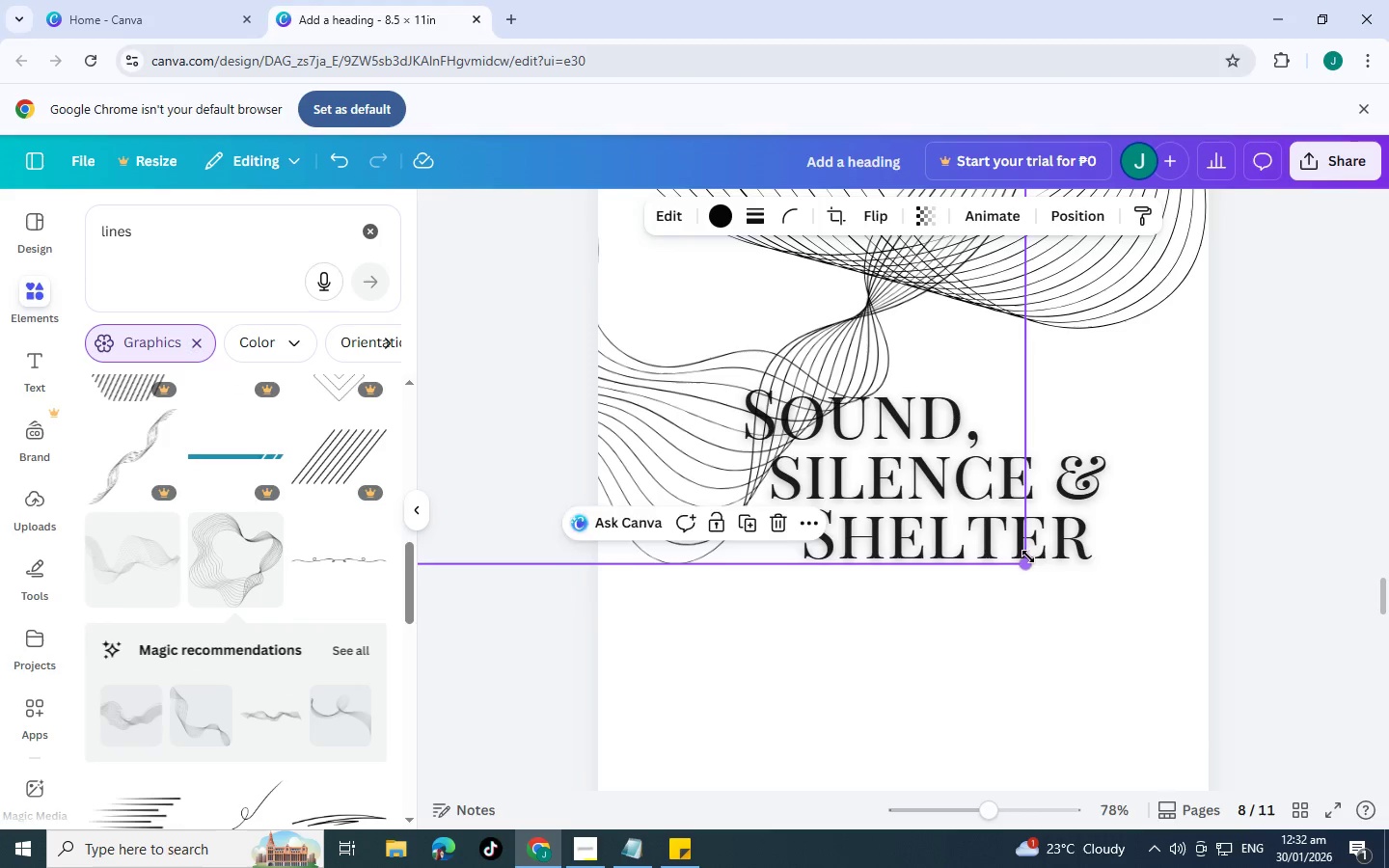 
left_click_drag(start_coordinate=[1025, 557], to_coordinate=[1206, 660])
 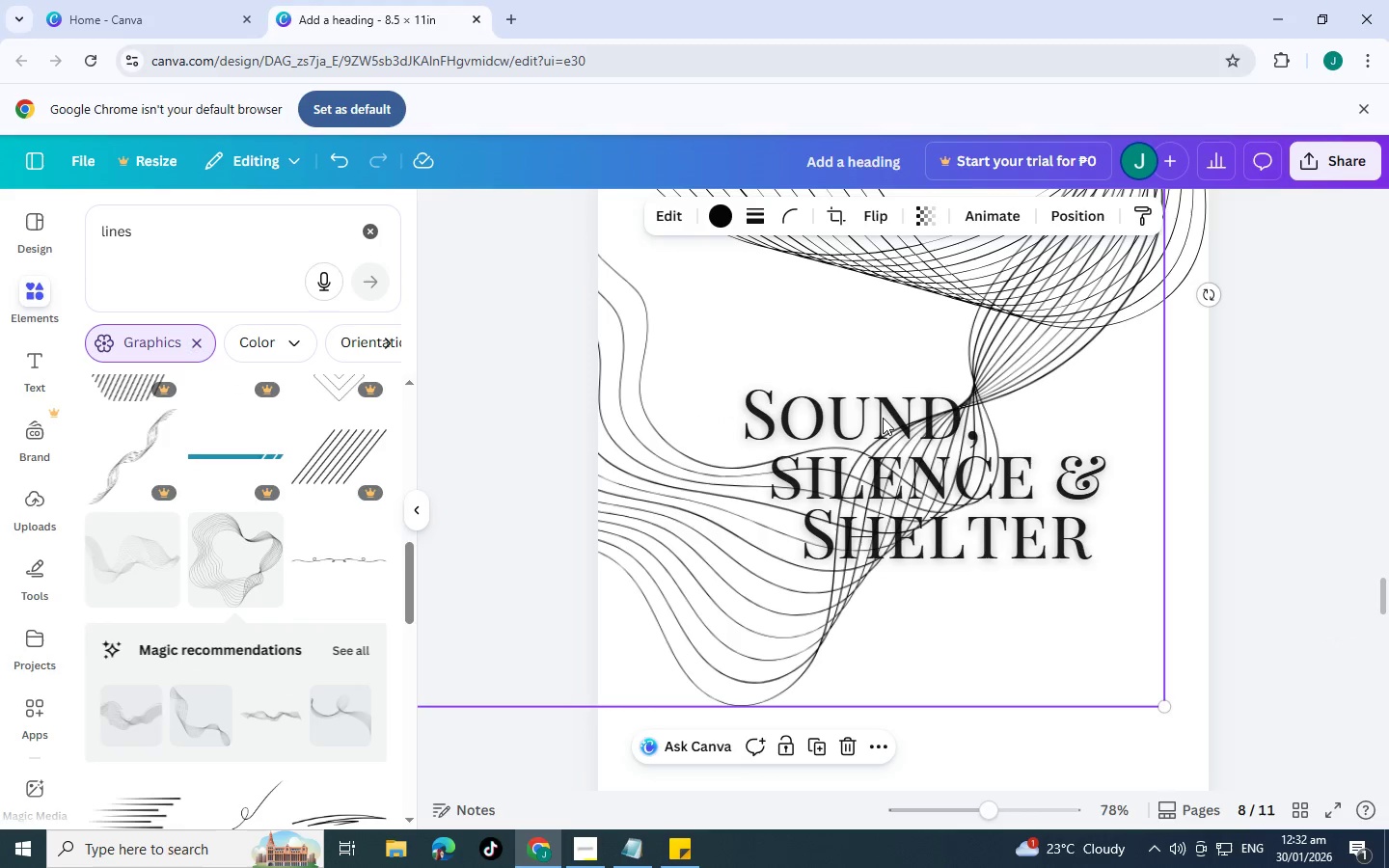 
left_click_drag(start_coordinate=[885, 417], to_coordinate=[1016, 637])
 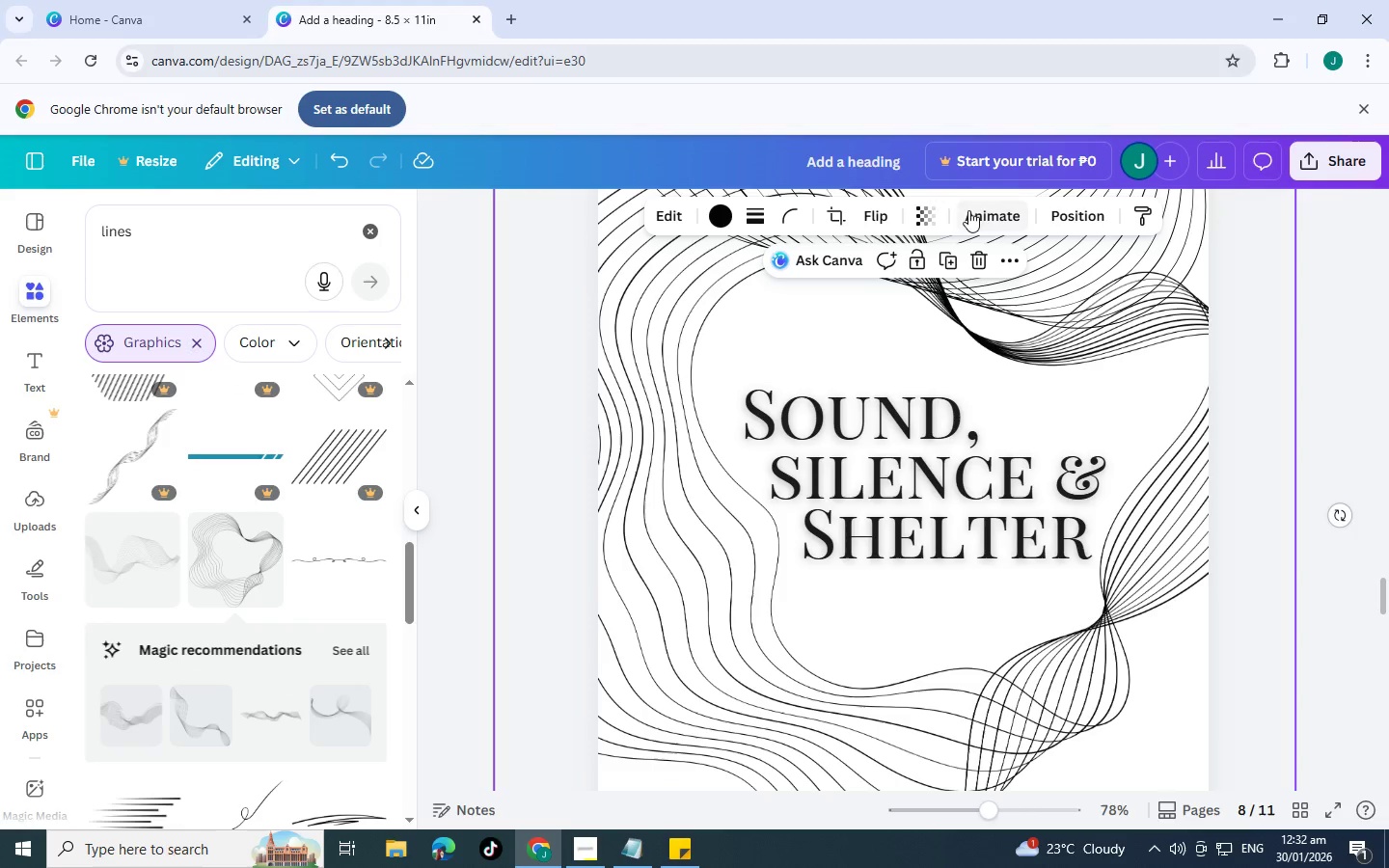 
left_click([915, 214])
 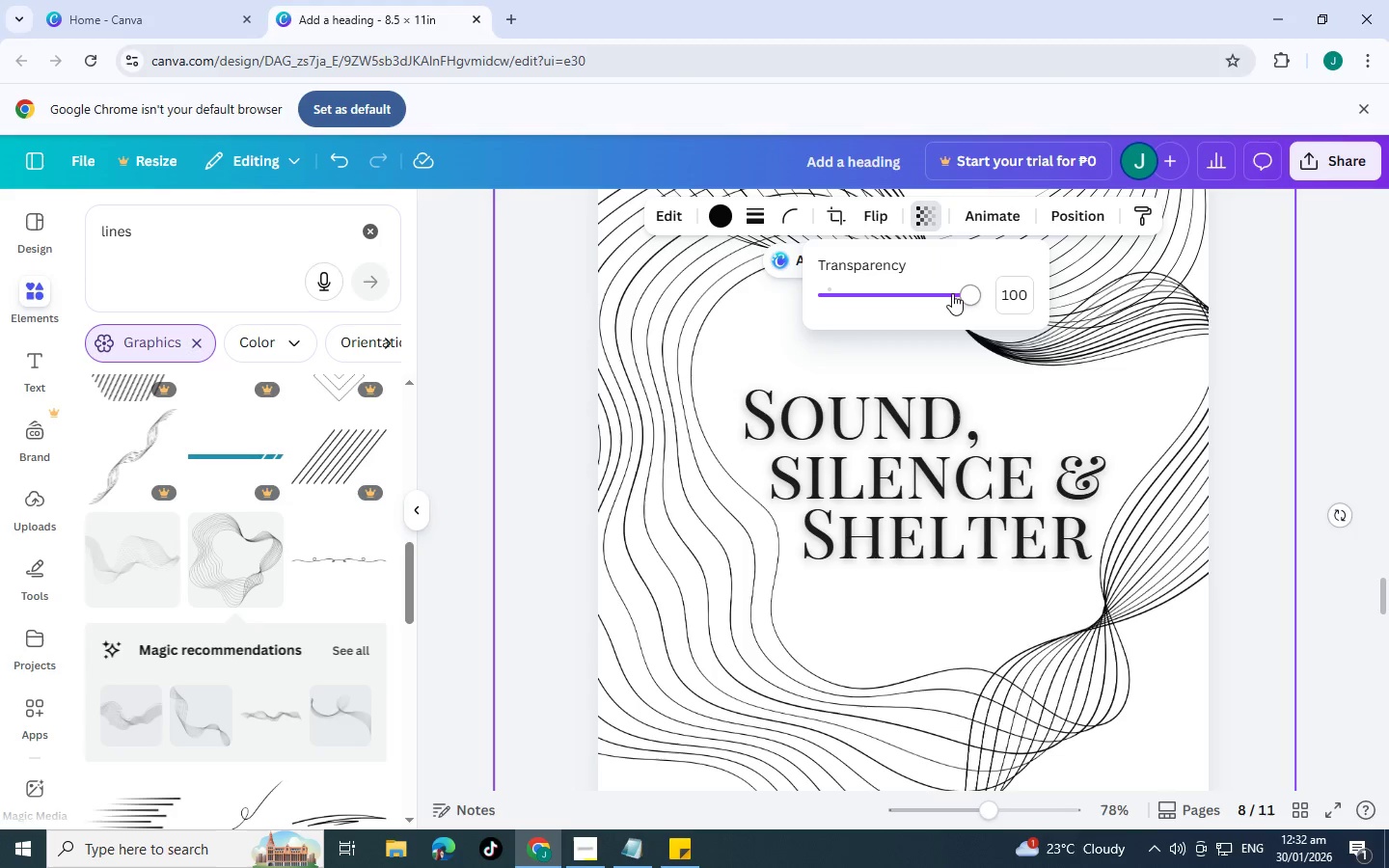 
left_click_drag(start_coordinate=[963, 297], to_coordinate=[871, 309])
 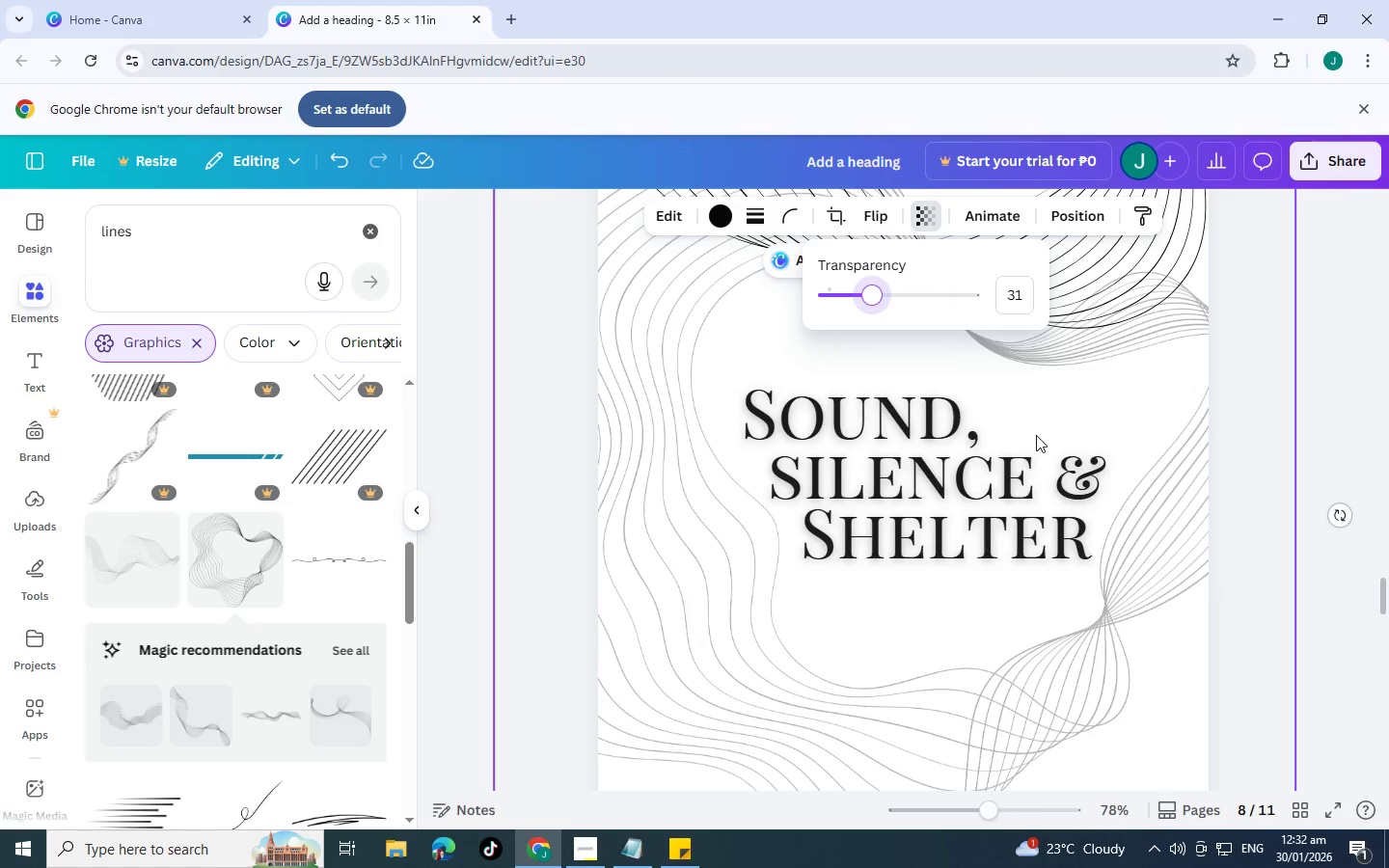 
scroll: coordinate [1031, 426], scroll_direction: up, amount: 3.0
 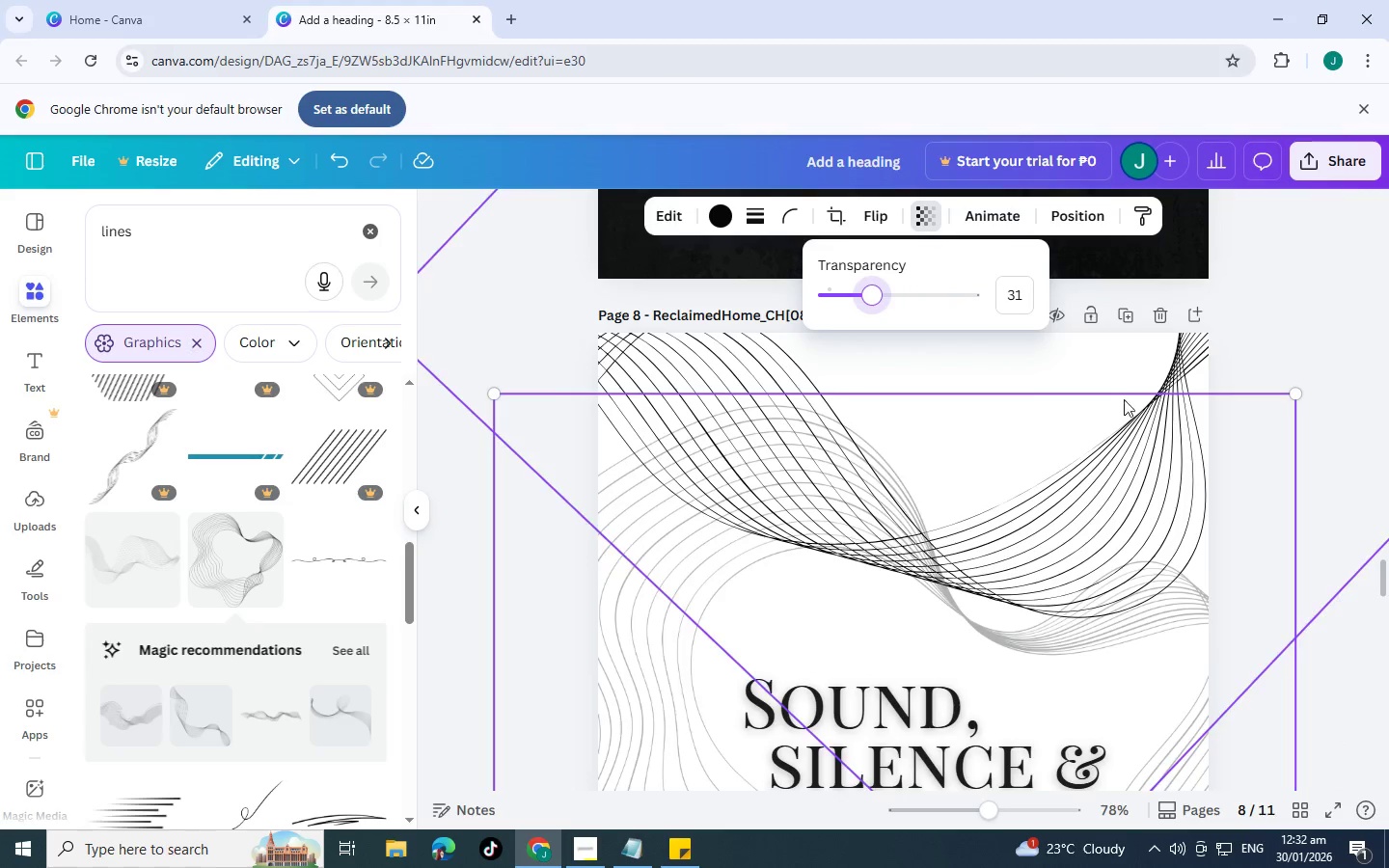 
left_click([1135, 412])
 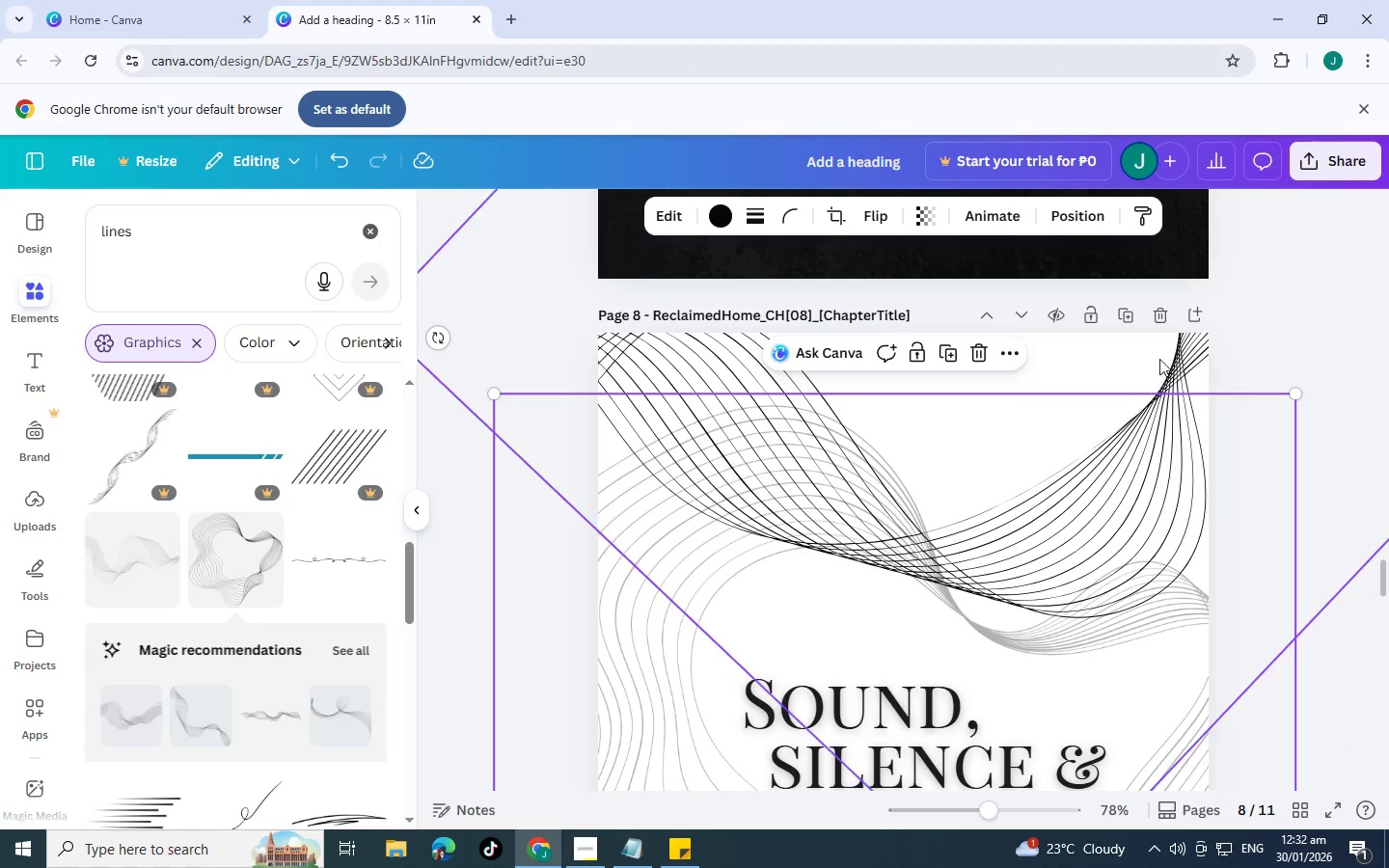 
left_click([1170, 358])
 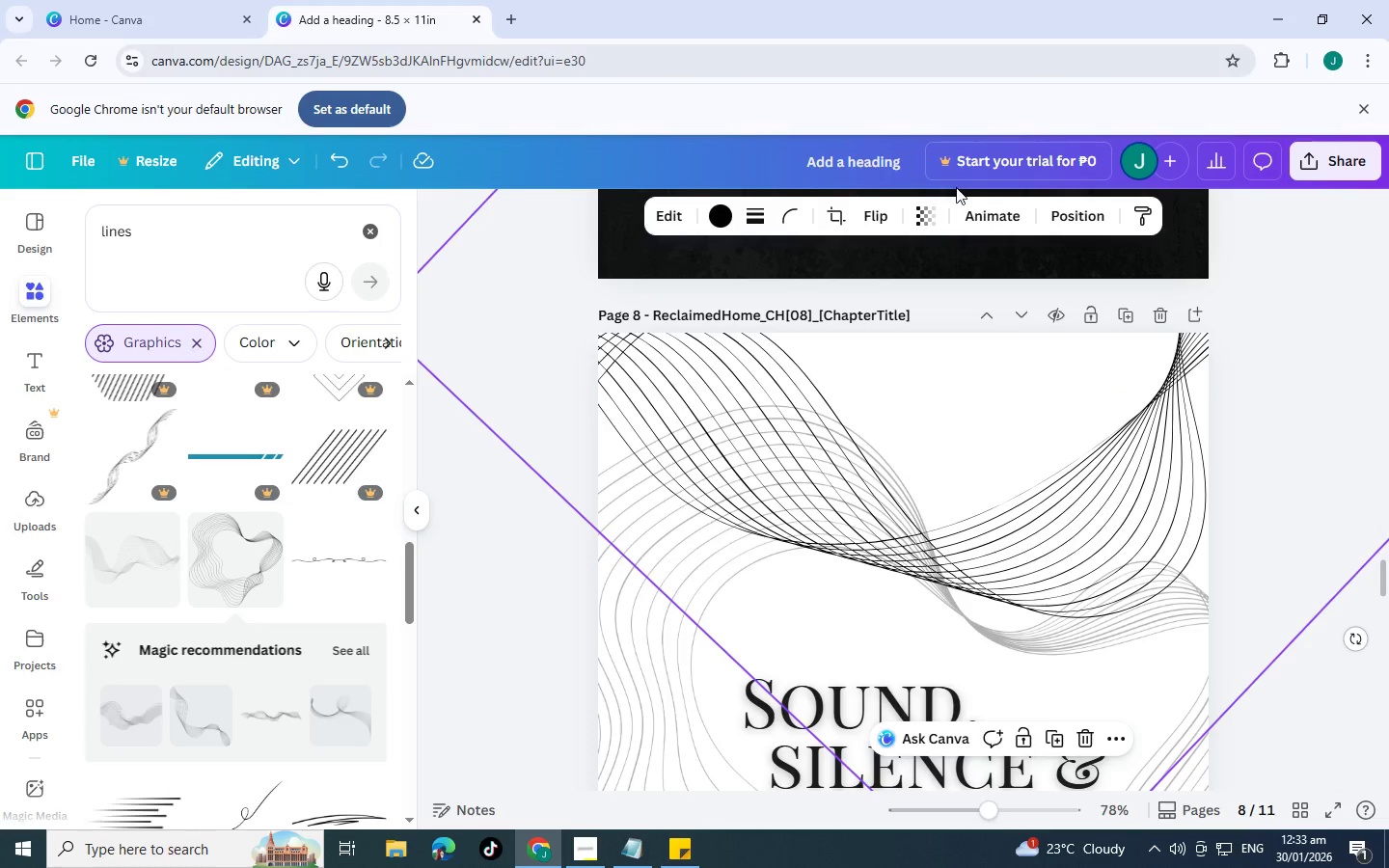 
left_click([931, 207])
 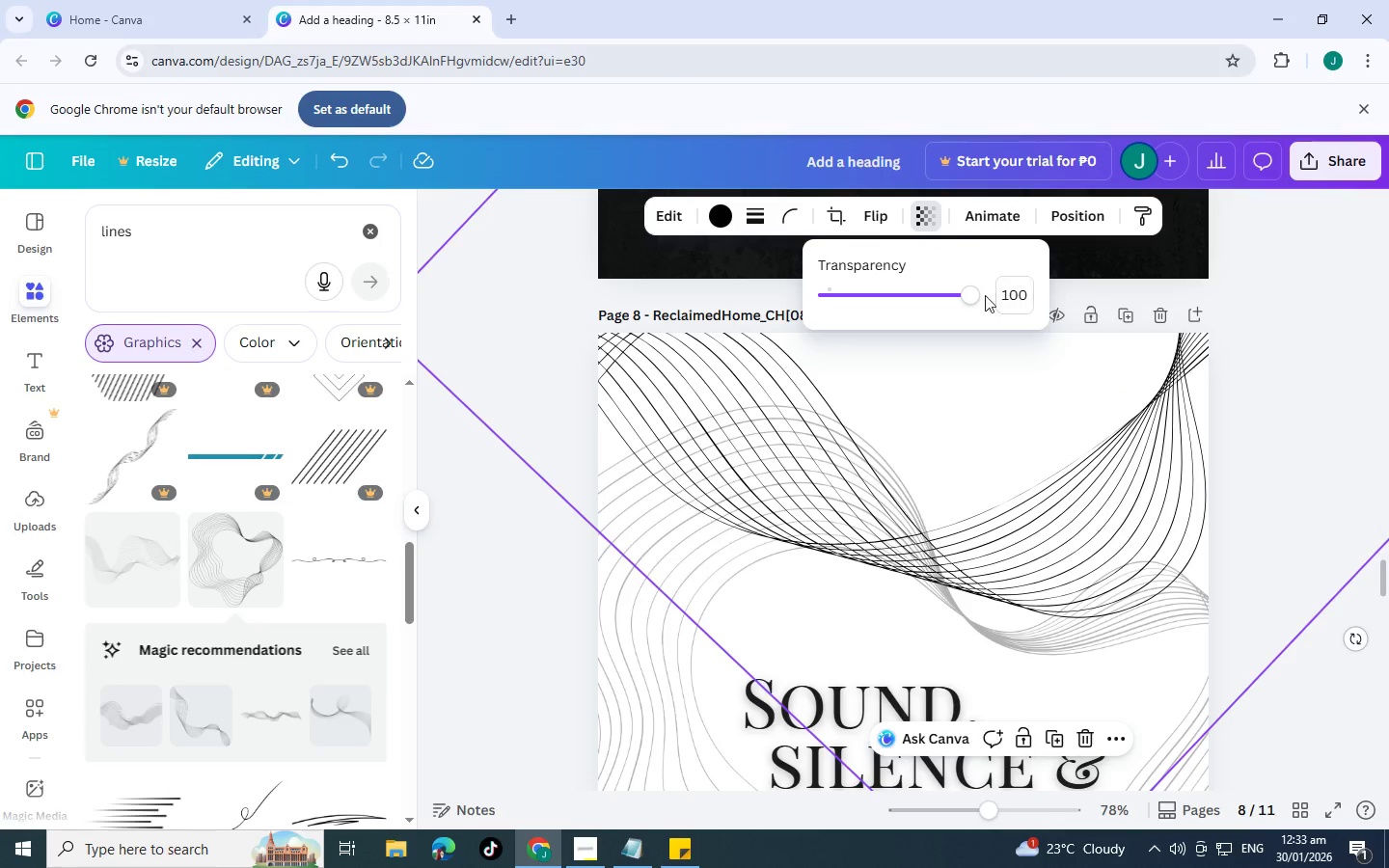 
left_click_drag(start_coordinate=[958, 300], to_coordinate=[859, 310])
 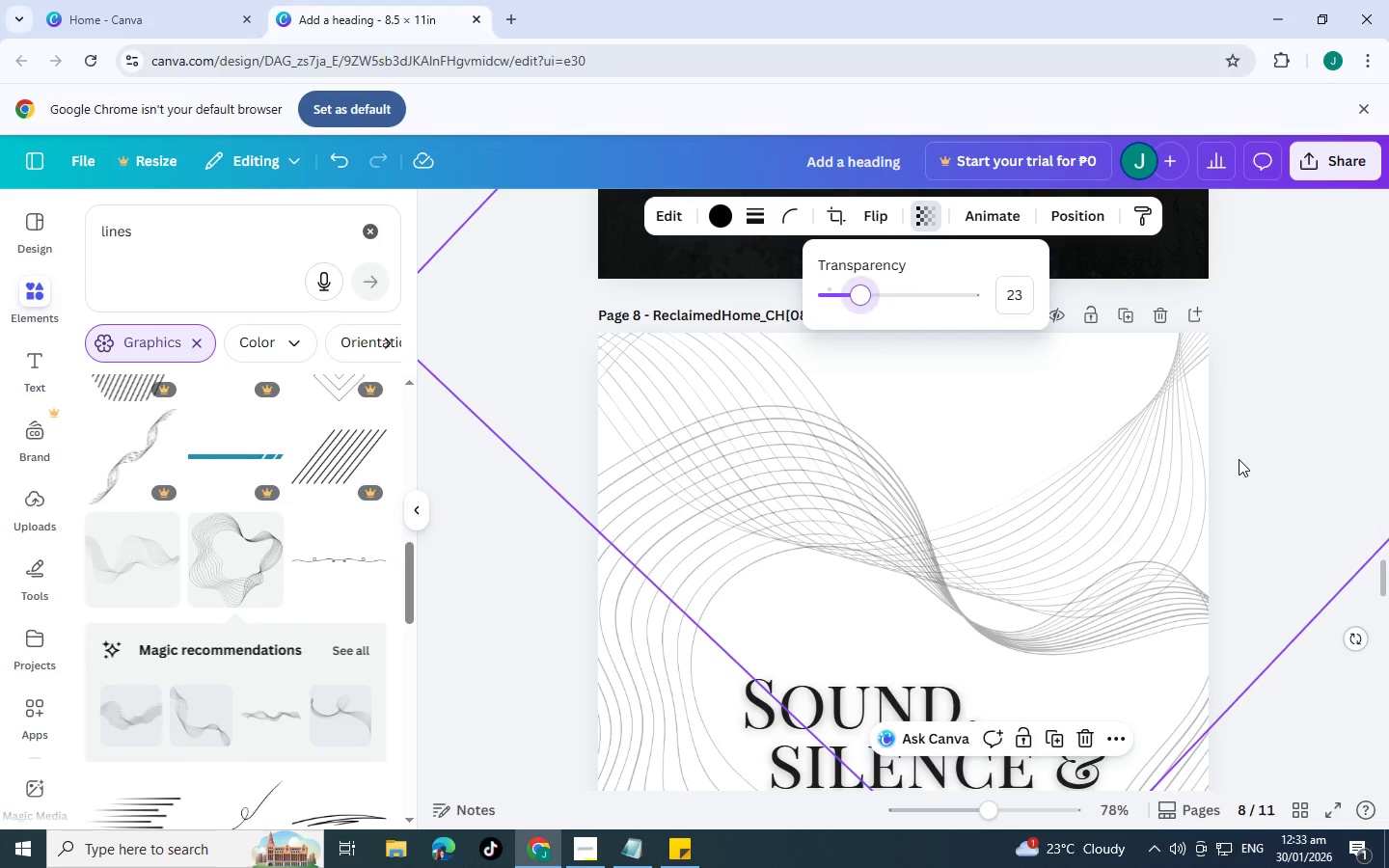 
left_click([1239, 459])
 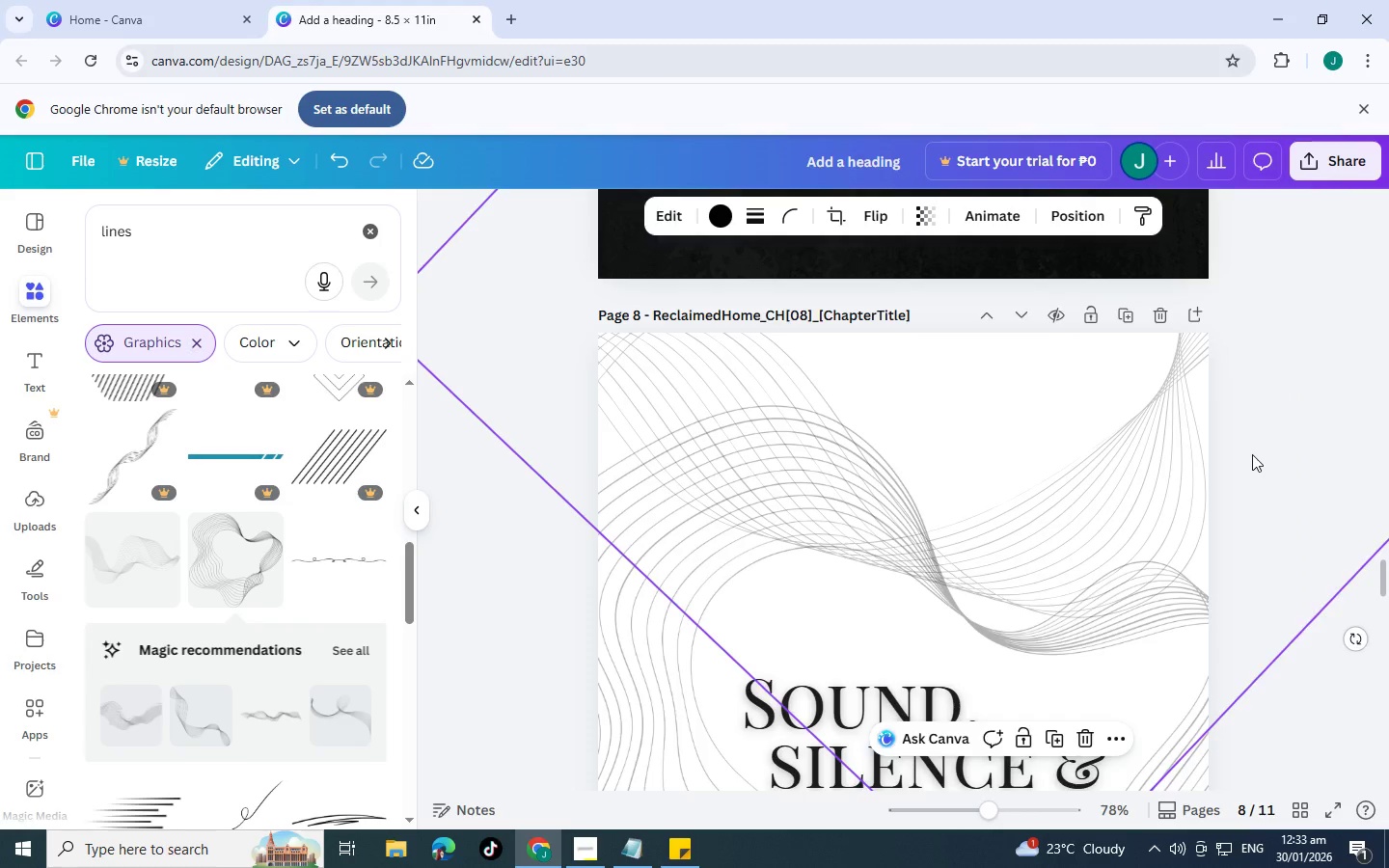 
scroll: coordinate [1075, 472], scroll_direction: up, amount: 5.0
 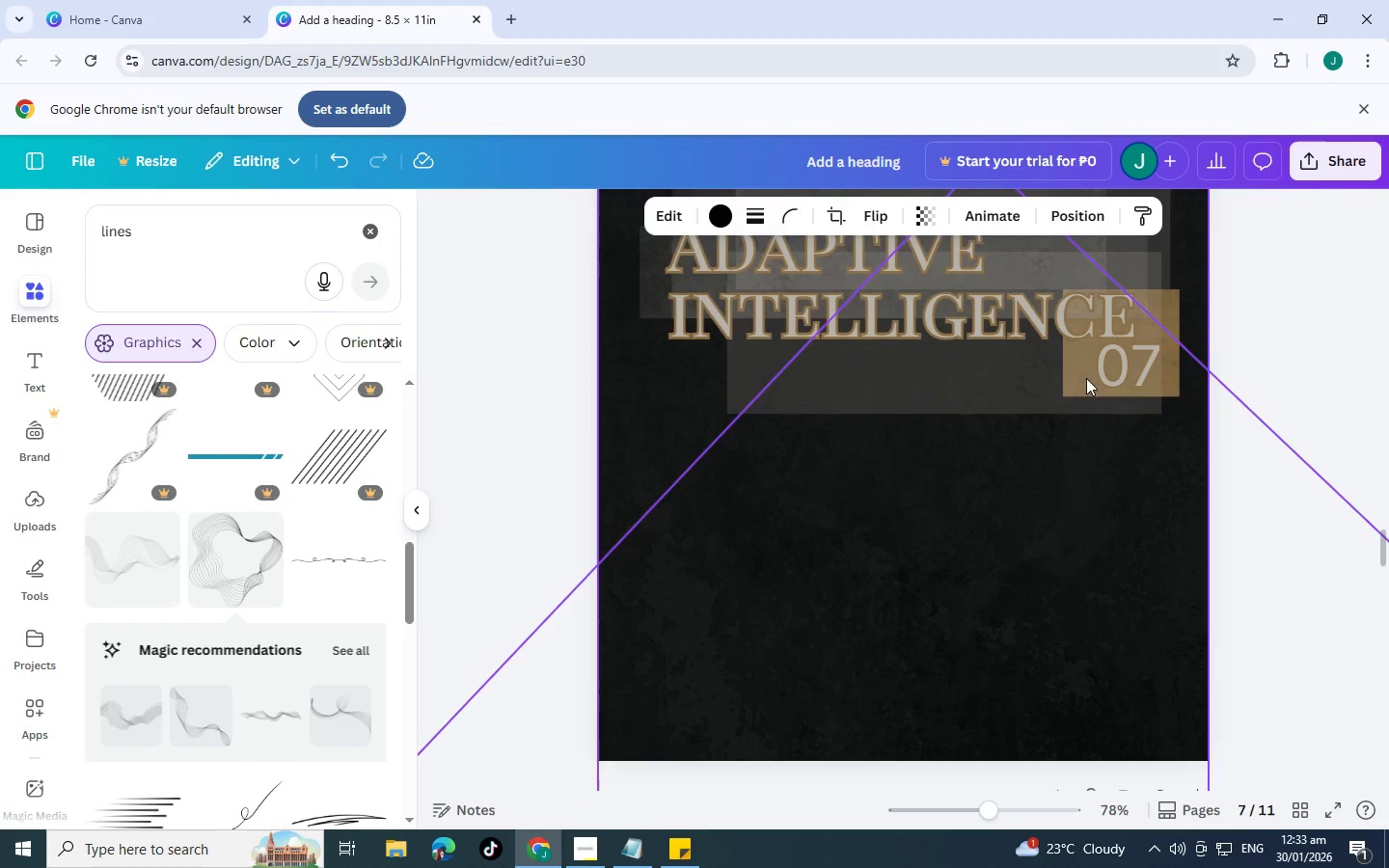 
left_click([1122, 362])
 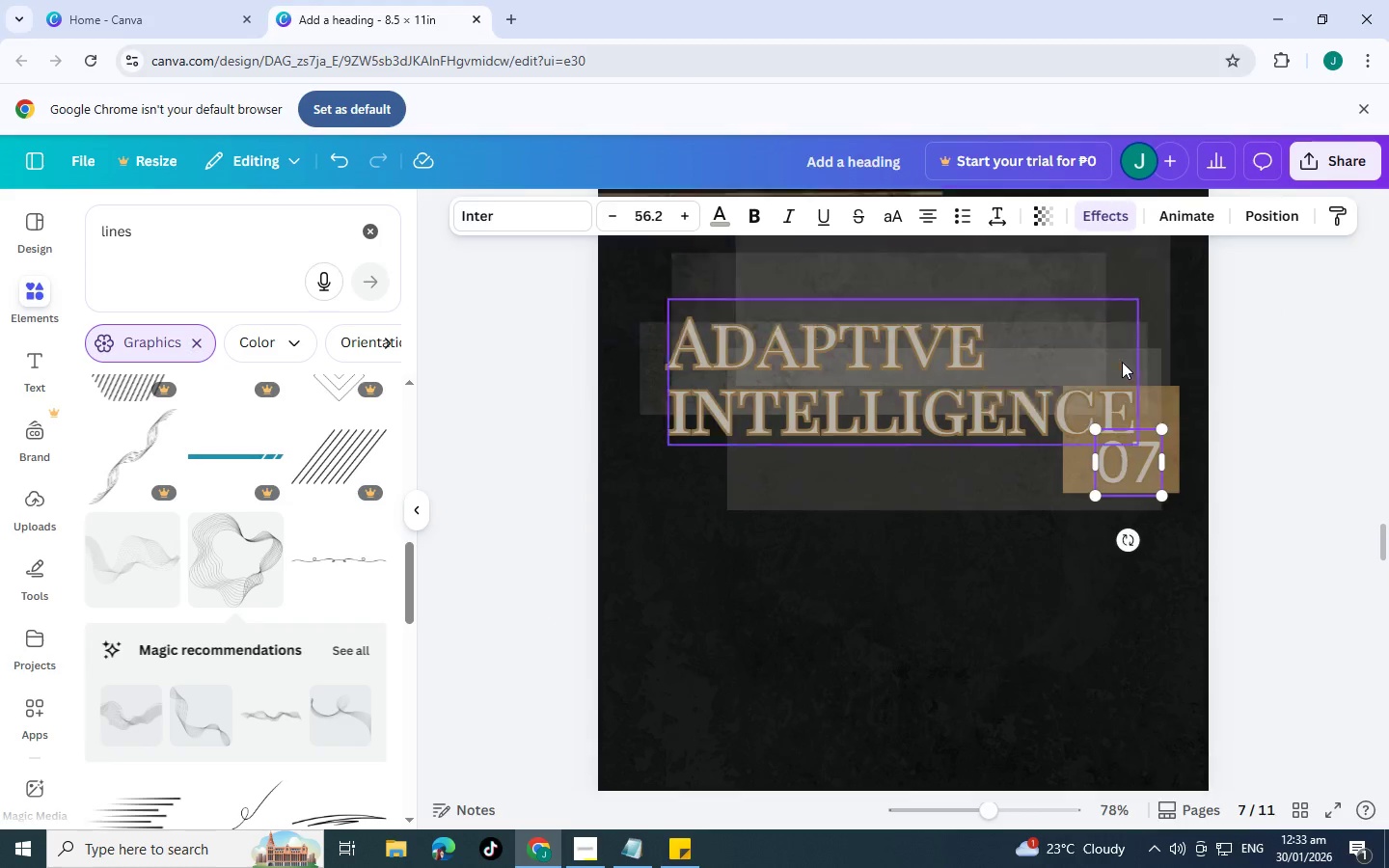 
hold_key(key=ShiftLeft, duration=1.17)
 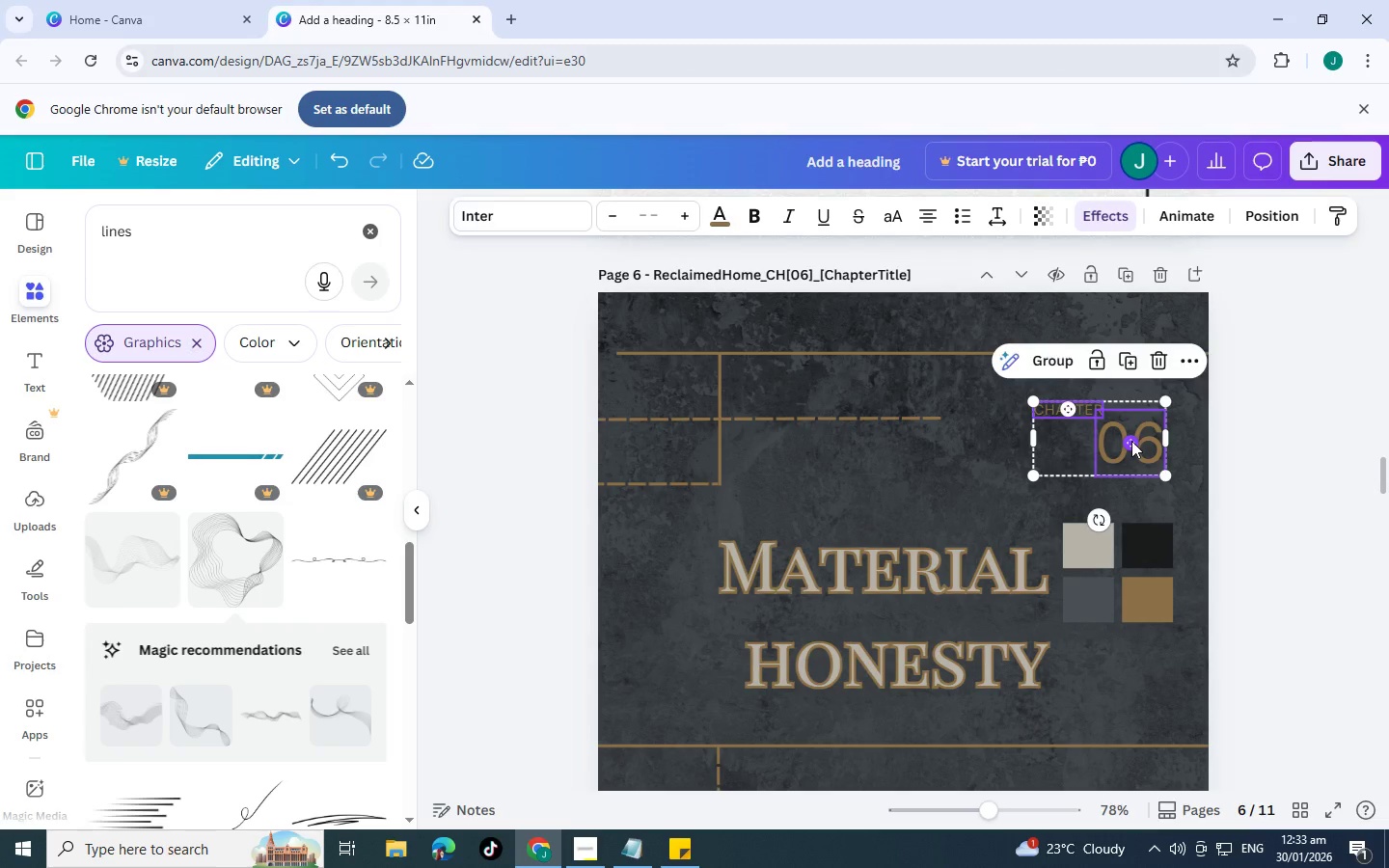 
scroll: coordinate [962, 377], scroll_direction: up, amount: 12.0
 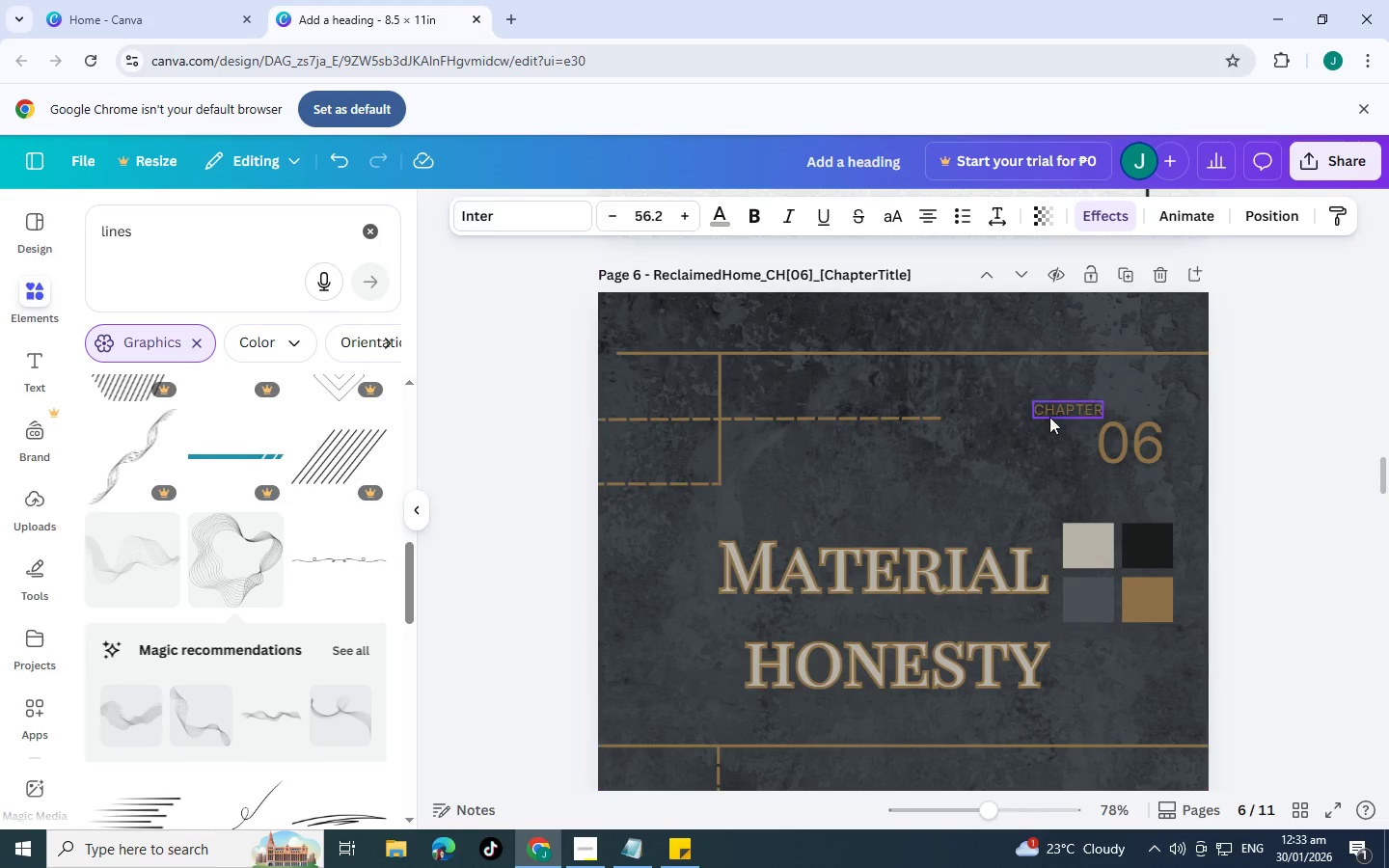 
left_click([1054, 415])
 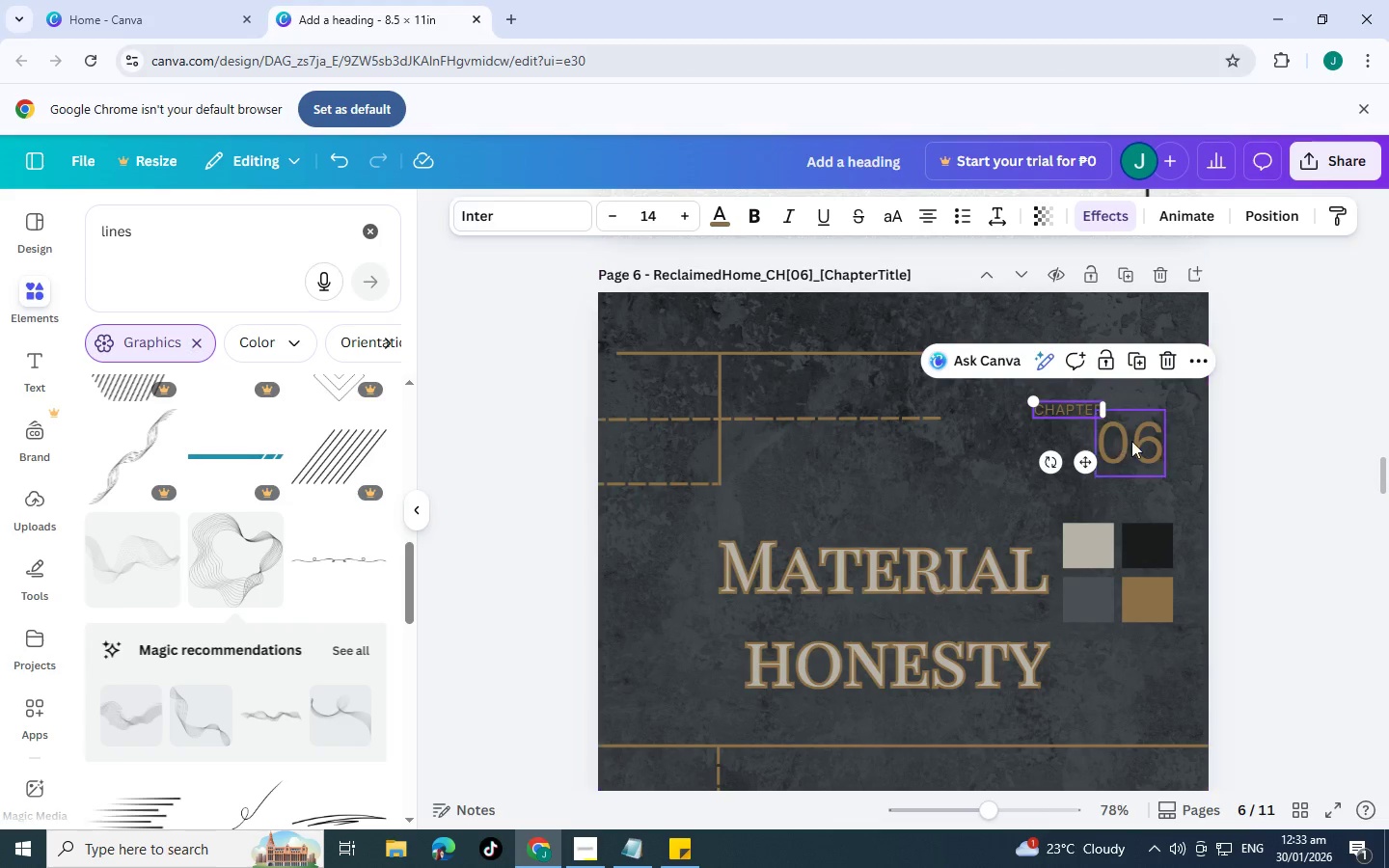 
double_click([1131, 441])
 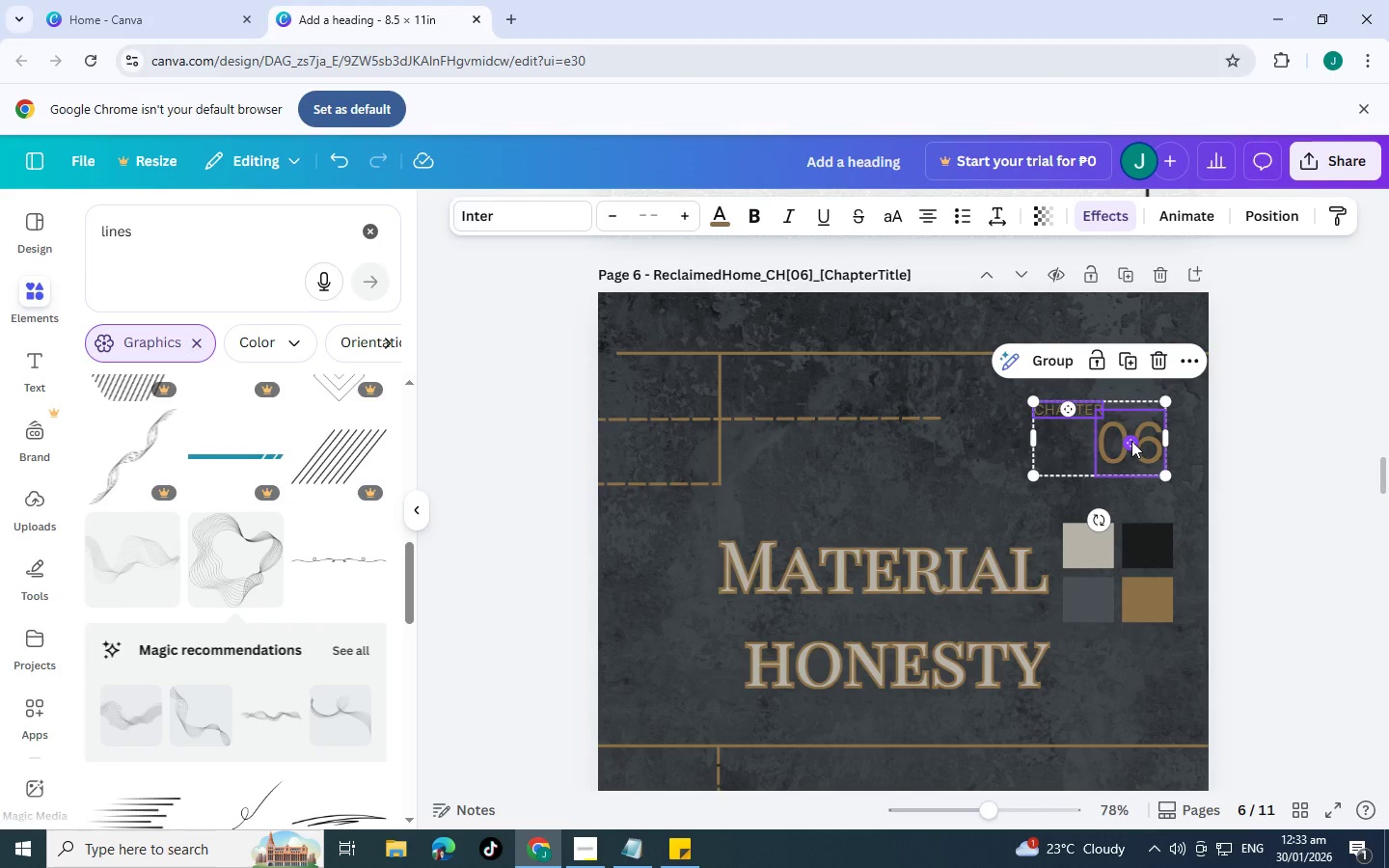 
key(Control+C)
 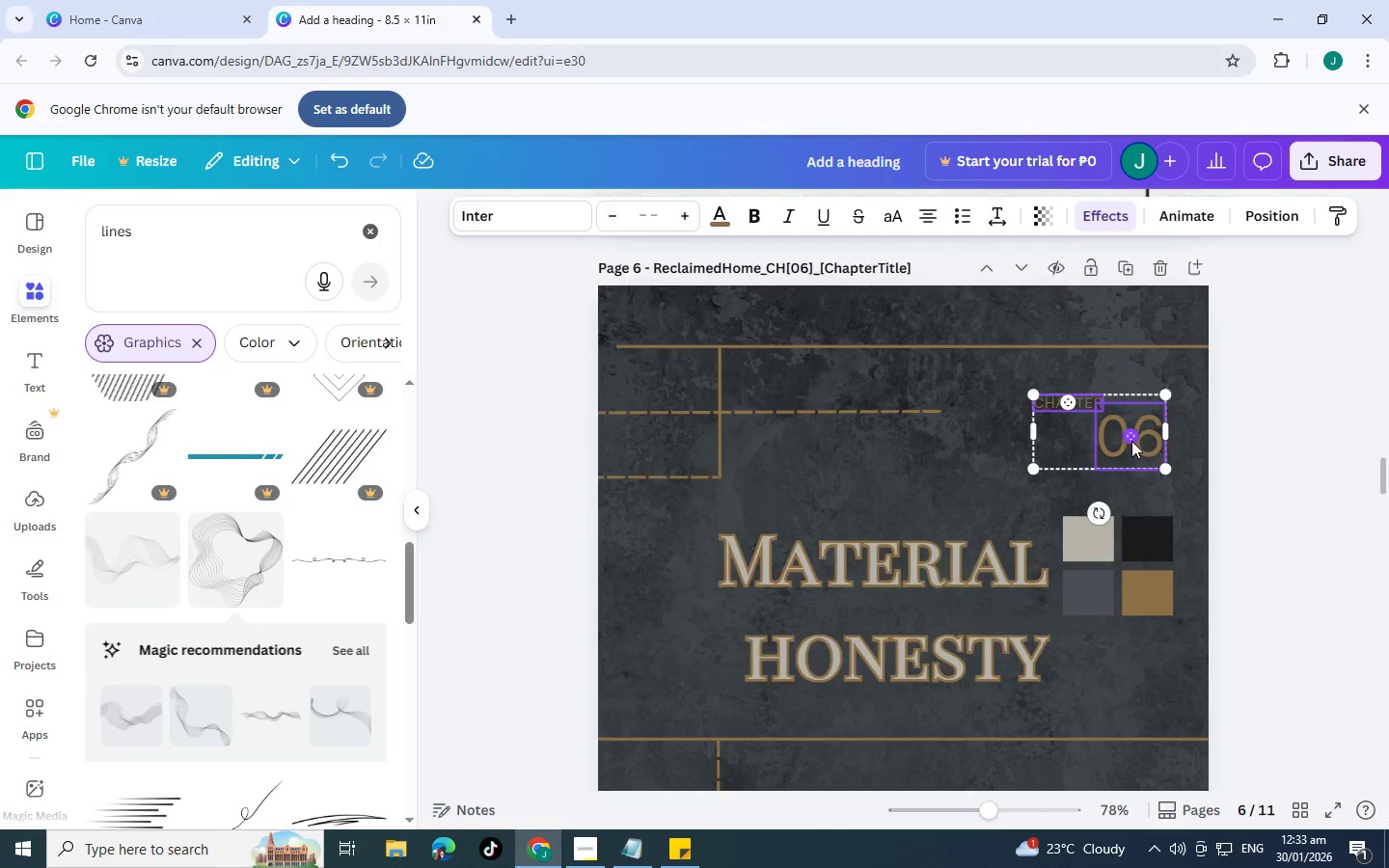 
scroll: coordinate [1129, 443], scroll_direction: down, amount: 17.0
 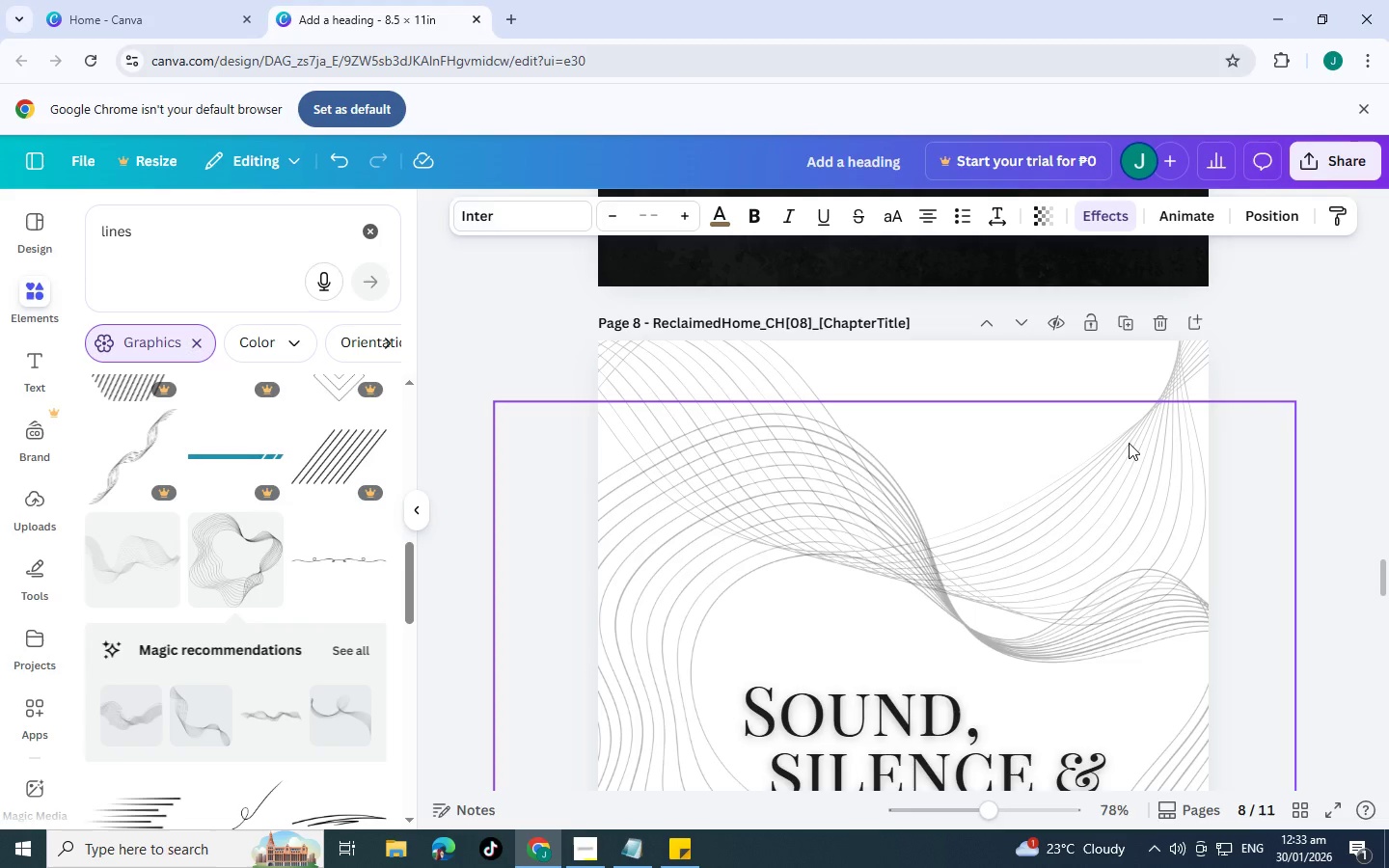 
key(Control+V)
 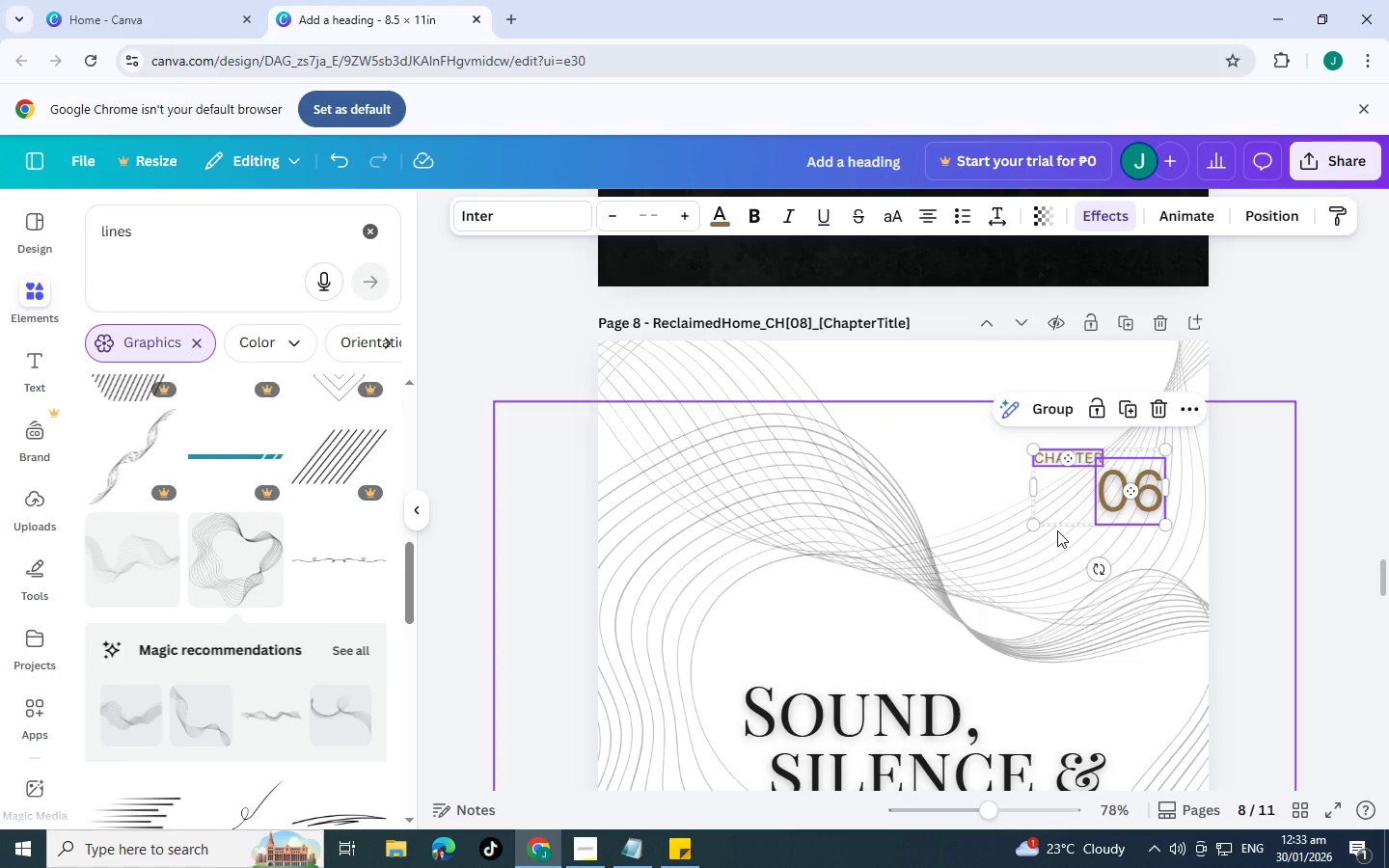 
left_click_drag(start_coordinate=[1049, 507], to_coordinate=[674, 475])
 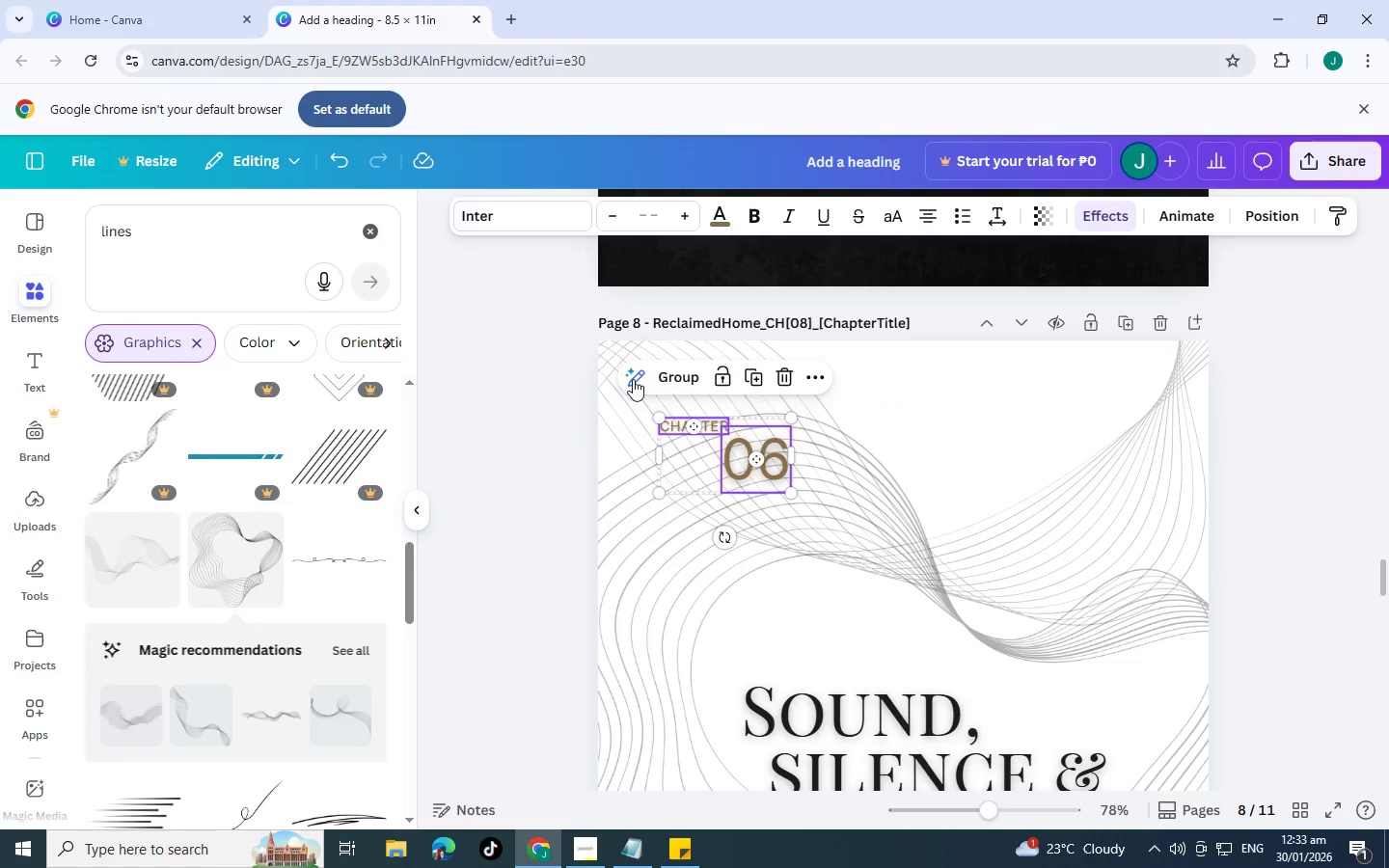 
left_click([628, 379])
 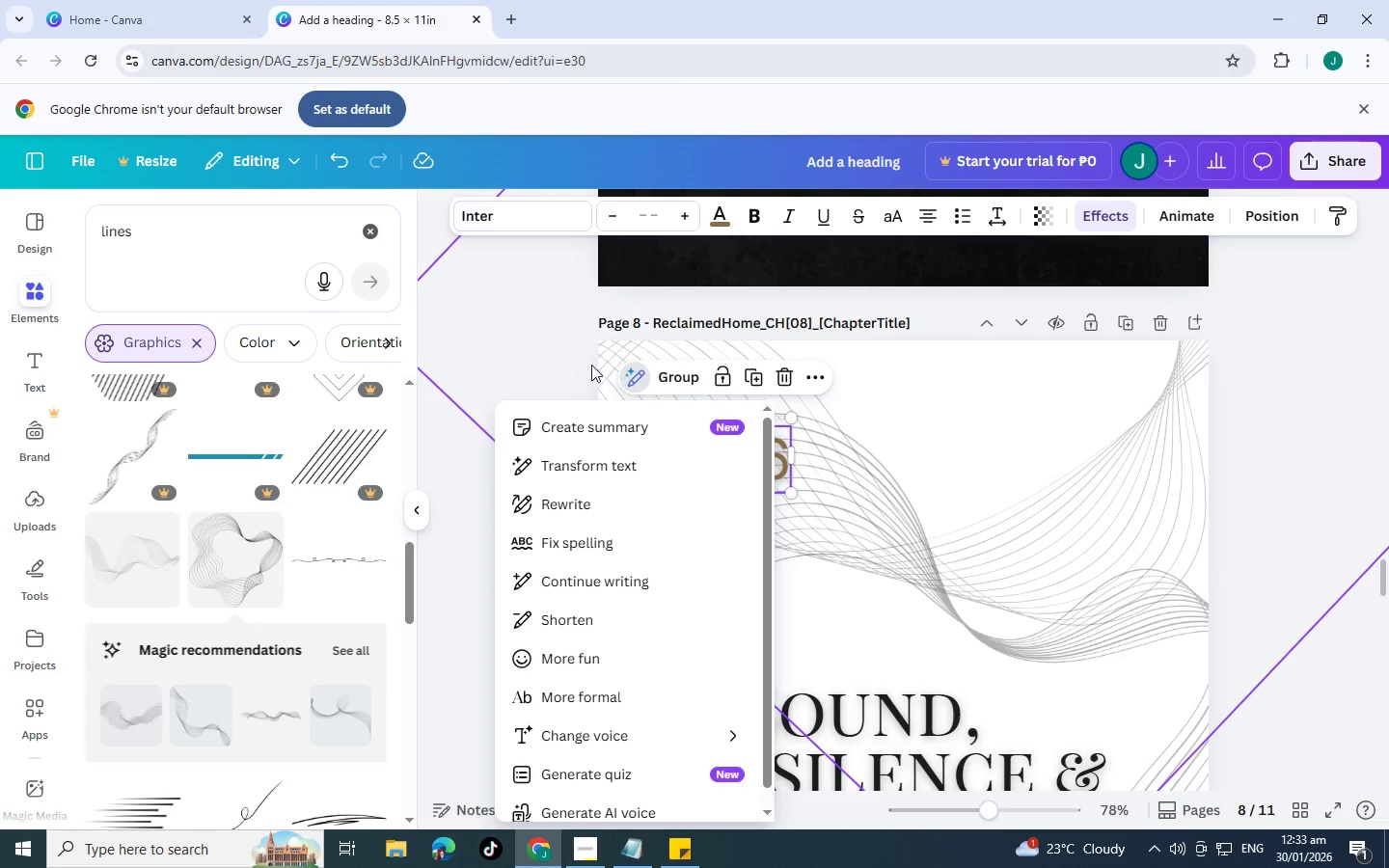 
left_click([590, 364])
 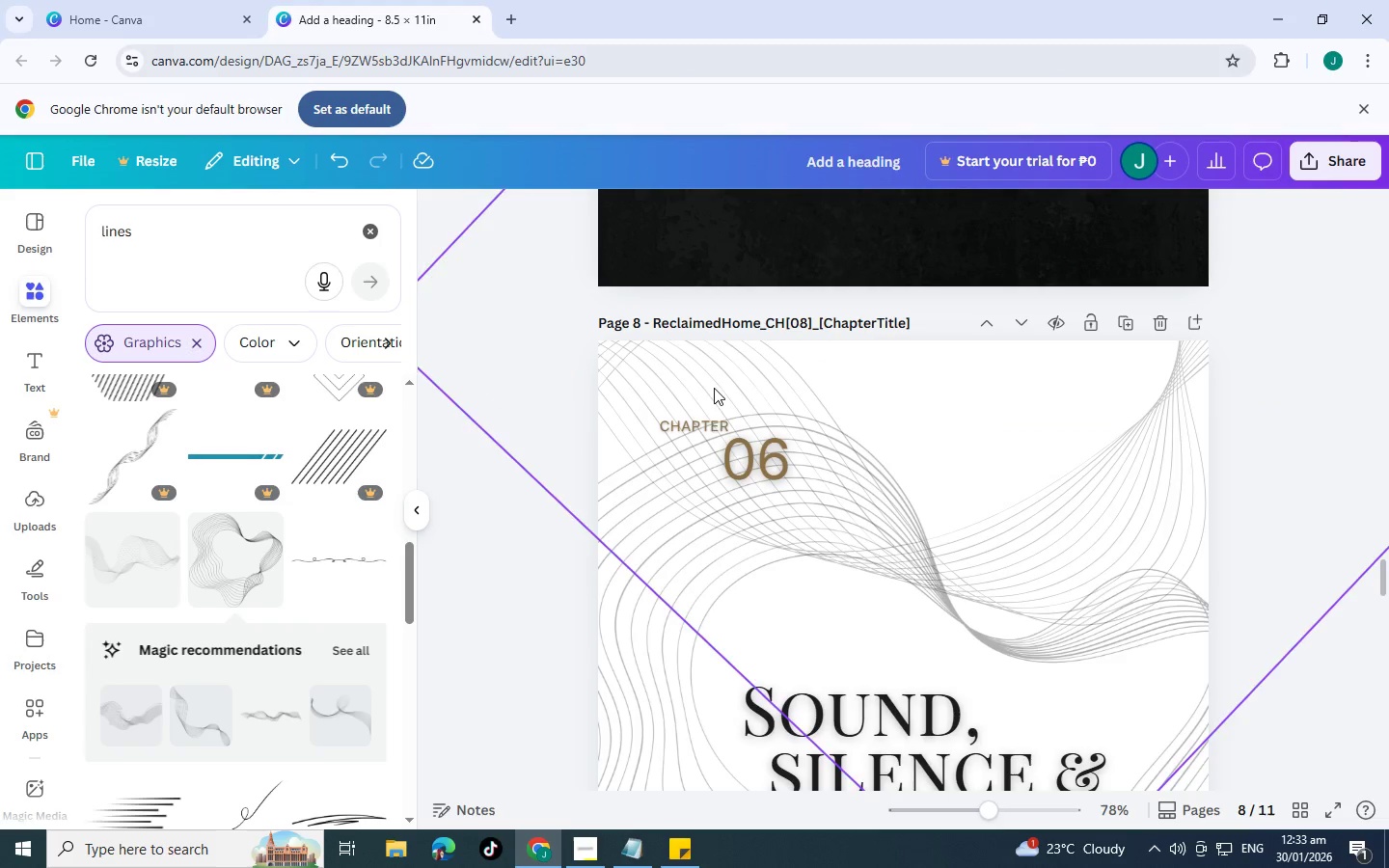 
scroll: coordinate [775, 420], scroll_direction: down, amount: 10.0
 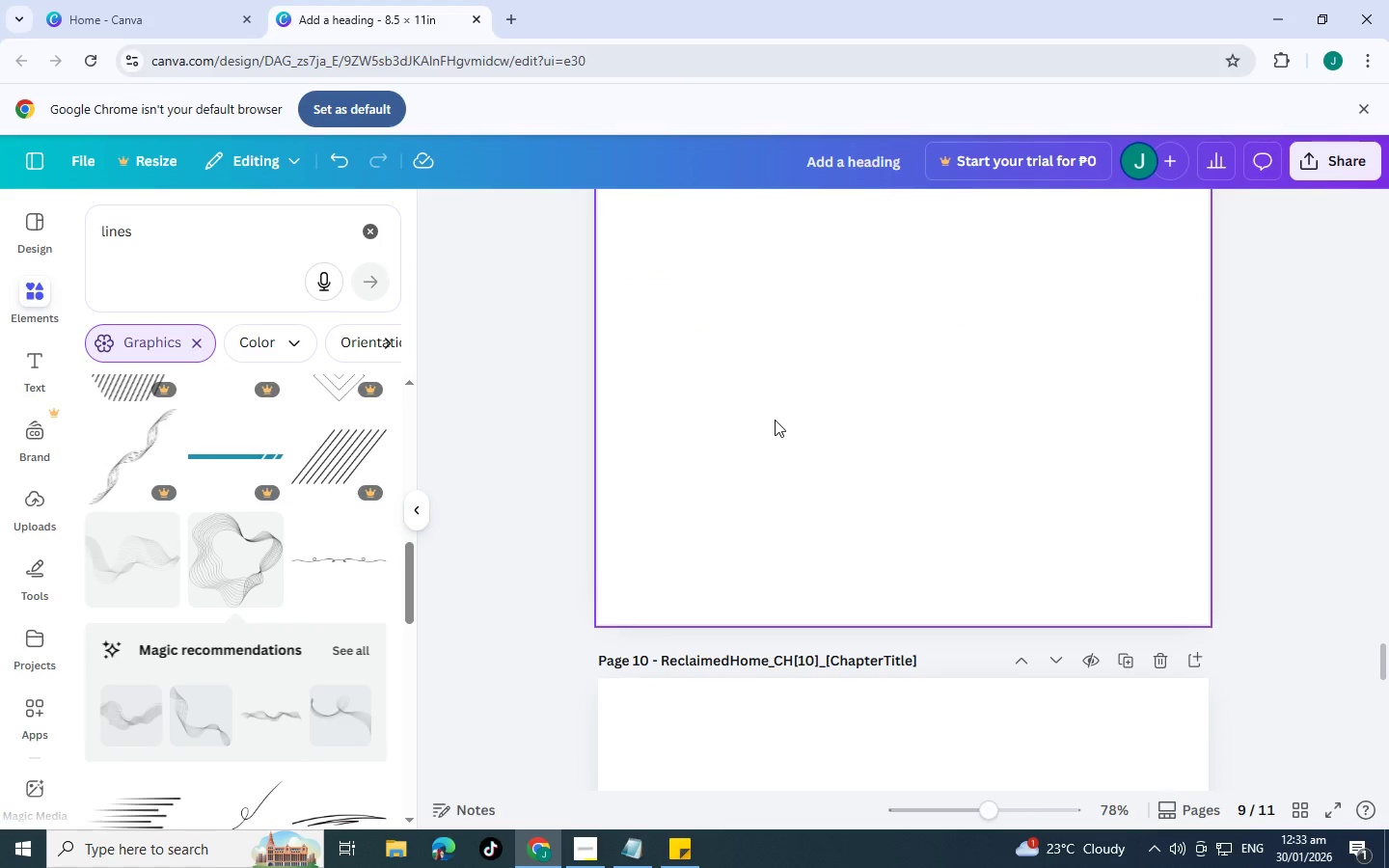 
scroll: coordinate [827, 432], scroll_direction: up, amount: 9.0
 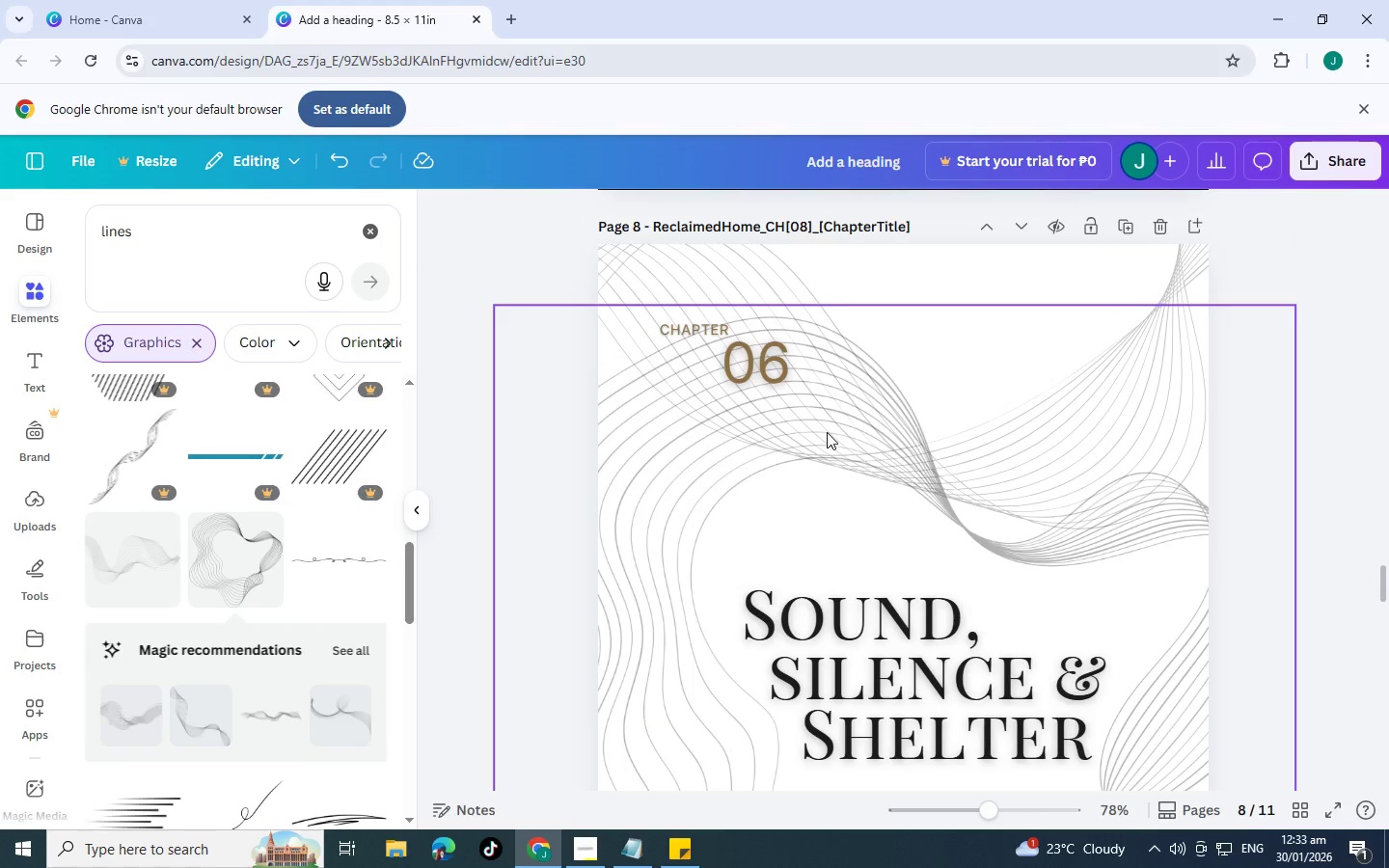 
scroll: coordinate [827, 432], scroll_direction: down, amount: 6.0
 